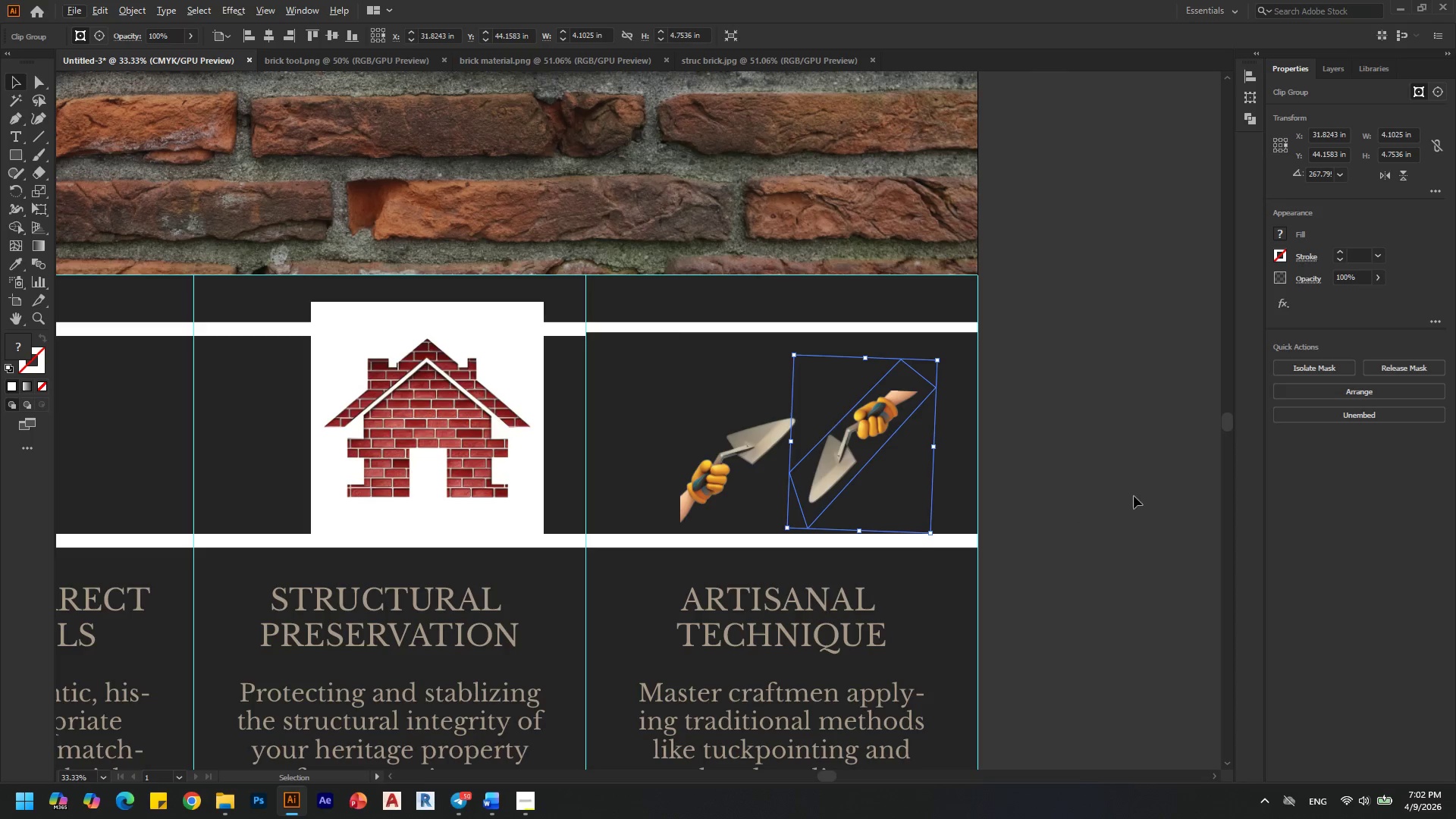 
scroll: coordinate [695, 432], scroll_direction: down, amount: 1.0
 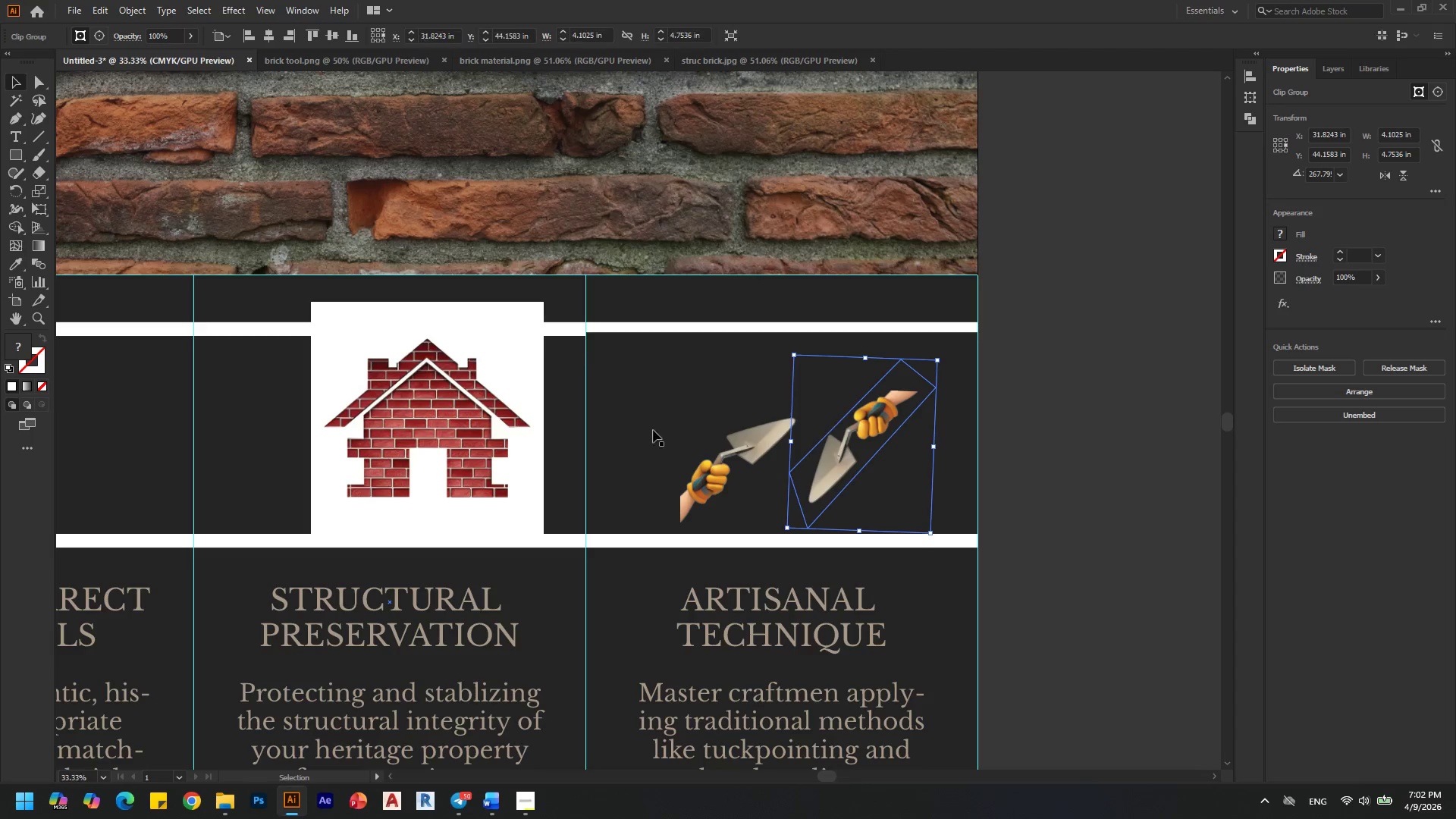 
left_click([1191, 495])
 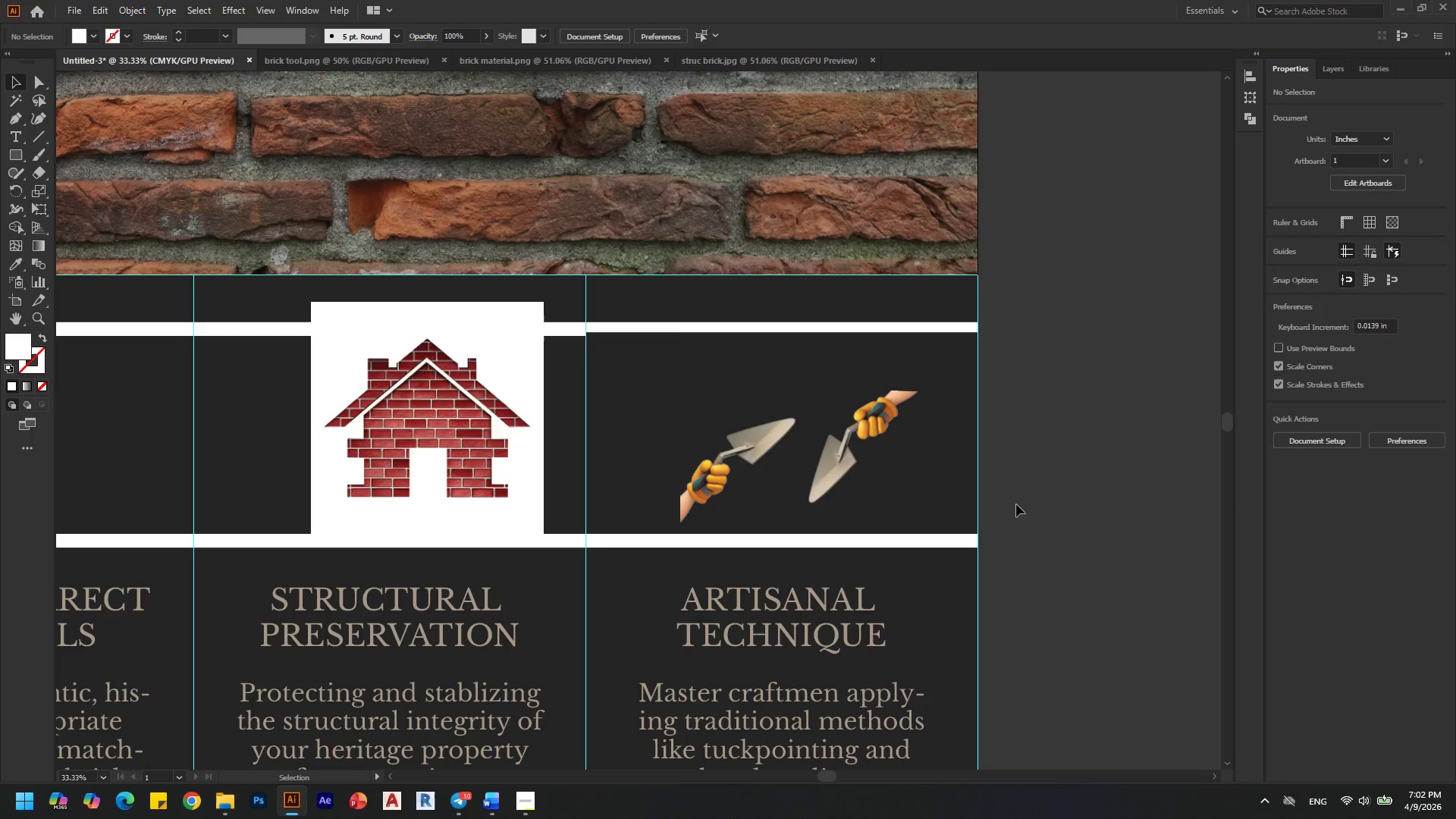 
key(Alt+AltLeft)
 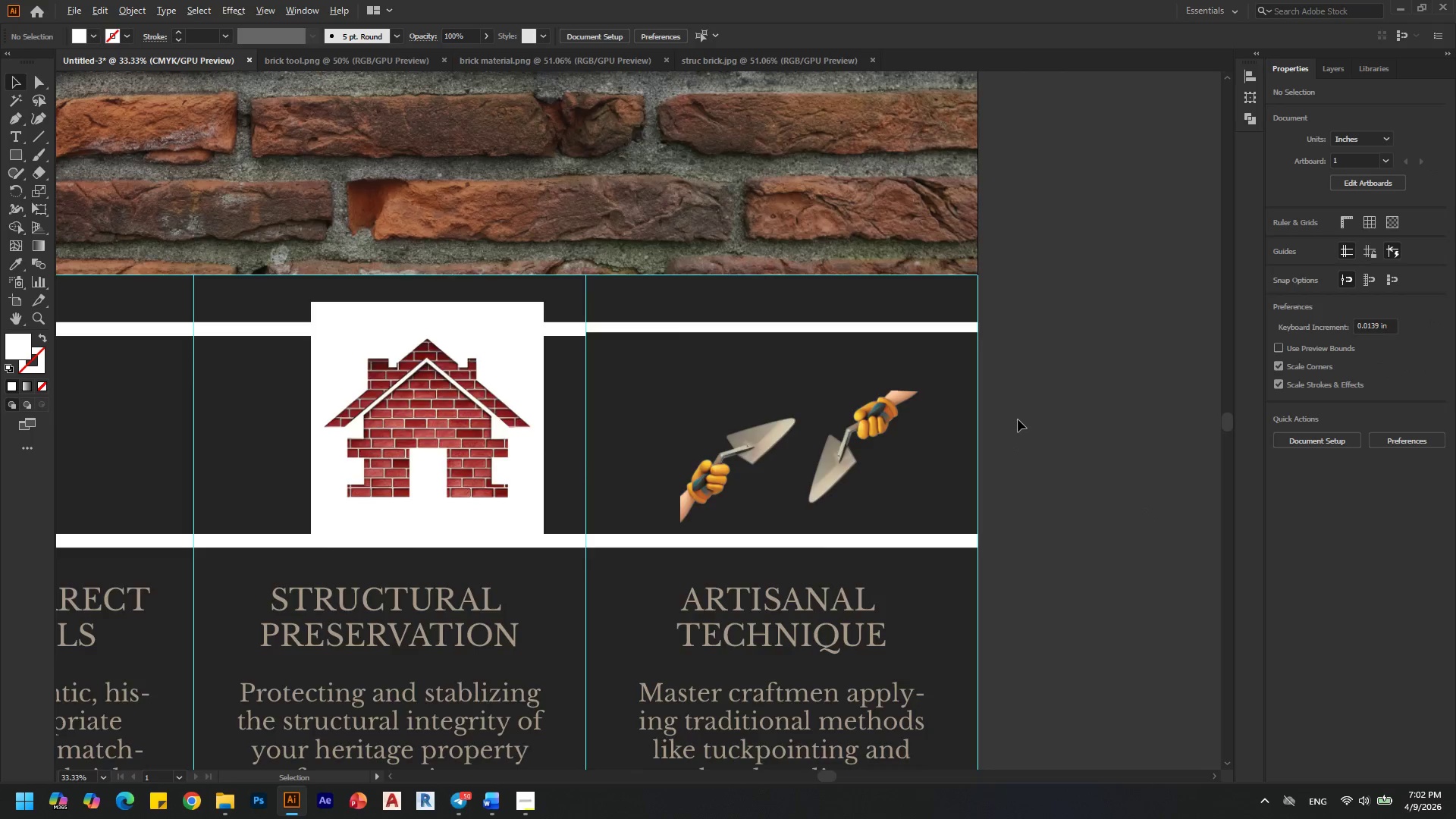 
key(Alt+AltLeft)
 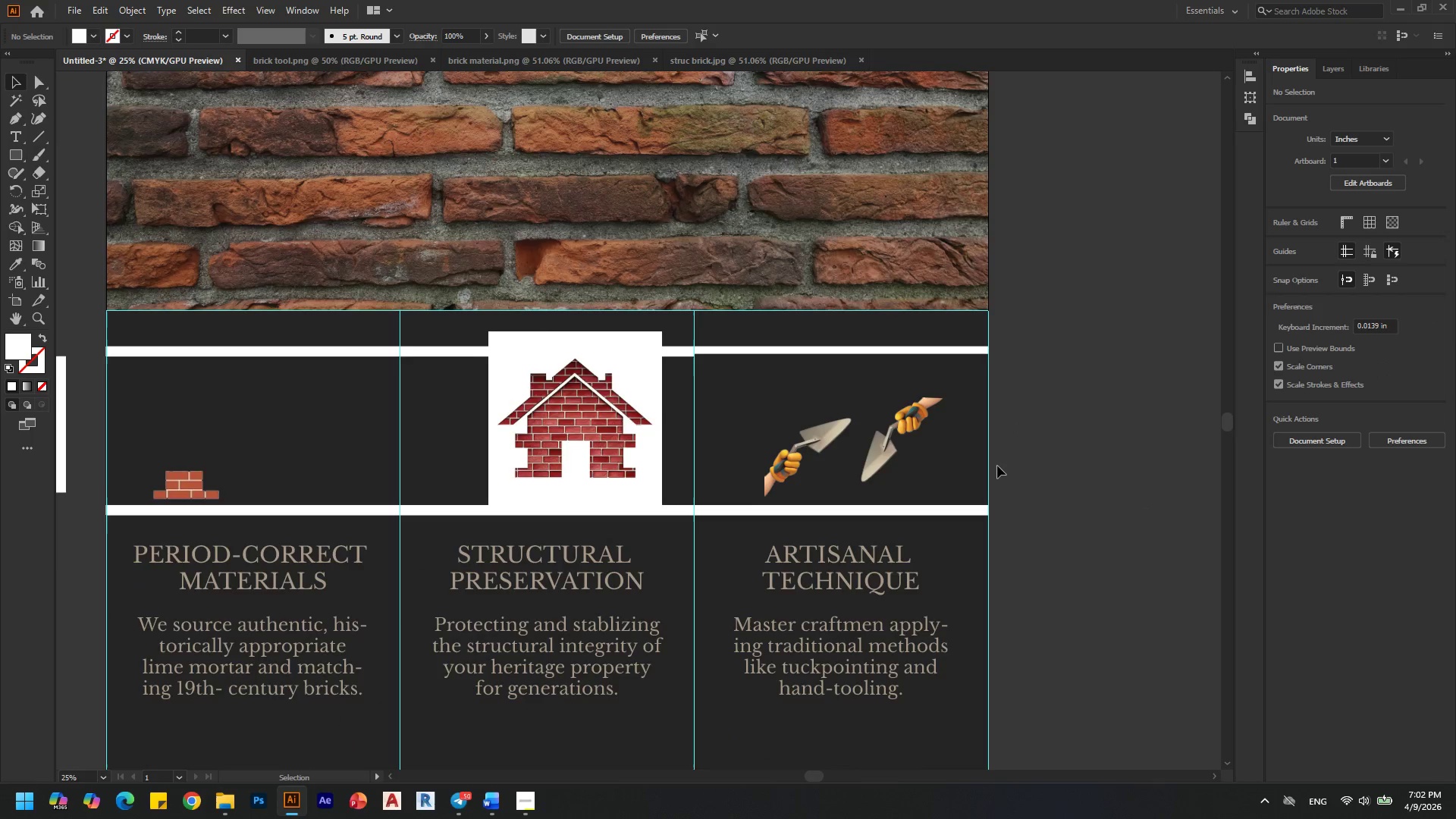 
scroll: coordinate [1018, 419], scroll_direction: down, amount: 1.0
 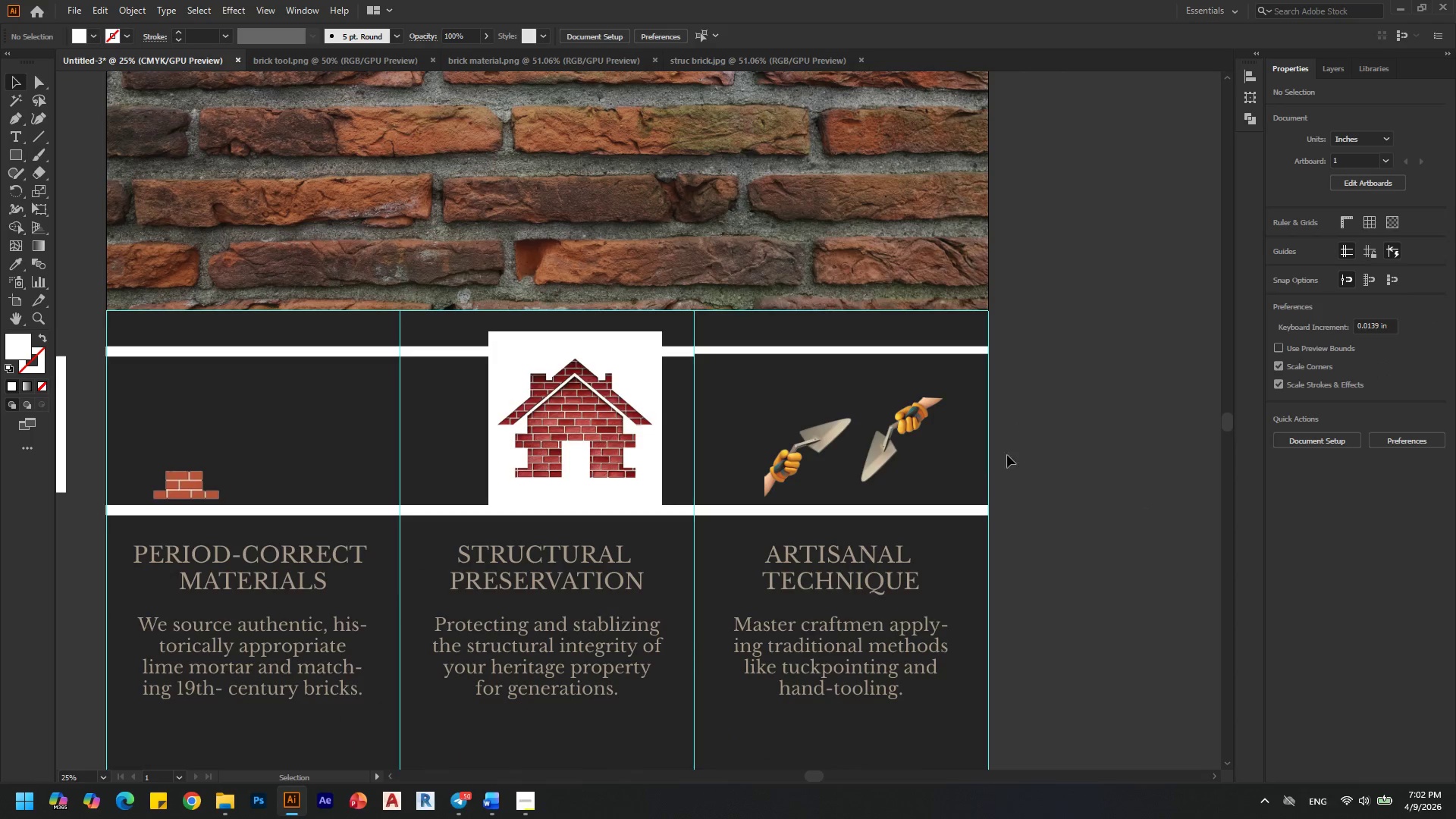 
scroll: coordinate [997, 466], scroll_direction: none, amount: 0.0
 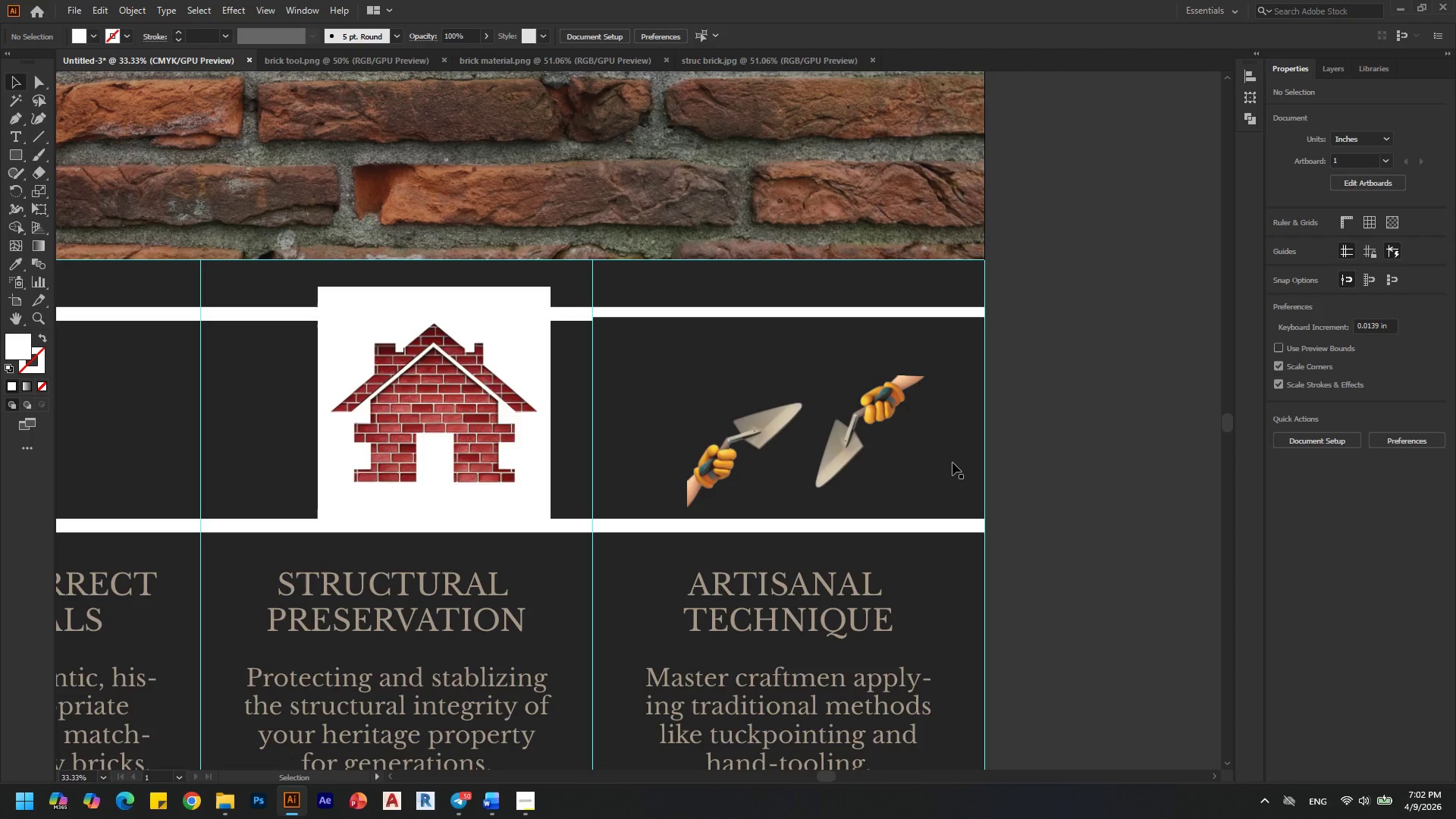 
key(Alt+AltLeft)
 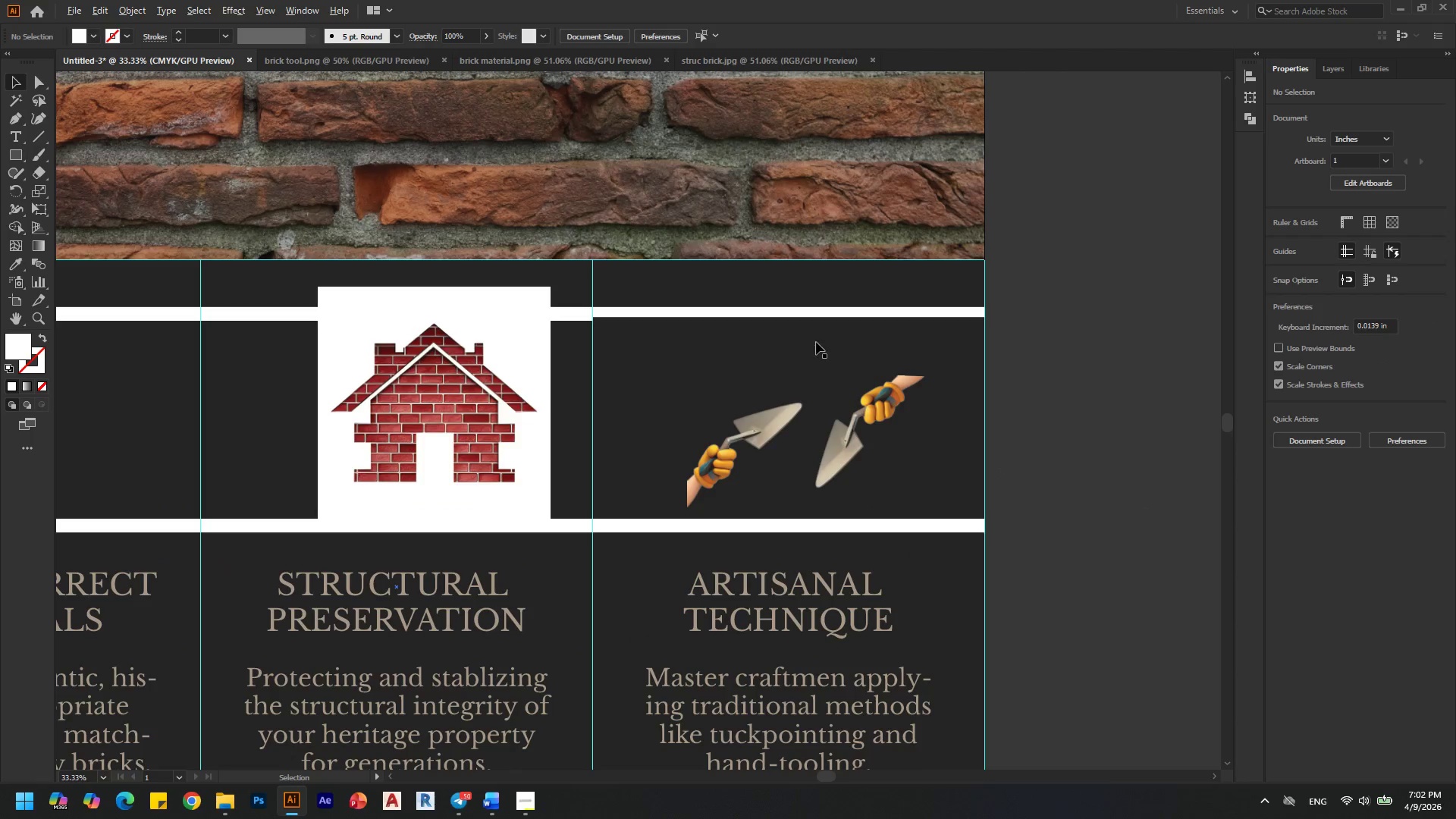 
scroll: coordinate [816, 342], scroll_direction: none, amount: 0.0
 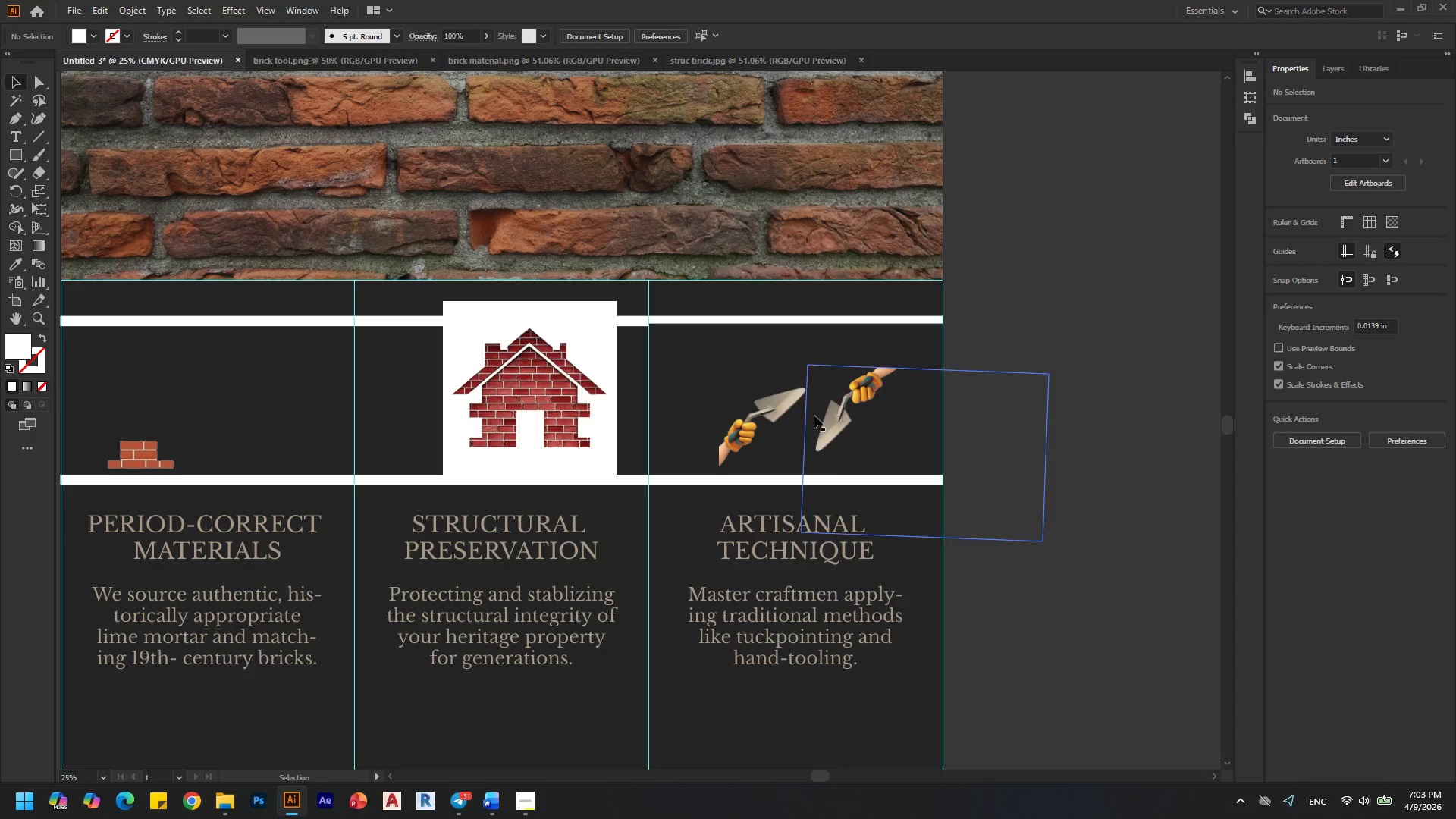 
wait(5.03)
 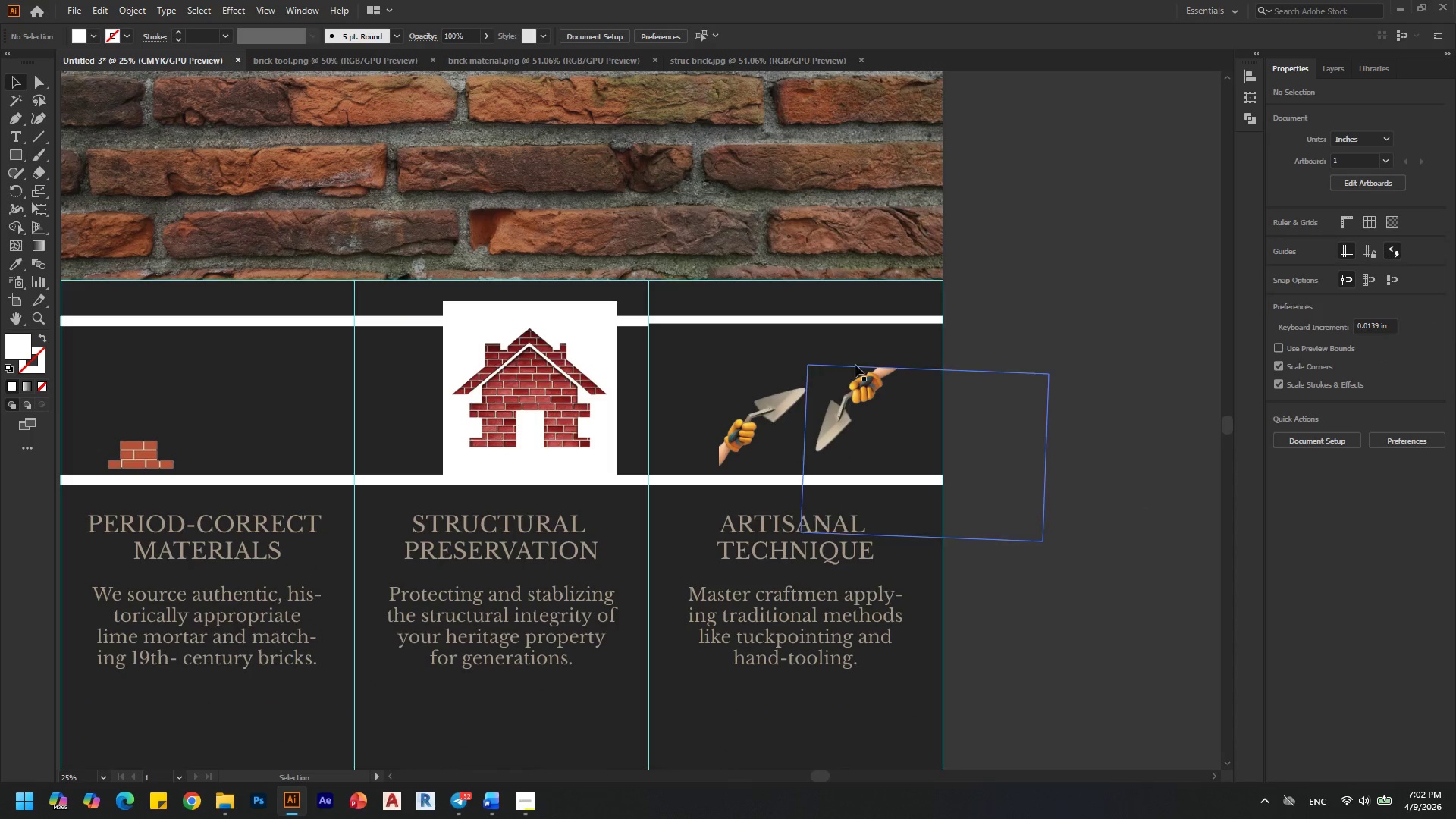 
left_click([856, 407])
 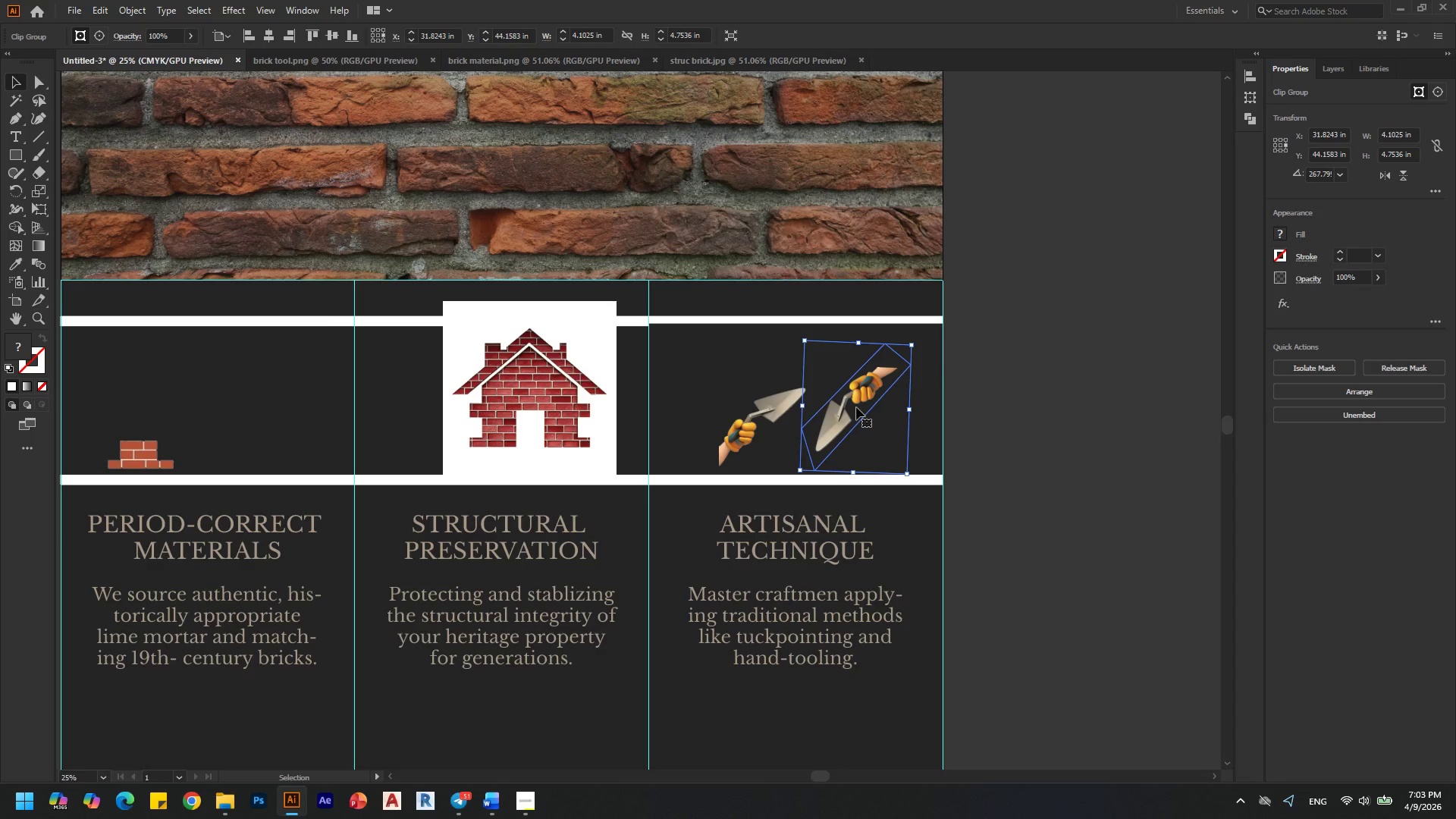 
key(ArrowLeft)
 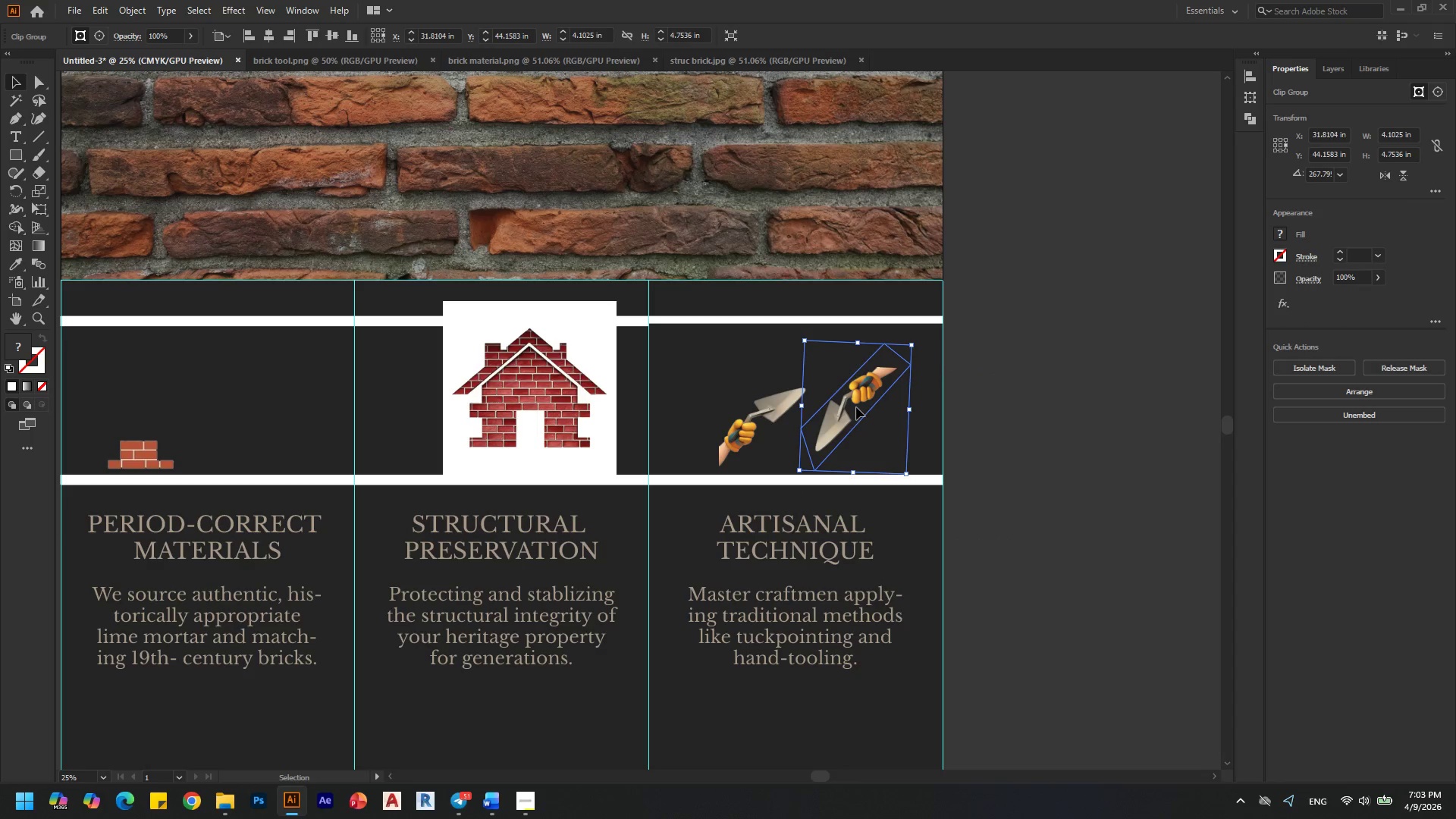 
key(Shift+ArrowLeft)
 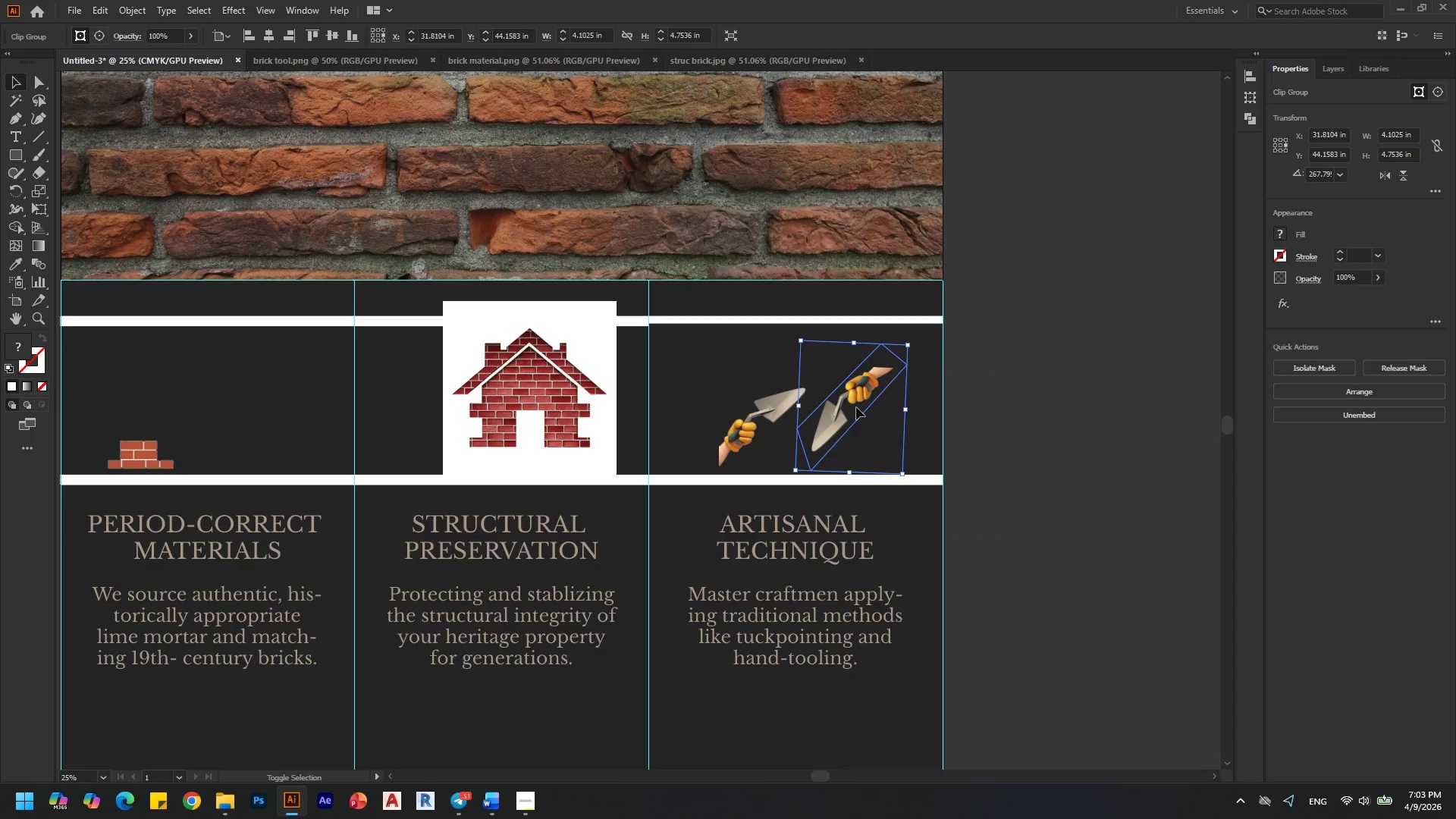 
key(Shift+ArrowLeft)
 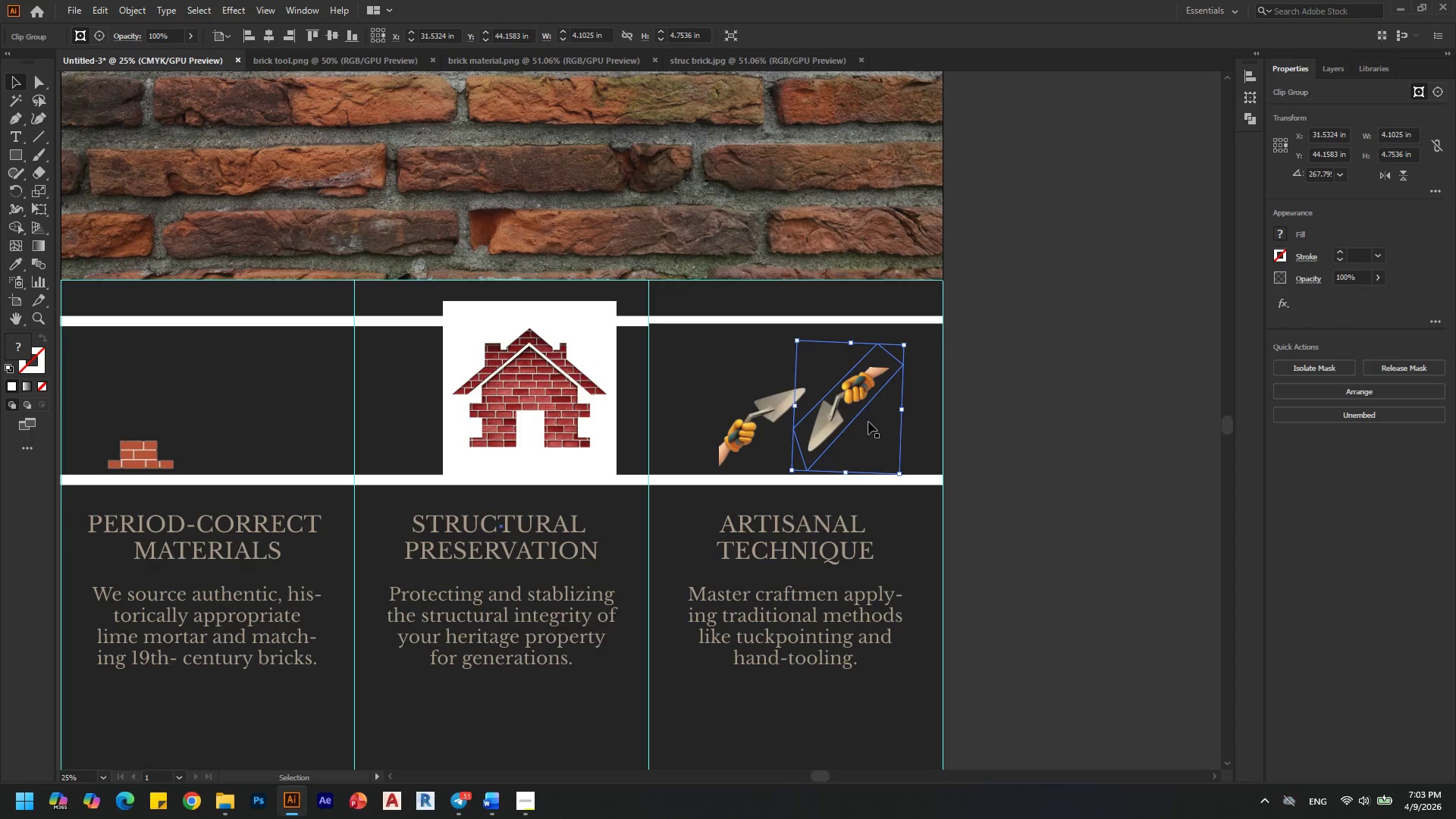 
left_click([1046, 475])
 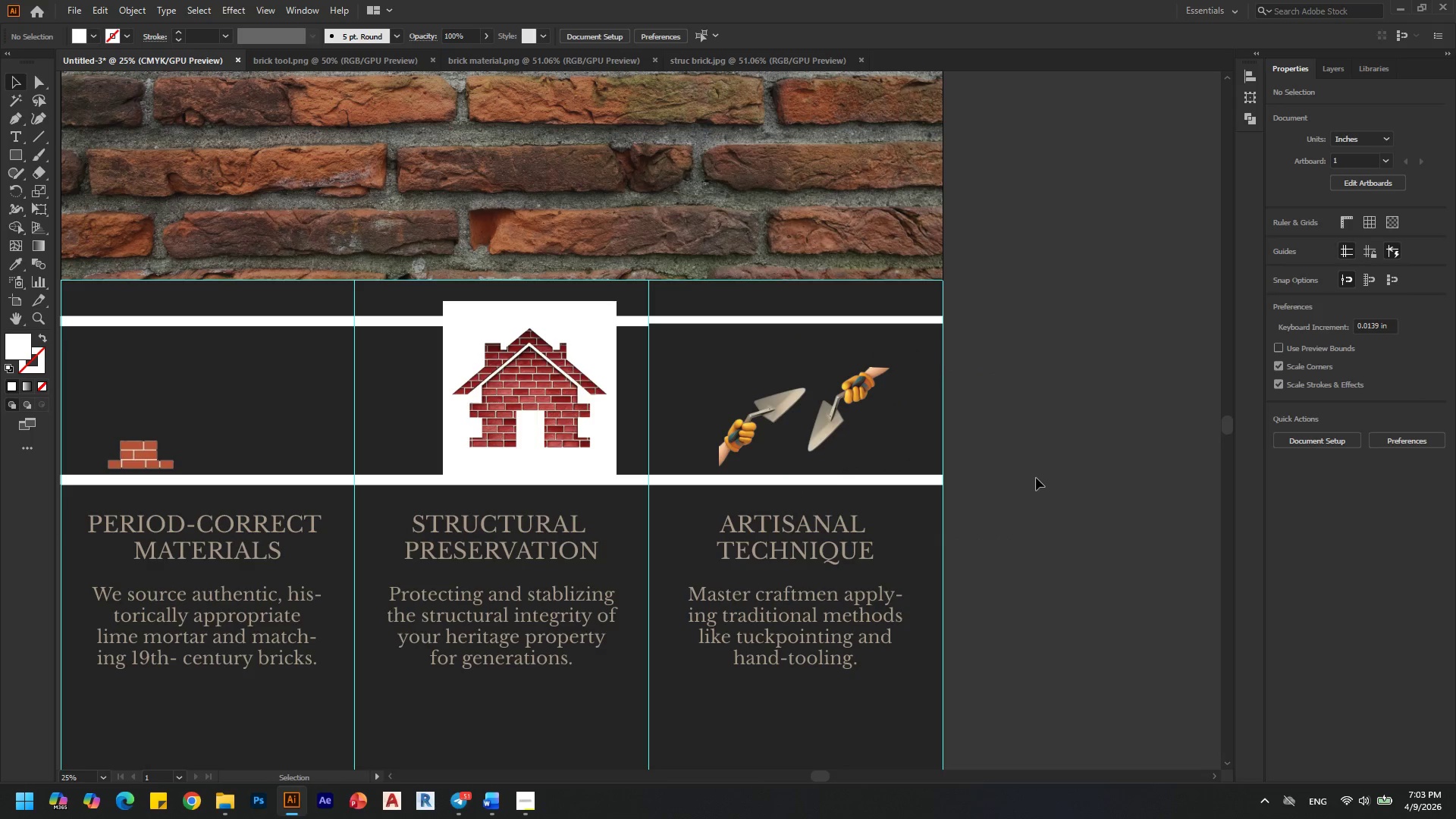 
hold_key(key=AltLeft, duration=0.31)
scroll: coordinate [822, 253], scroll_direction: down, amount: 2.0
 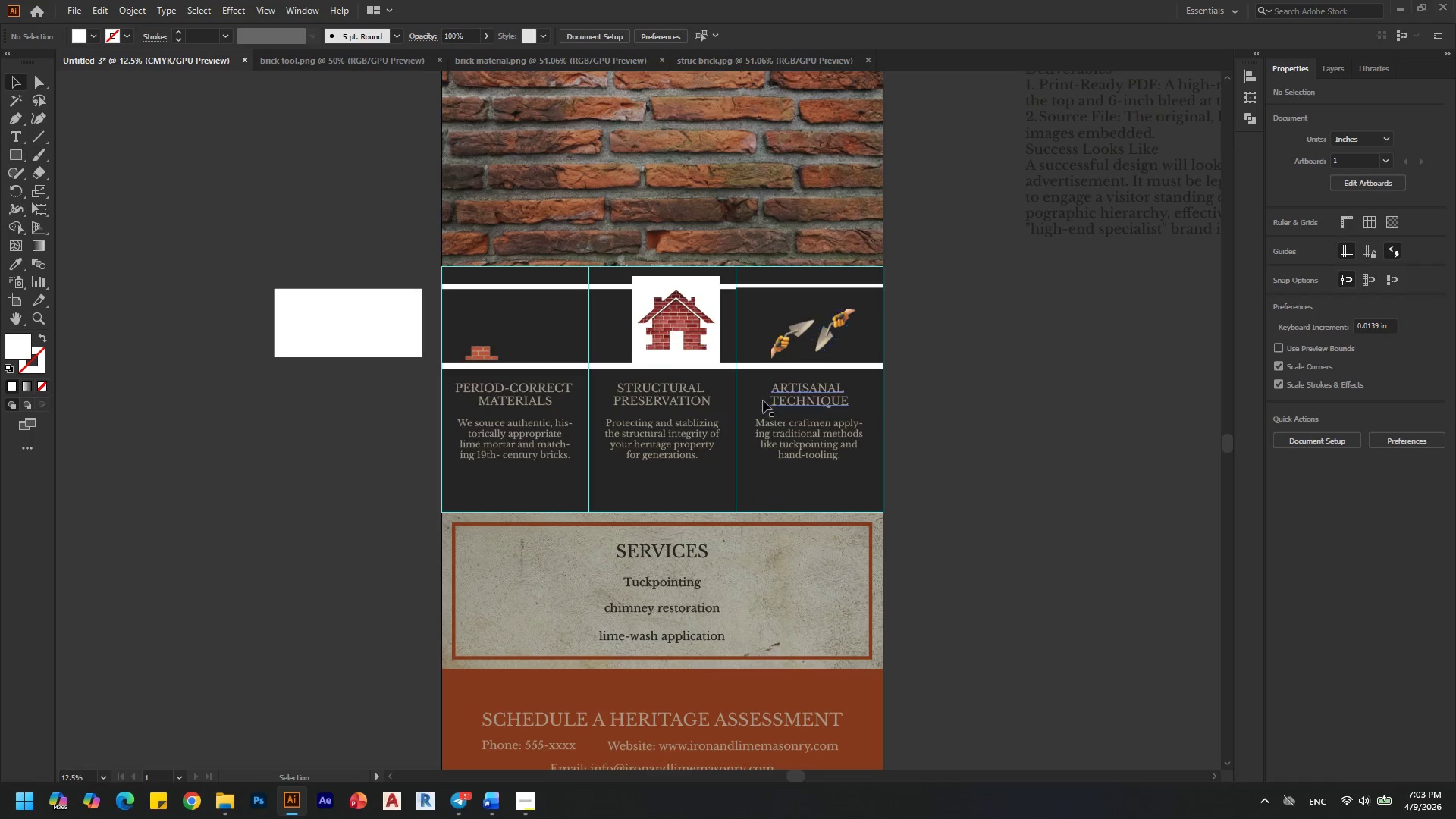 
hold_key(key=AltLeft, duration=0.44)
scroll: coordinate [651, 333], scroll_direction: up, amount: 1.0
 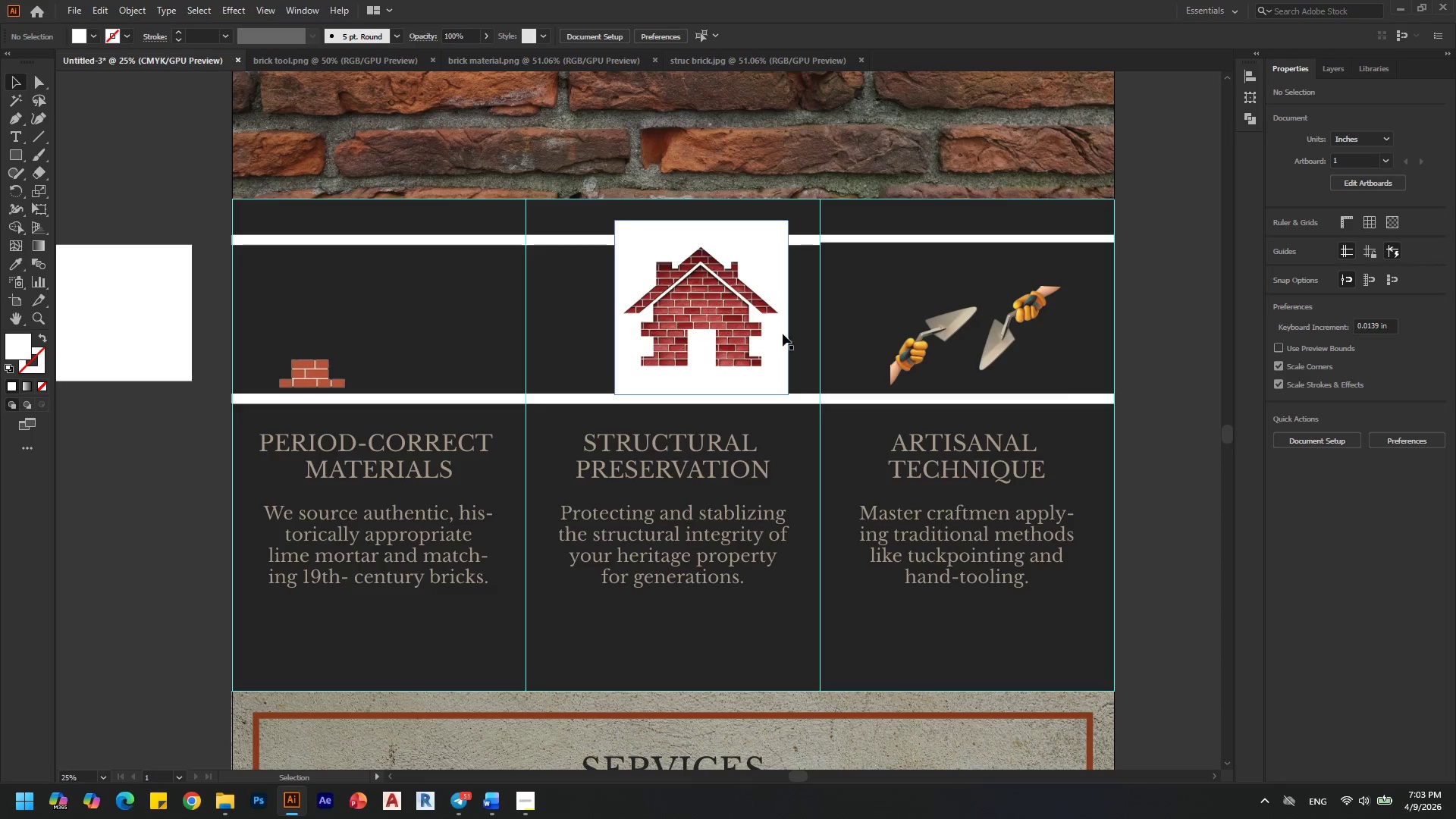 
left_click([1037, 316])
 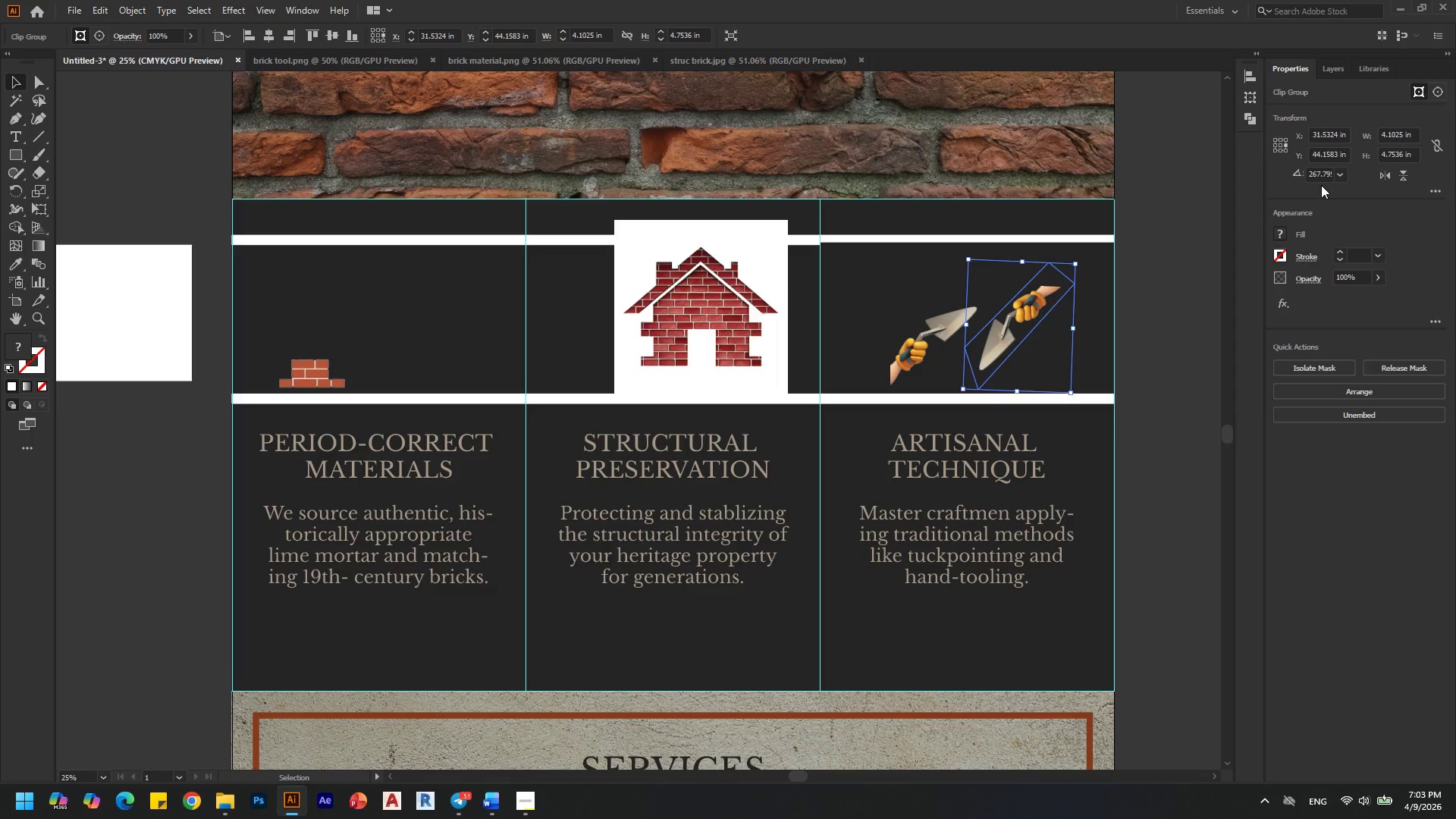 
left_click([1321, 175])
 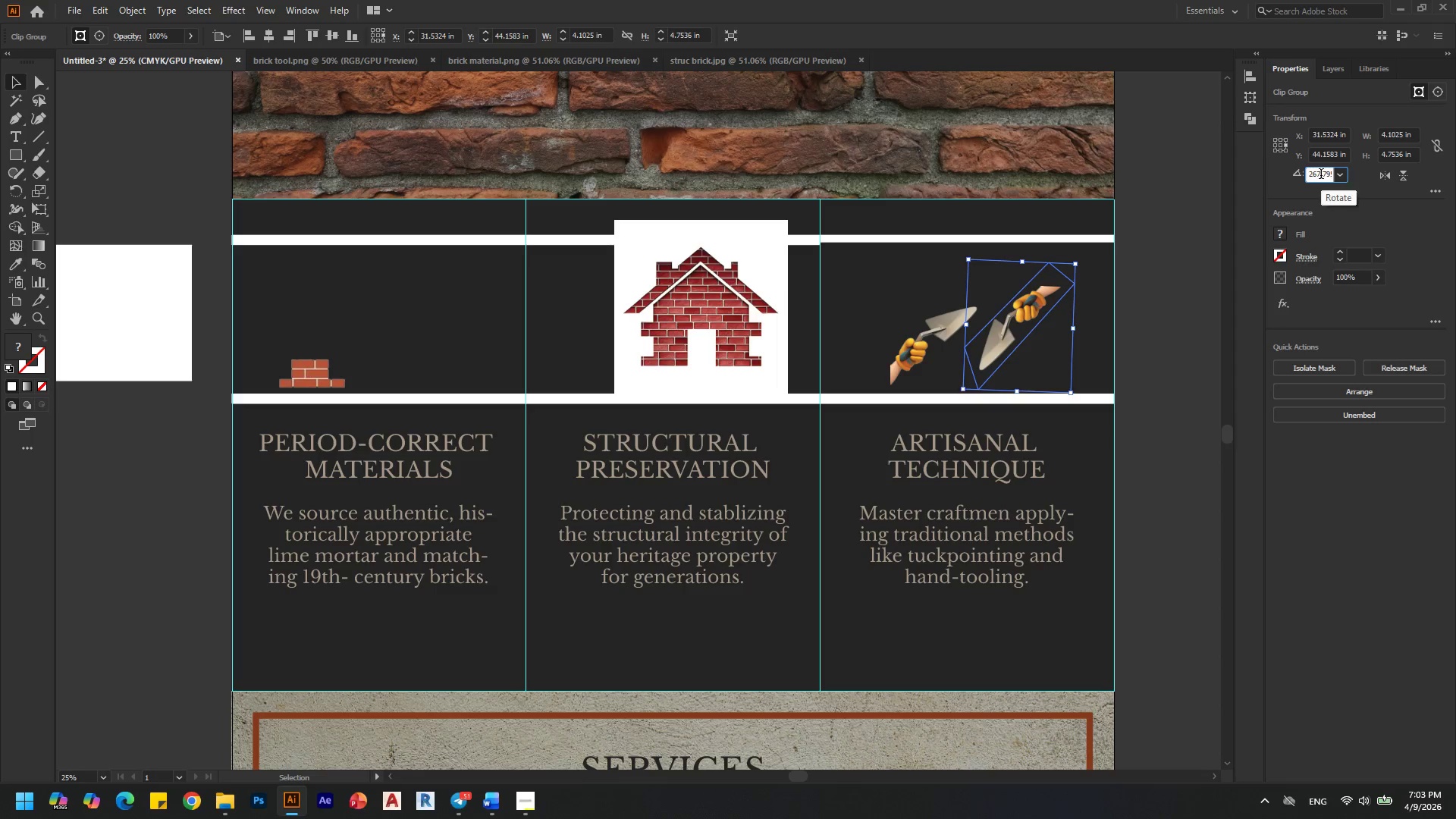 
key(Control+A)
 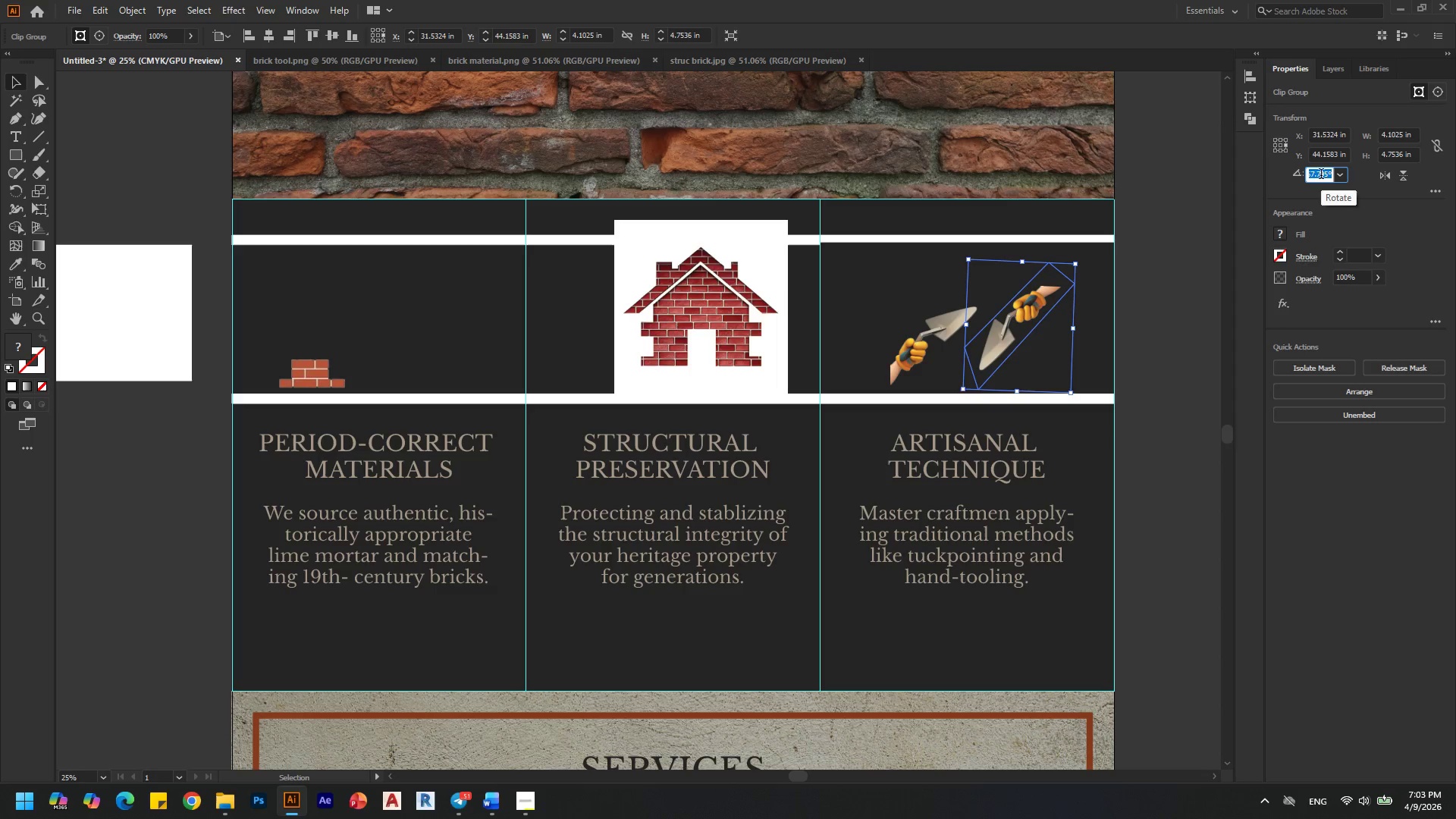 
key(0)
 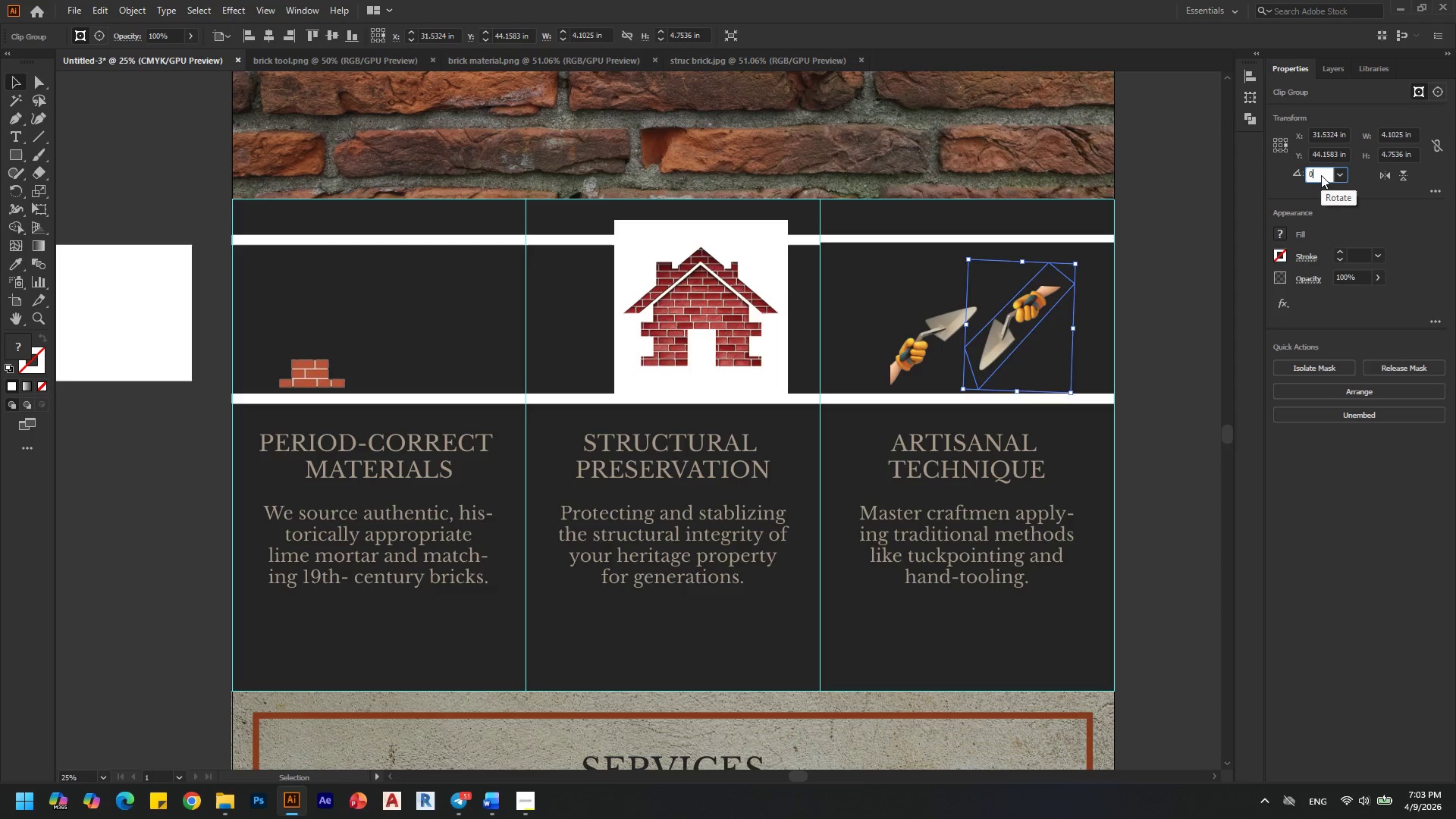 
key(Enter)
 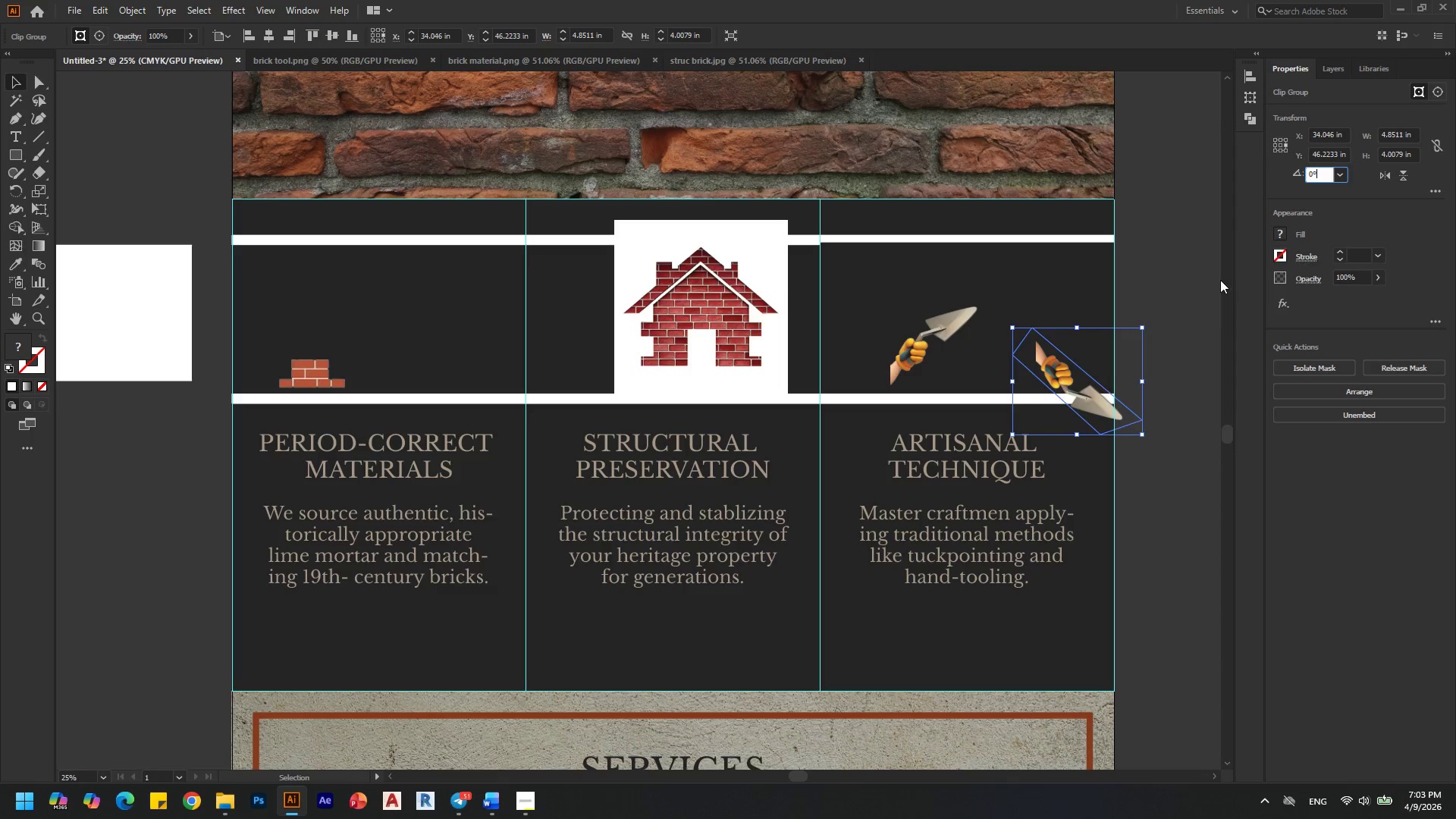 
left_click([14, 74])
 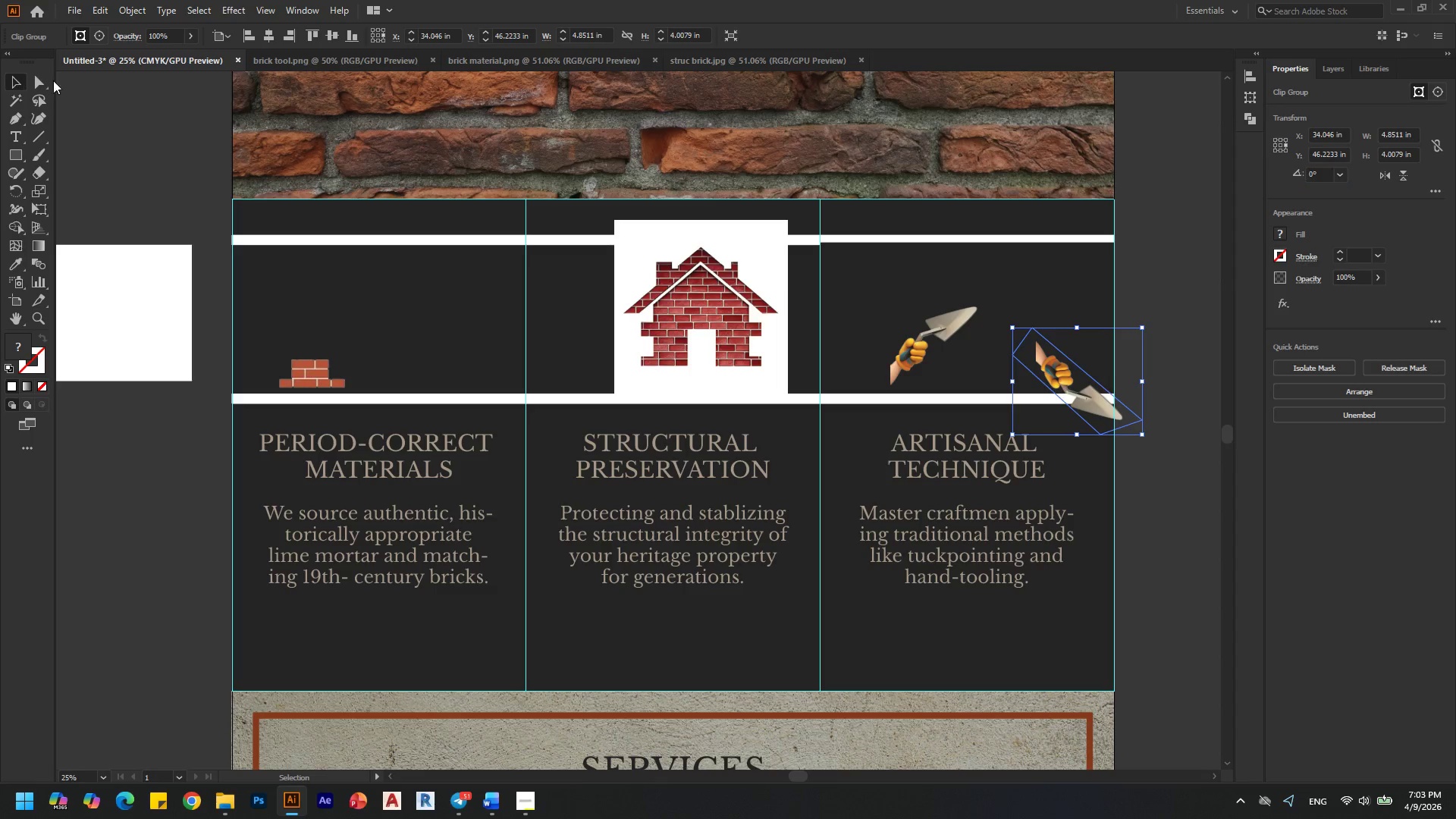 
key(Control+Z)
 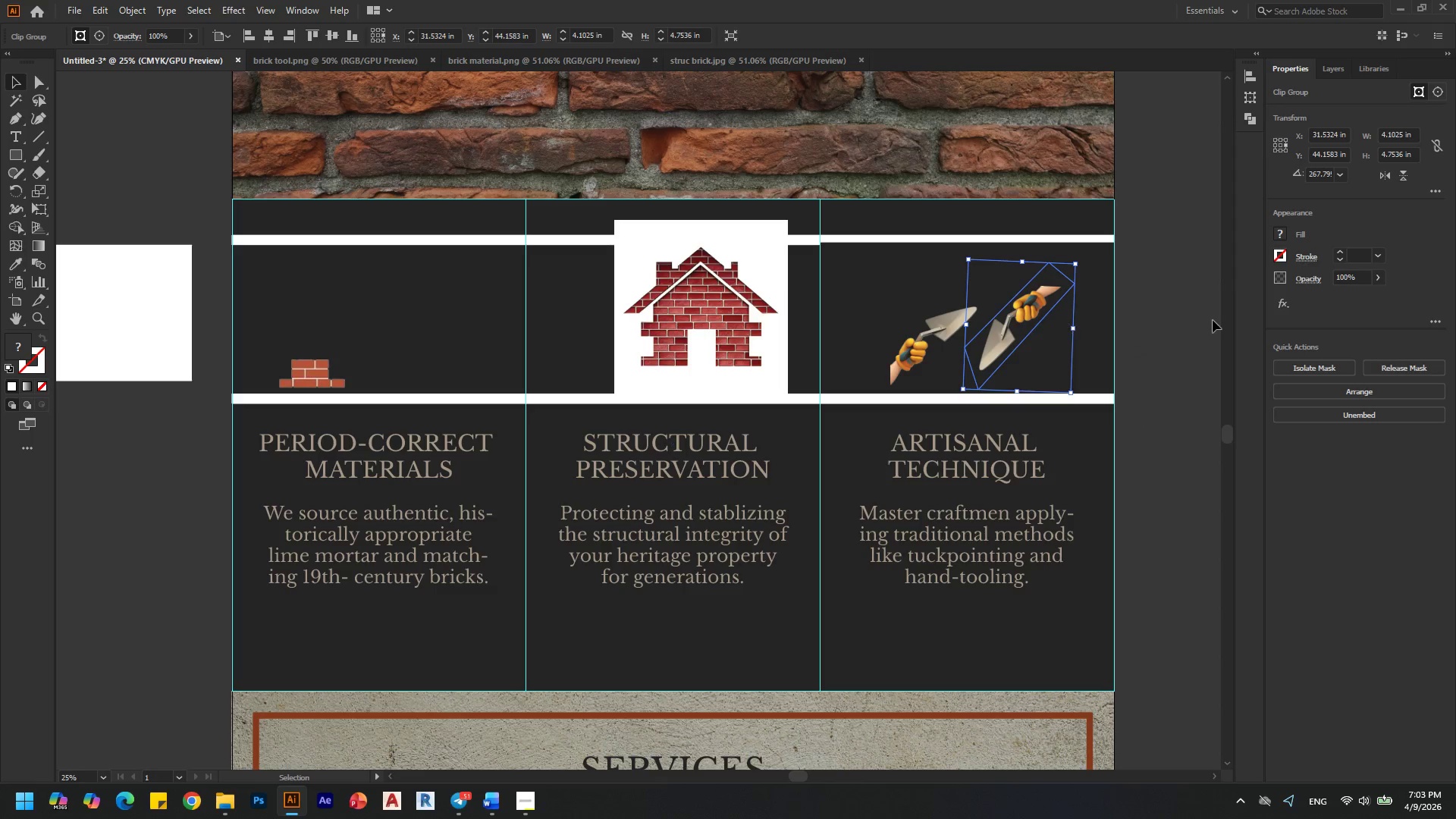 
left_click([1163, 318])
 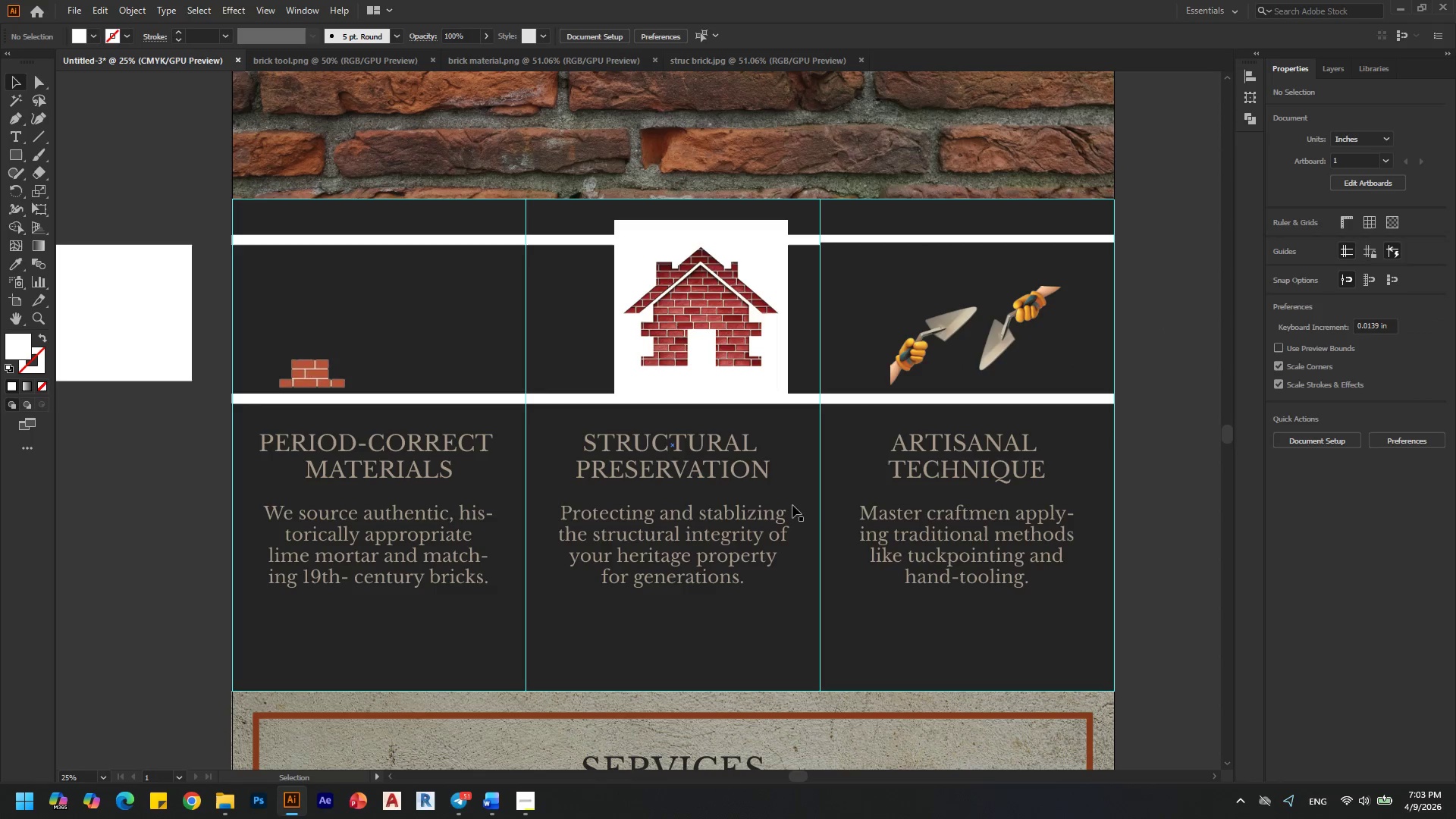 
hold_key(key=AltLeft, duration=0.31)
 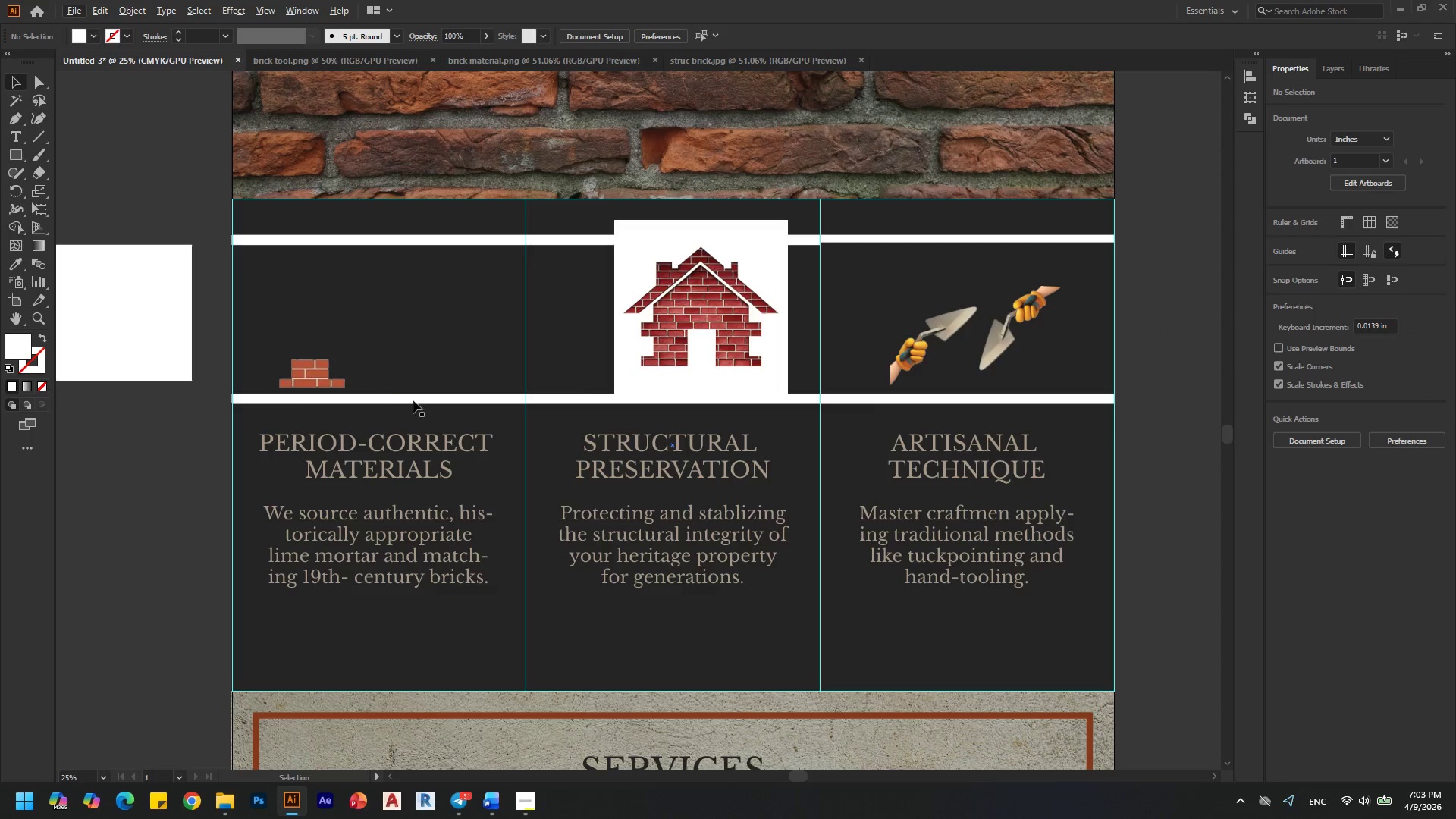 
hold_key(key=AltLeft, duration=0.78)
hold_key(key=AltLeft, duration=0.31)
scroll: coordinate [652, 415], scroll_direction: up, amount: 4.0
 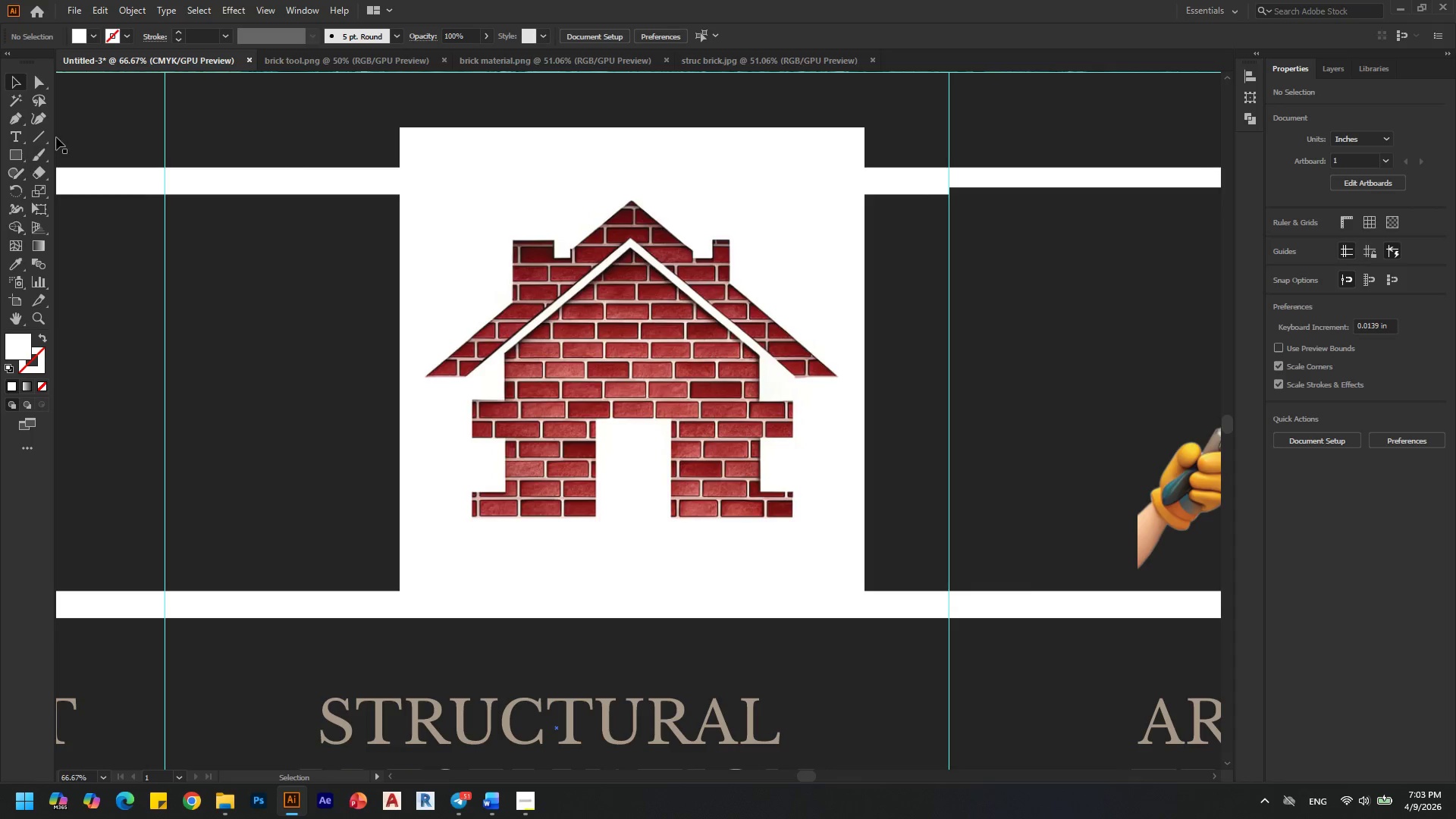 
left_click([14, 122])
 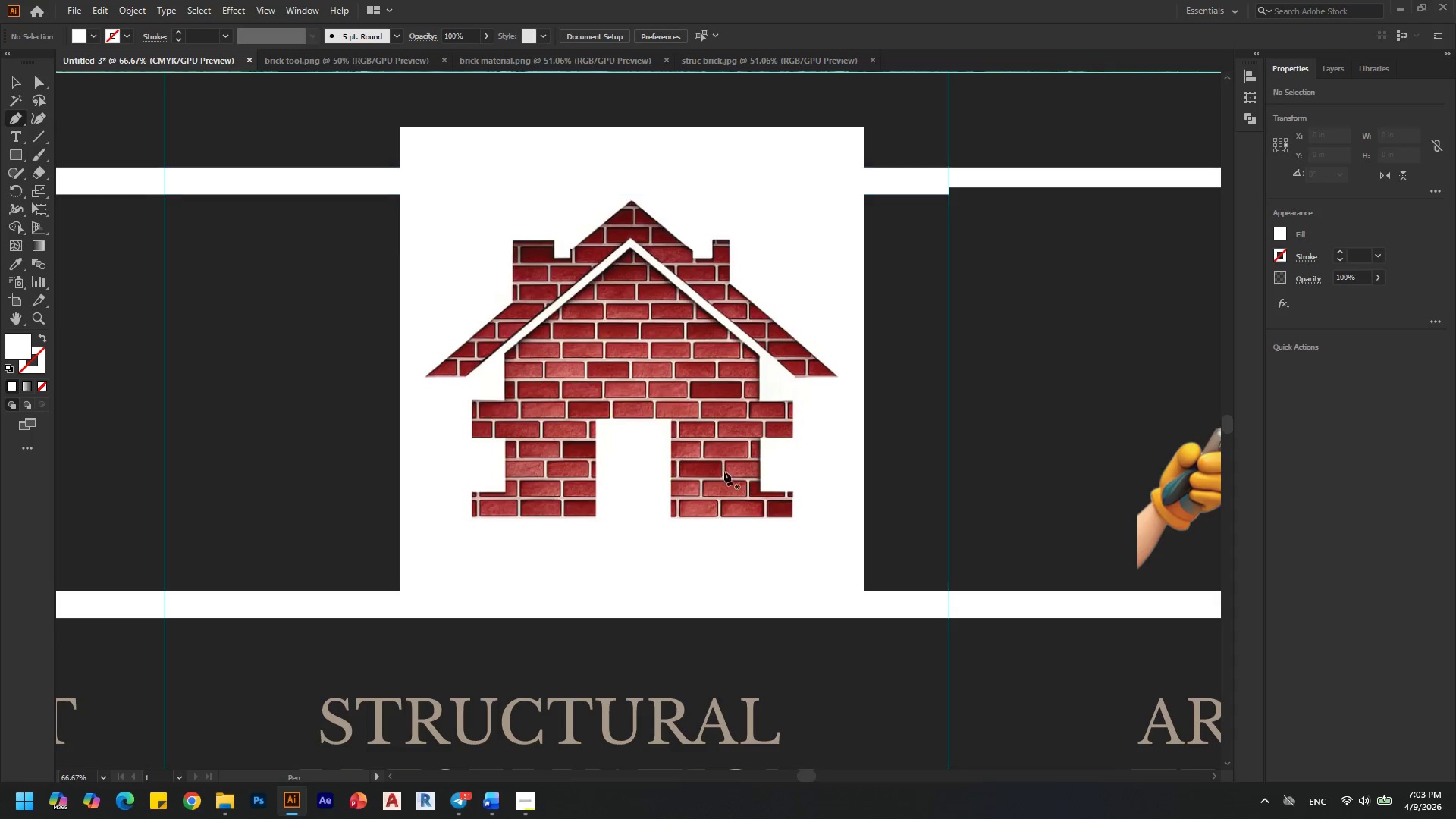 
key(Alt+AltLeft)
 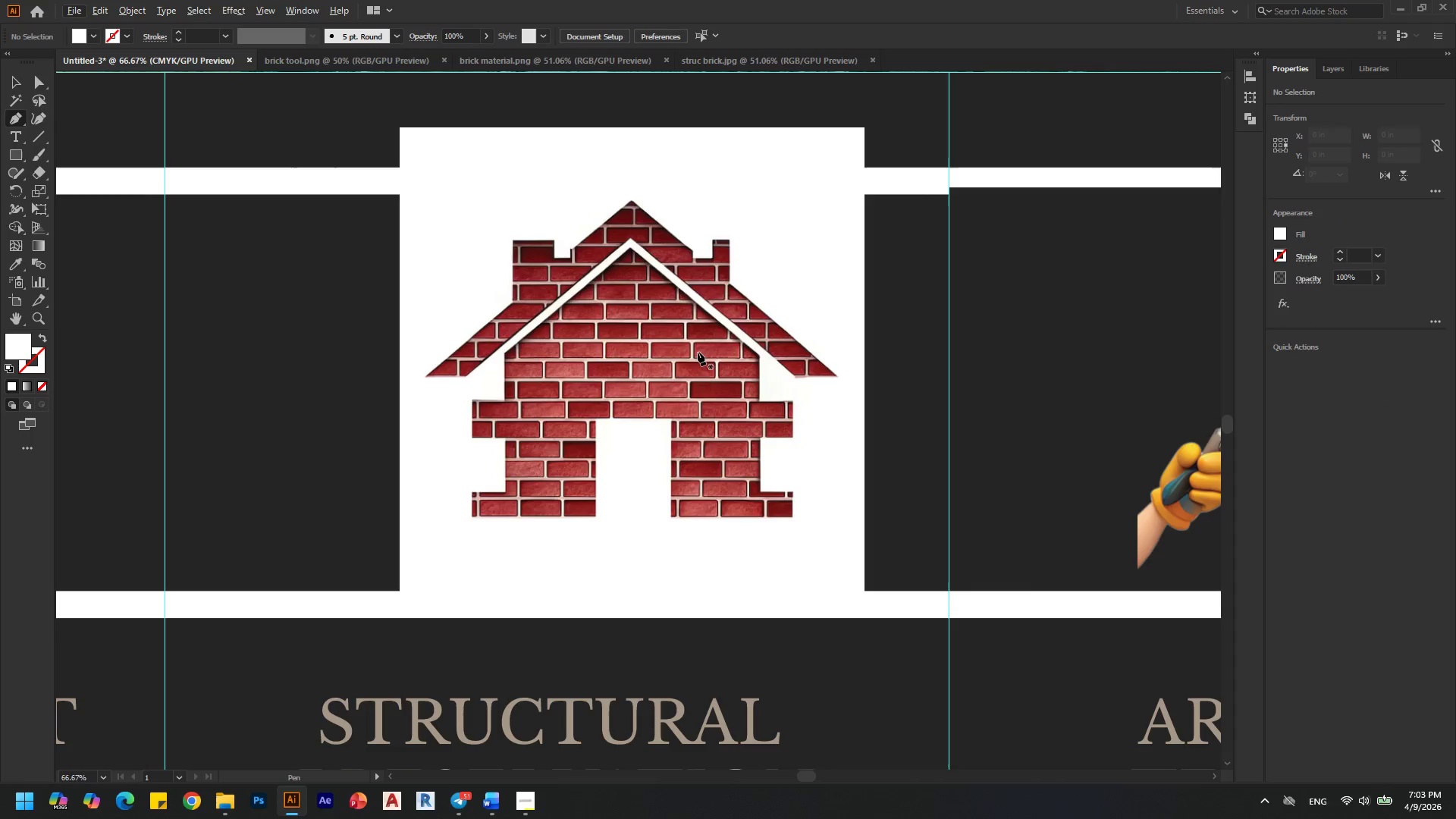 
key(Alt+AltLeft)
 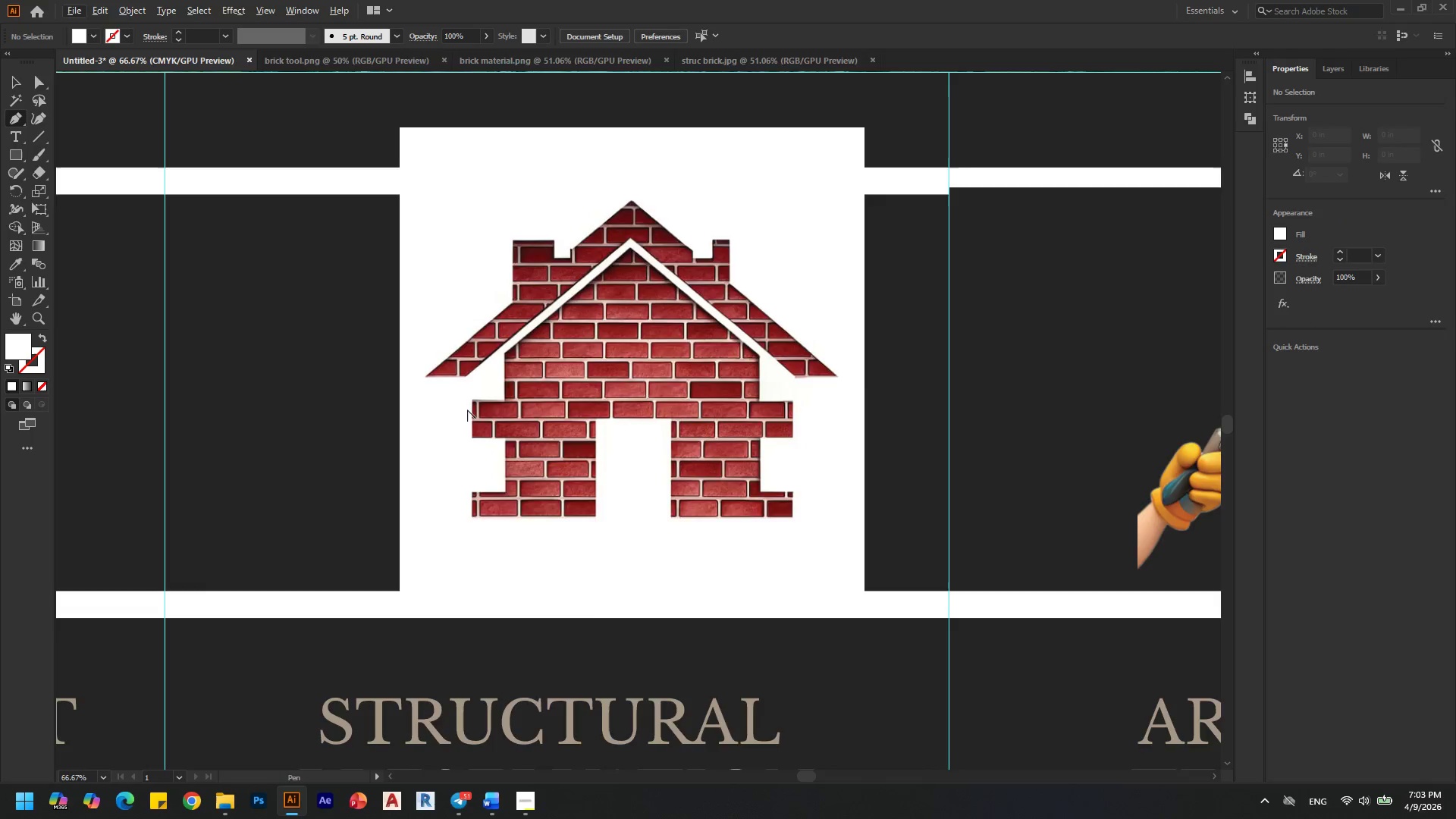 
scroll: coordinate [471, 414], scroll_direction: up, amount: 2.0
 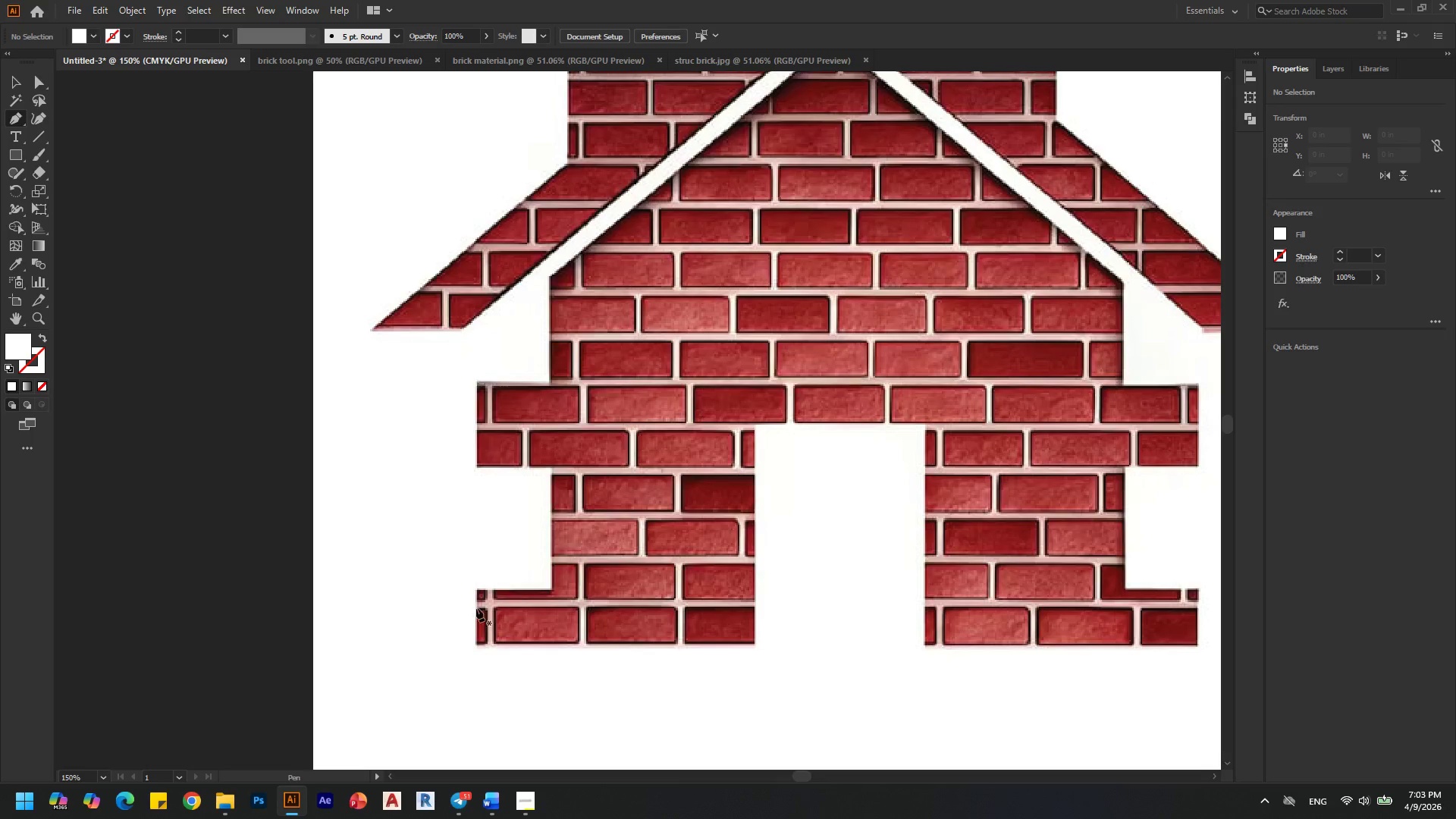 
key(Alt+AltLeft)
 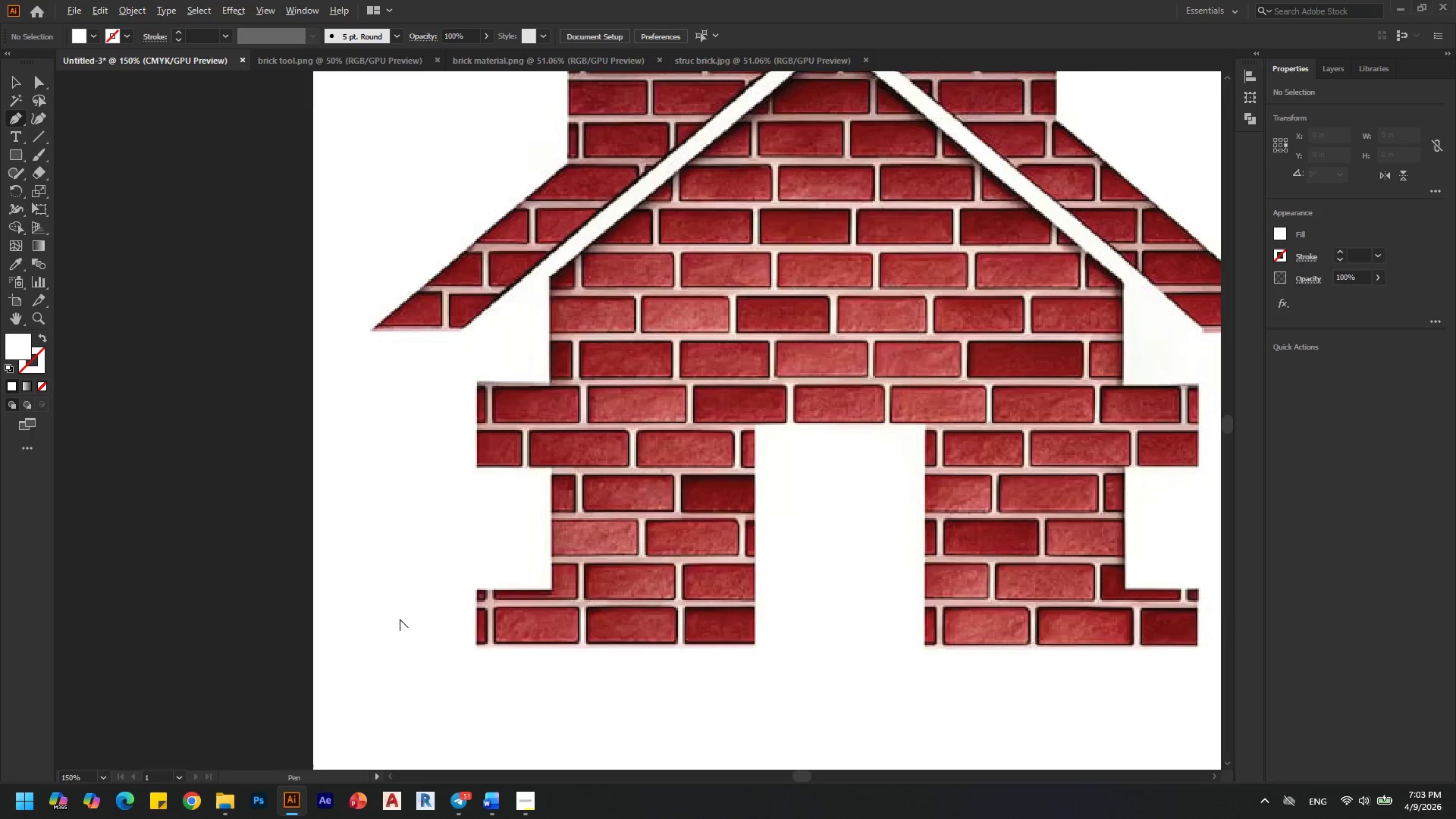 
scroll: coordinate [400, 619], scroll_direction: none, amount: 0.0
 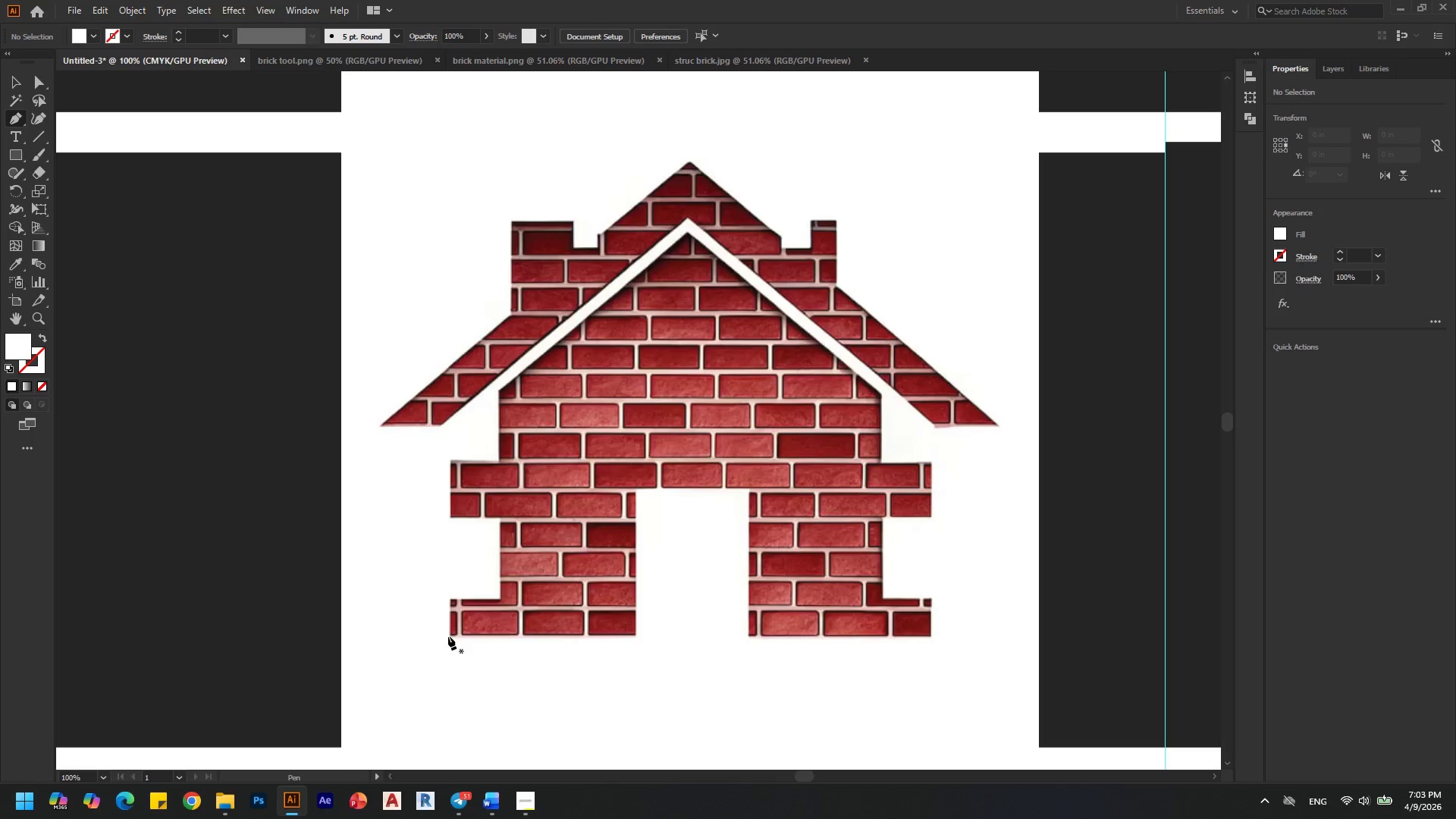 
left_click([448, 636])
 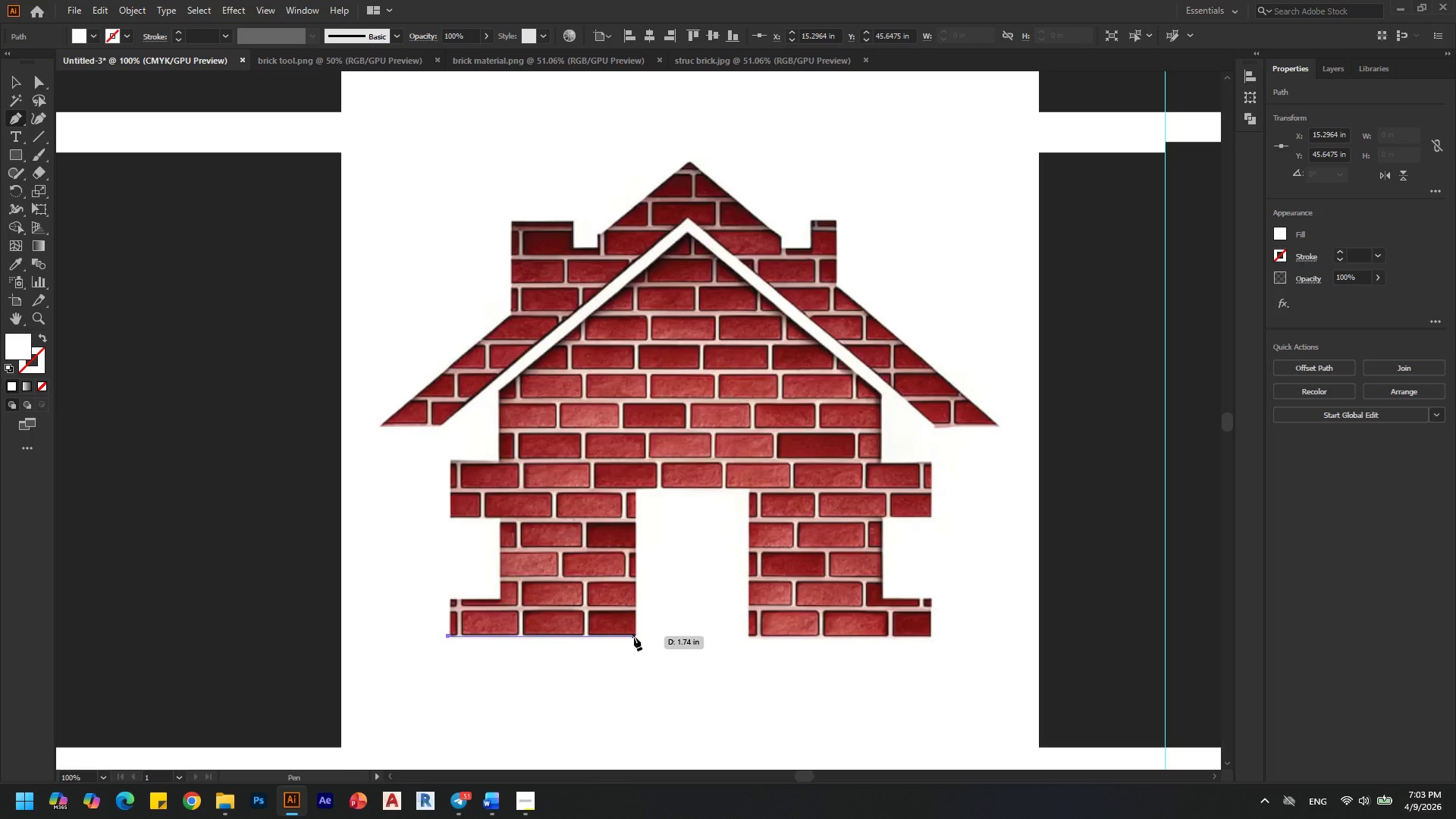 
left_click([634, 637])
 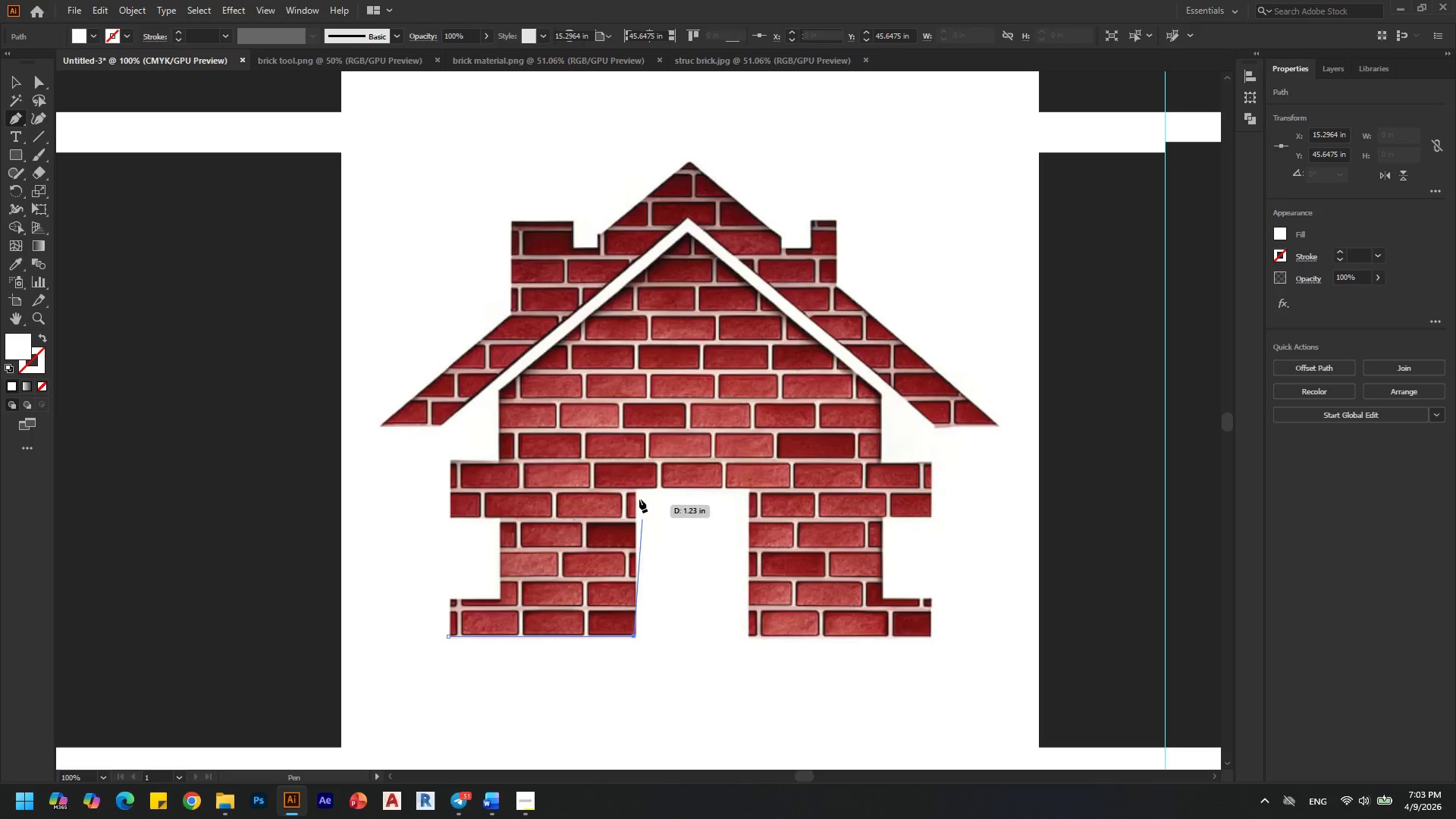 
hold_key(key=ShiftLeft, duration=1.5)
left_click([635, 489])
 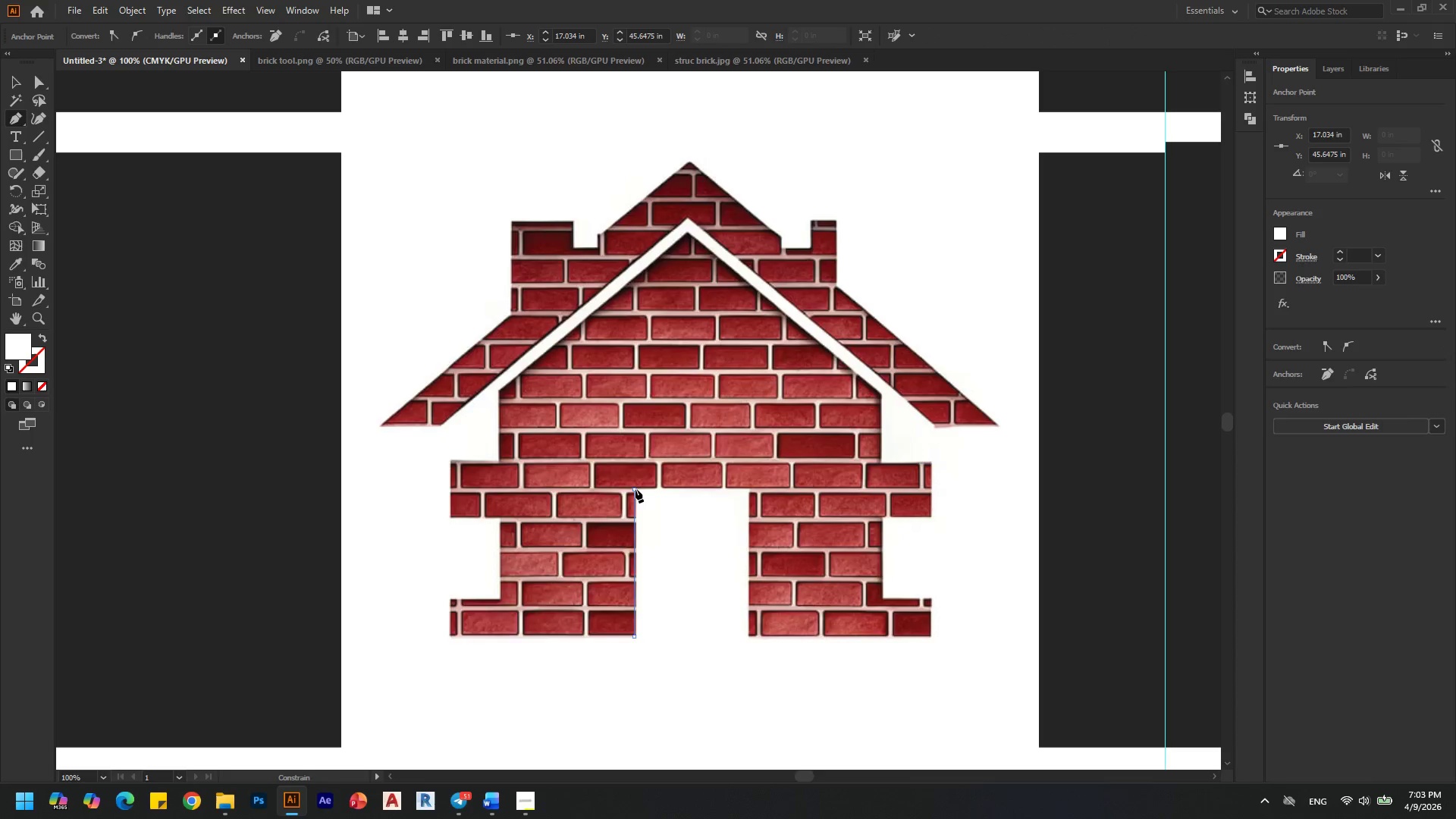 
key(Shift+ShiftLeft)
 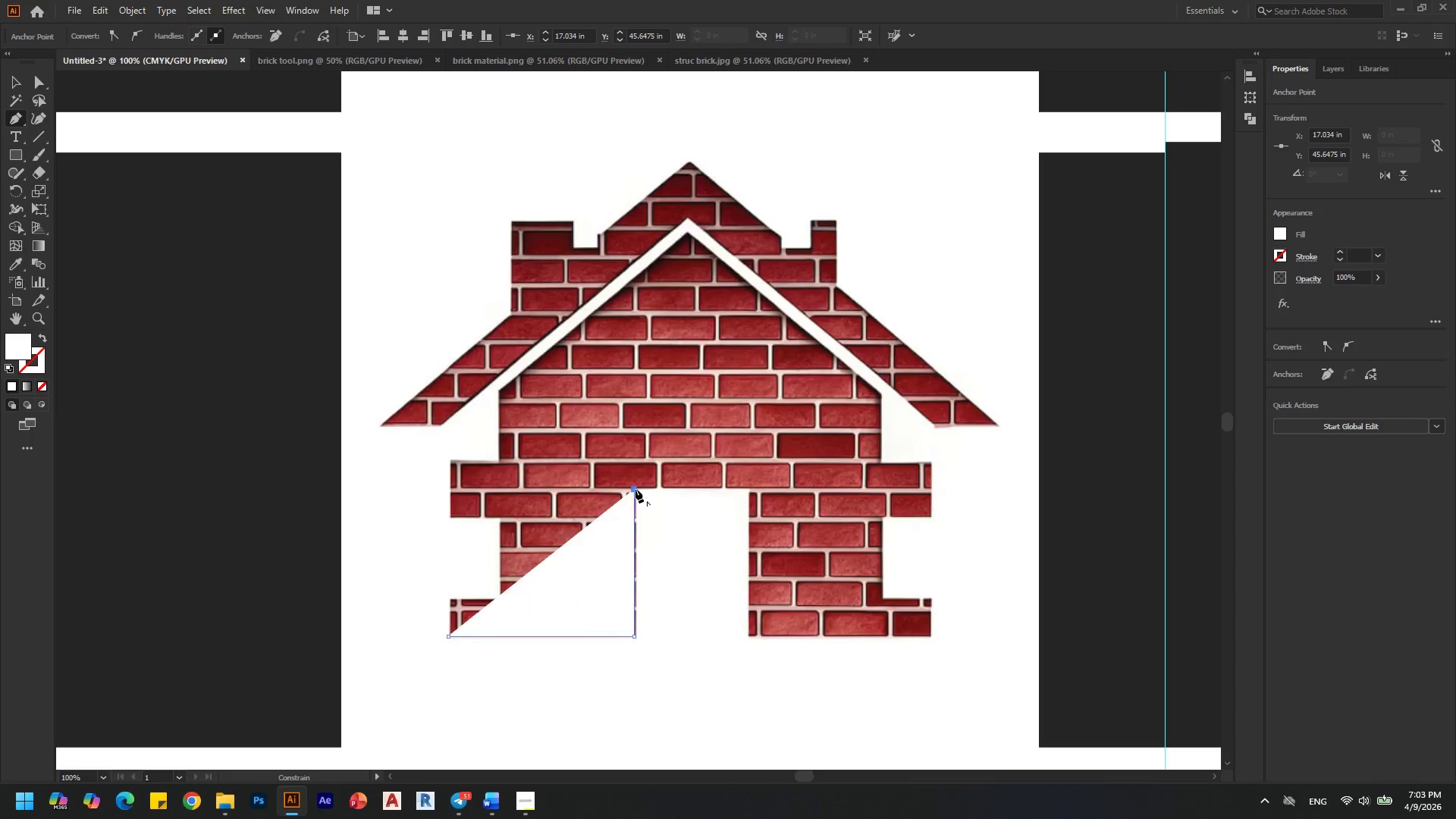 
key(Shift+ShiftLeft)
 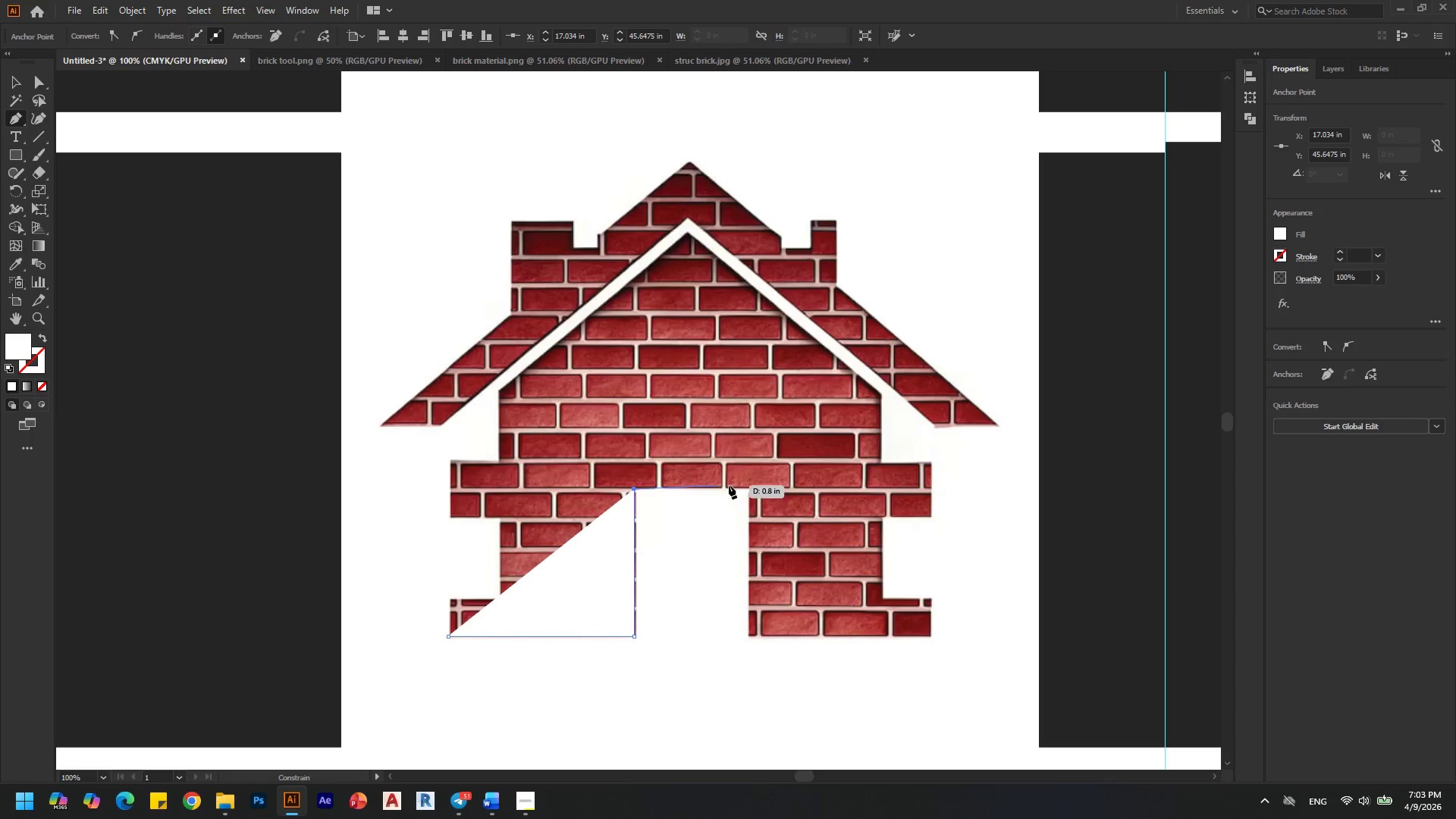 
hold_key(key=ShiftLeft, duration=1.34)
left_click([747, 491])
 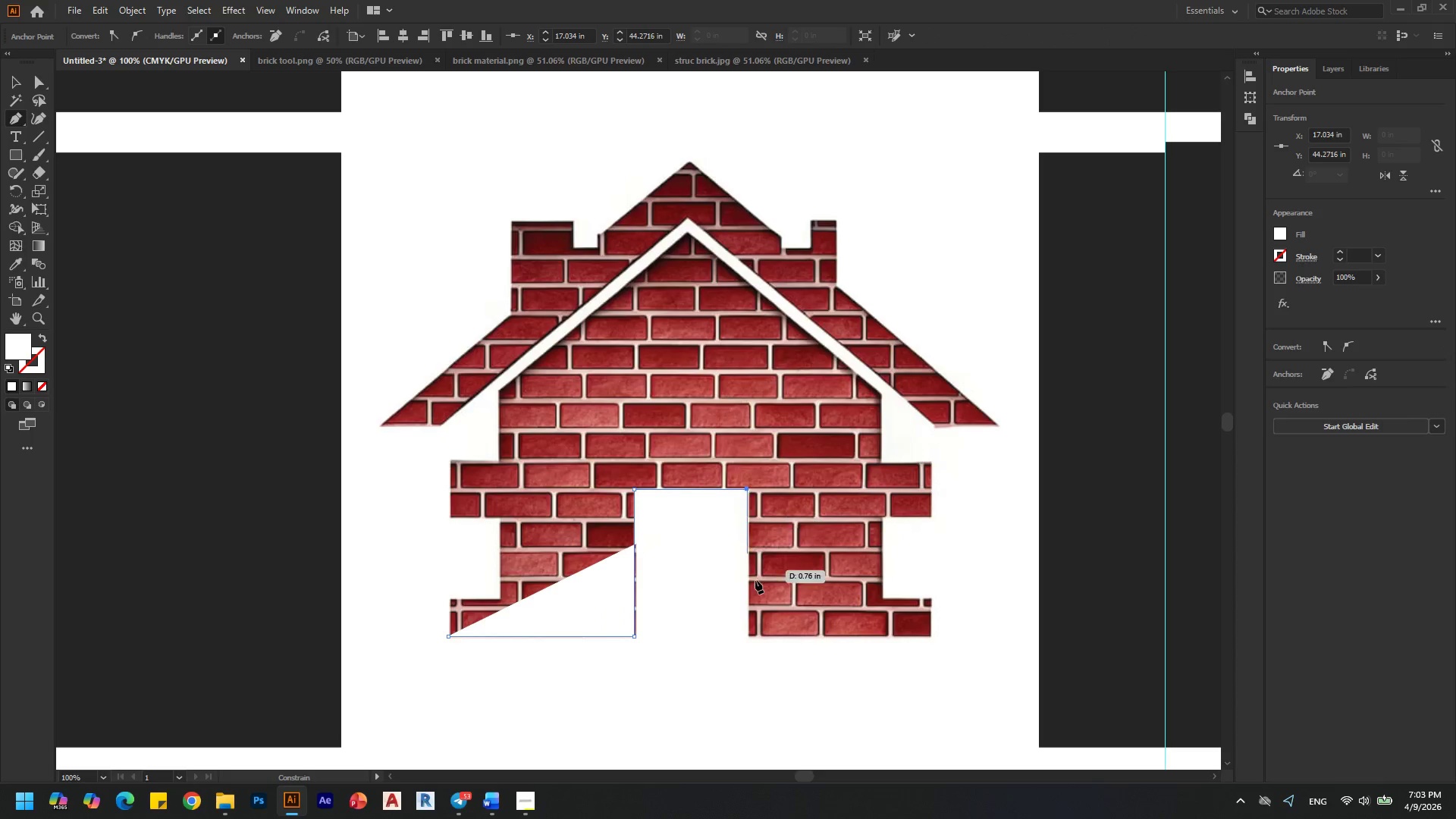 
hold_key(key=ShiftLeft, duration=1.48)
left_click([748, 633])
 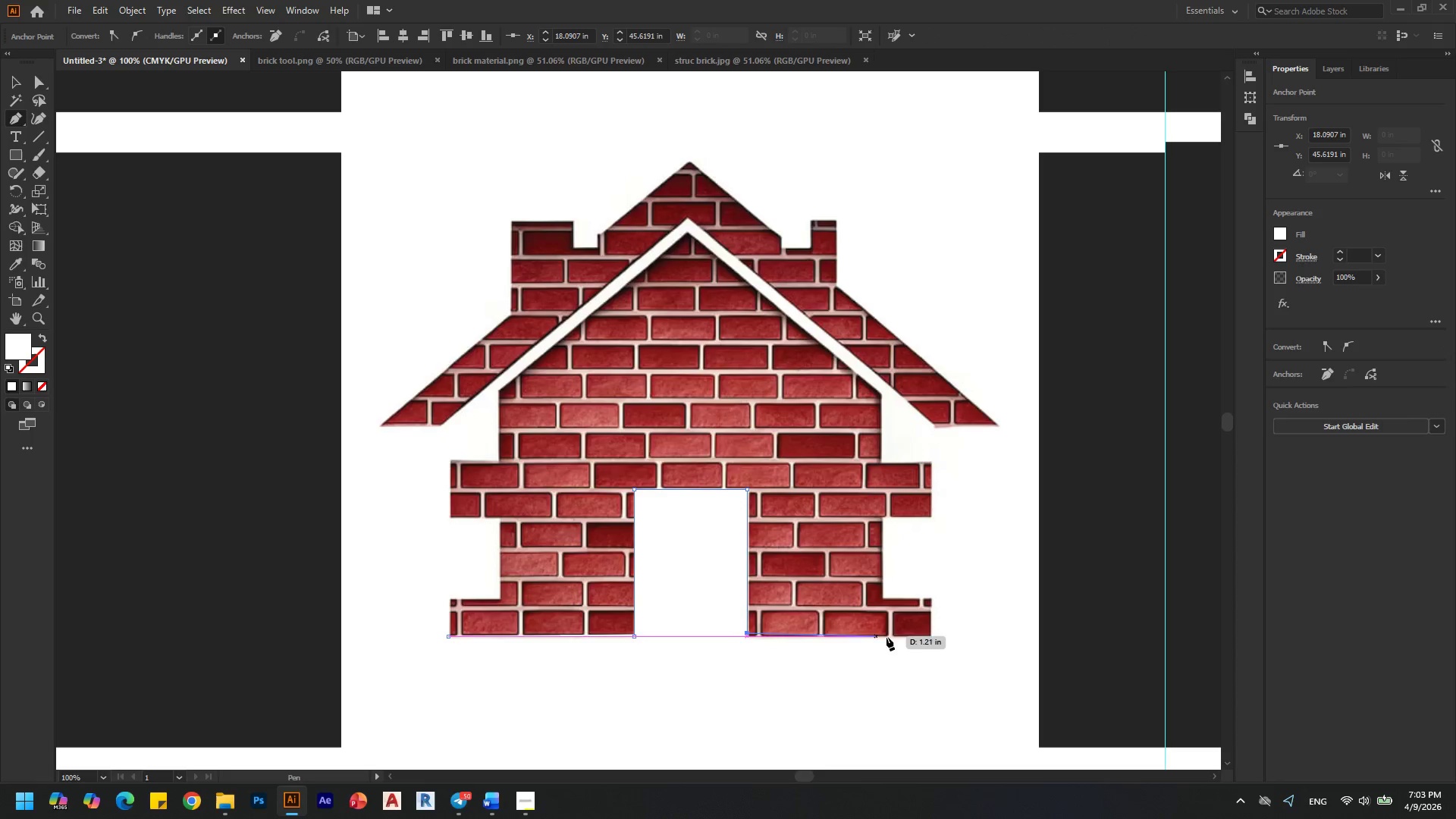 
hold_key(key=ShiftLeft, duration=1.19)
 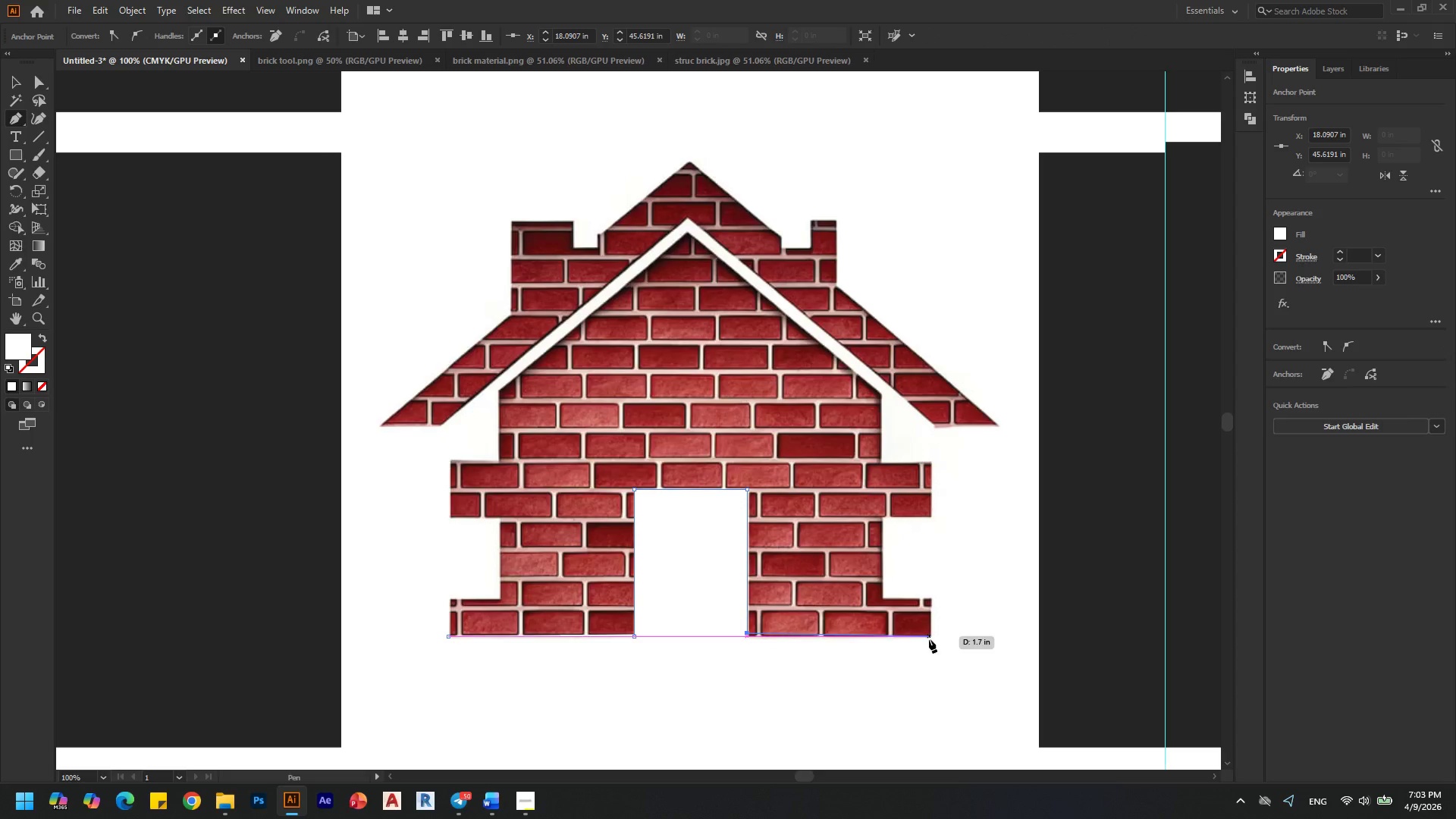 
key(Control+Z)
 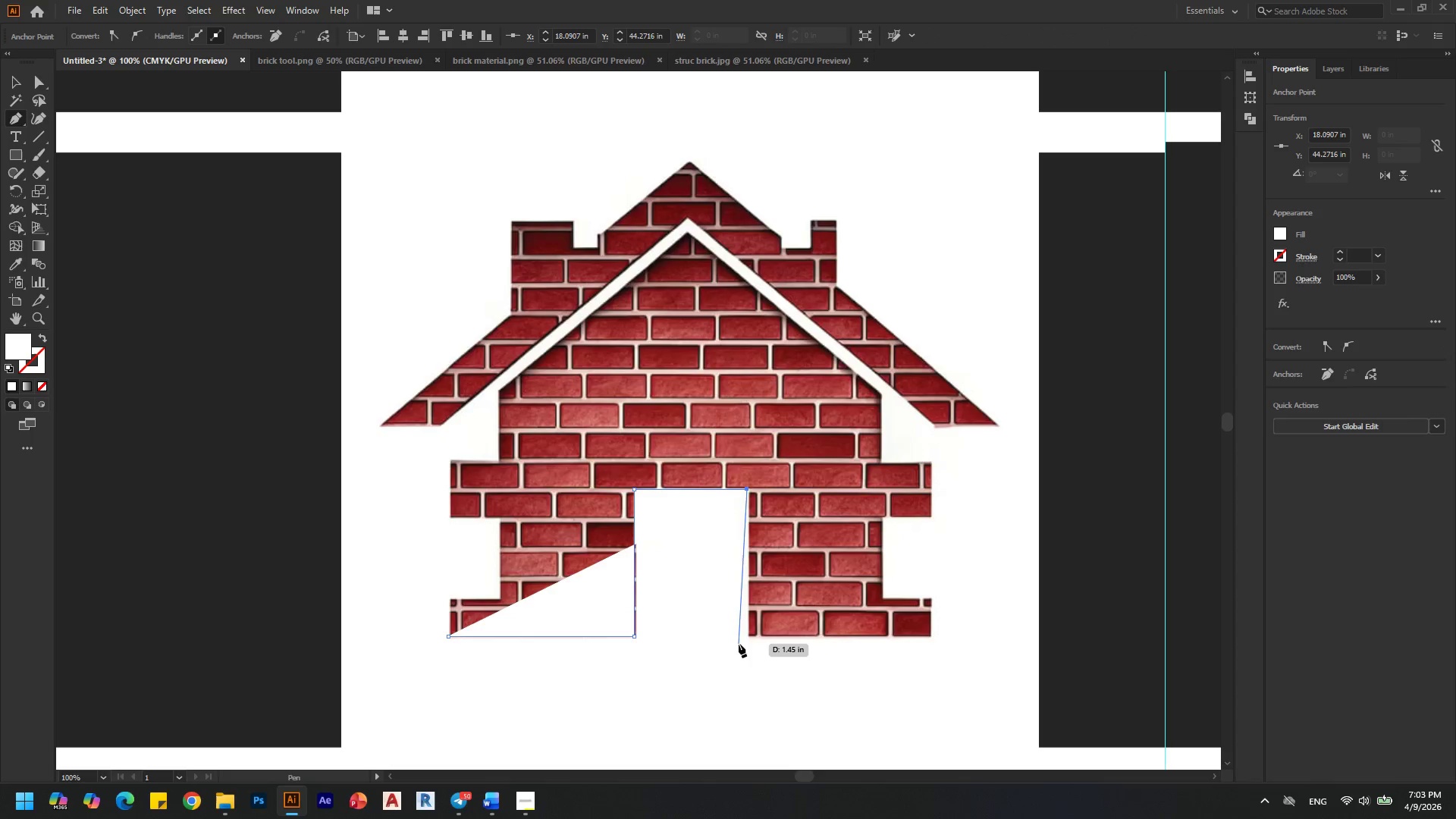 
hold_key(key=ShiftLeft, duration=1.5)
 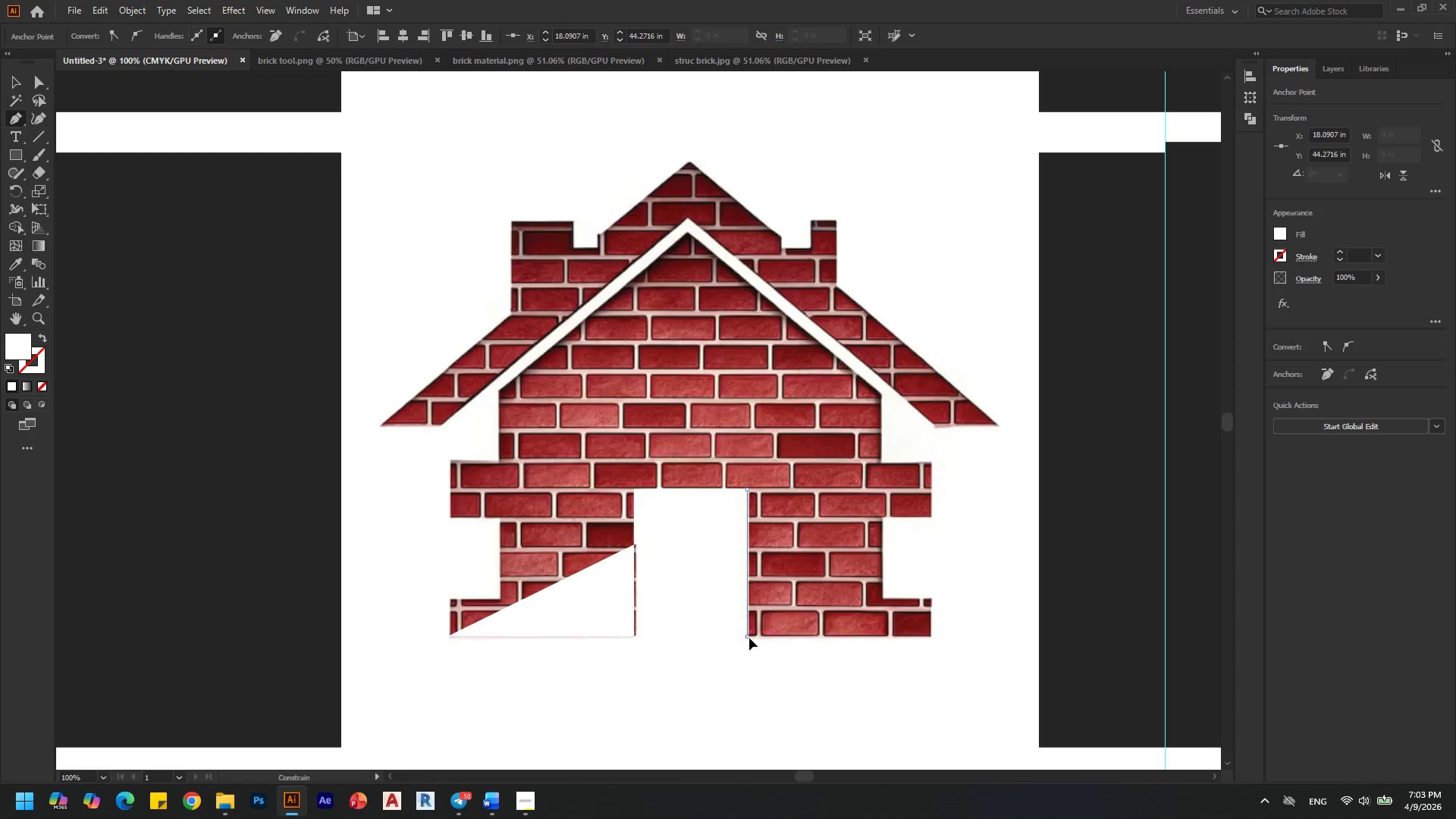 
hold_key(key=ShiftLeft, duration=0.59)
left_click([749, 638])
 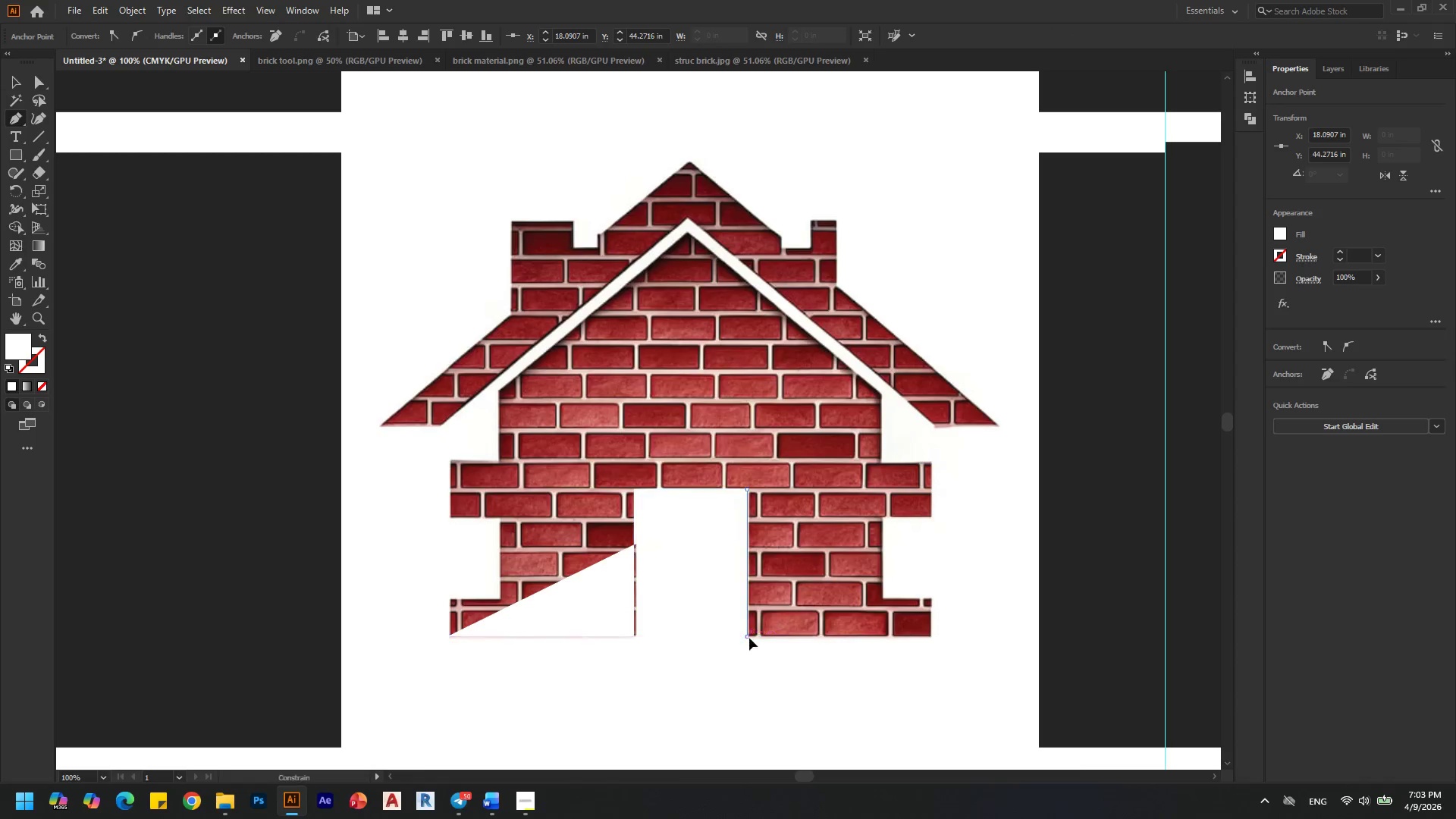 
hold_key(key=ShiftLeft, duration=1.73)
 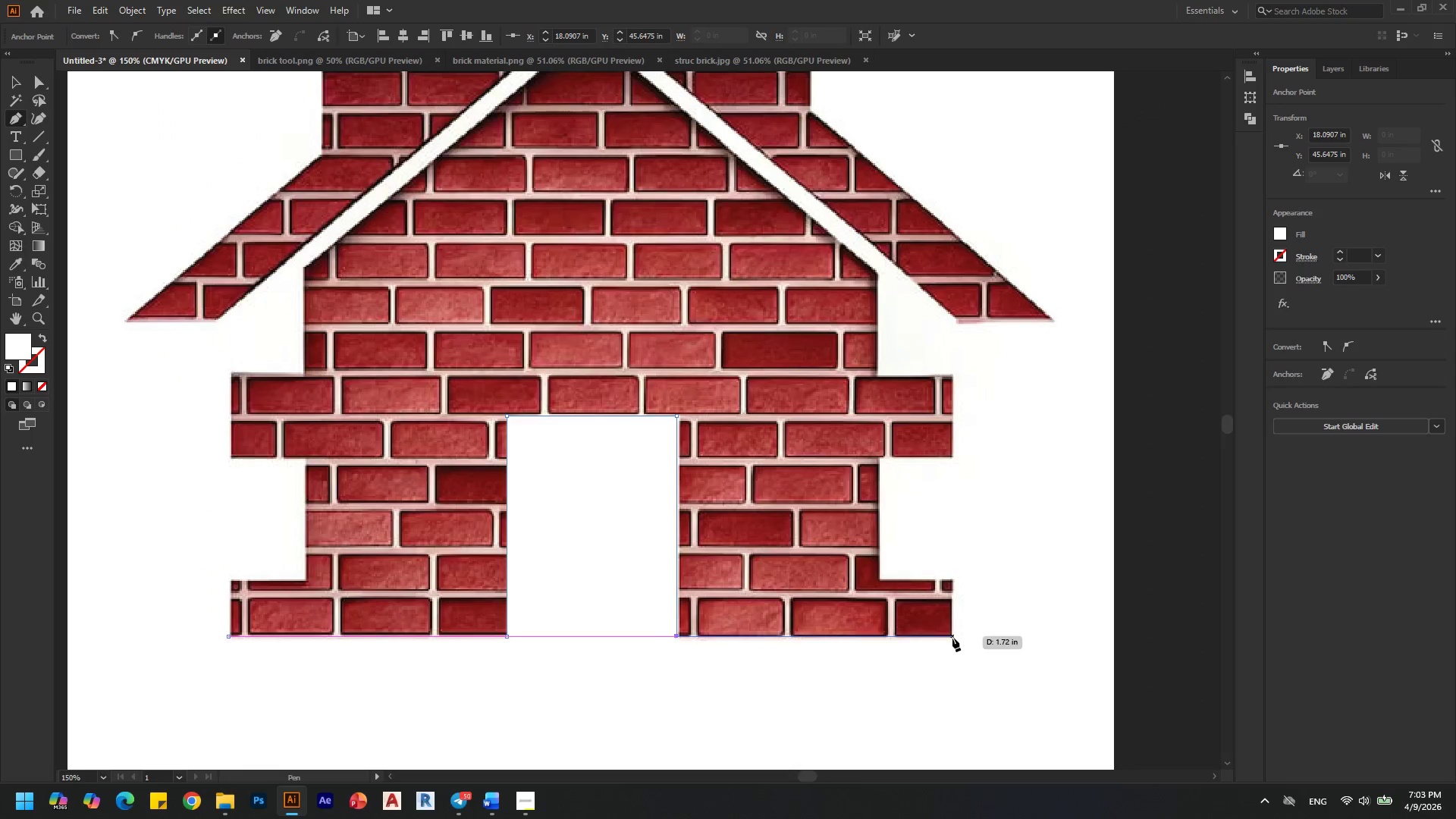 
key(Alt+AltLeft)
 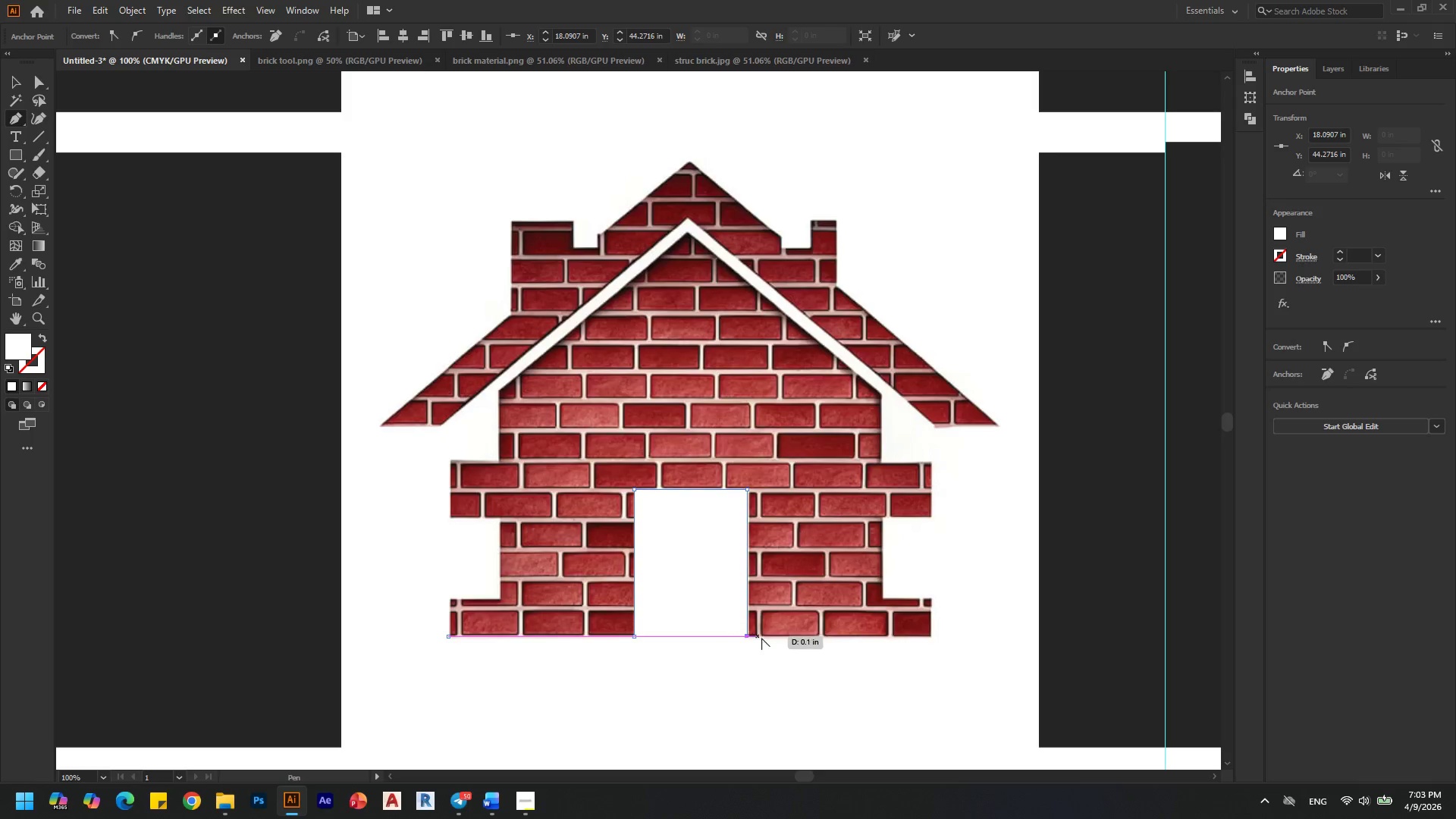 
hold_key(key=AltLeft, duration=0.31)
 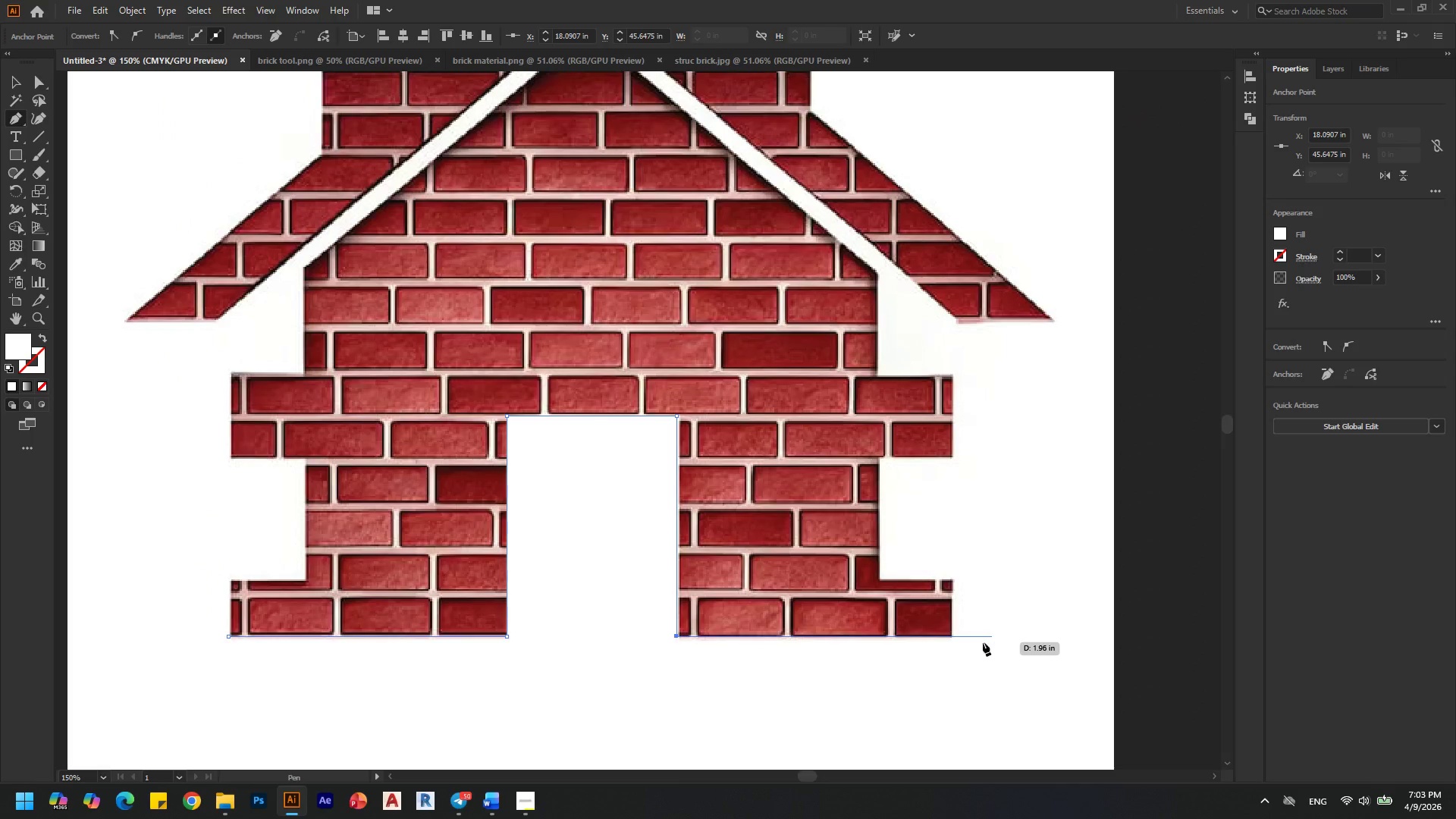 
scroll: coordinate [761, 638], scroll_direction: up, amount: 2.0
 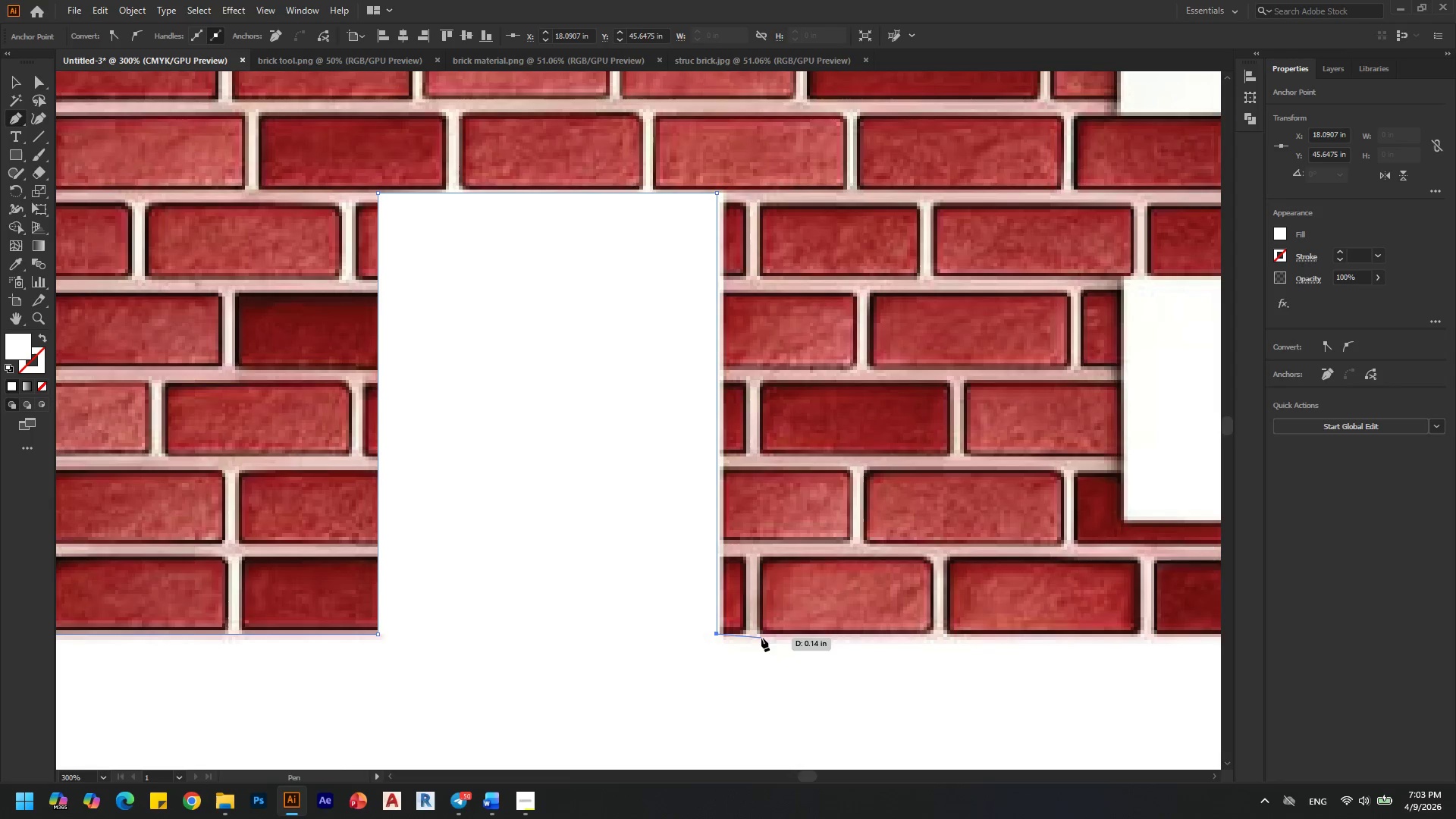 
scroll: coordinate [635, 638], scroll_direction: down, amount: 1.0
 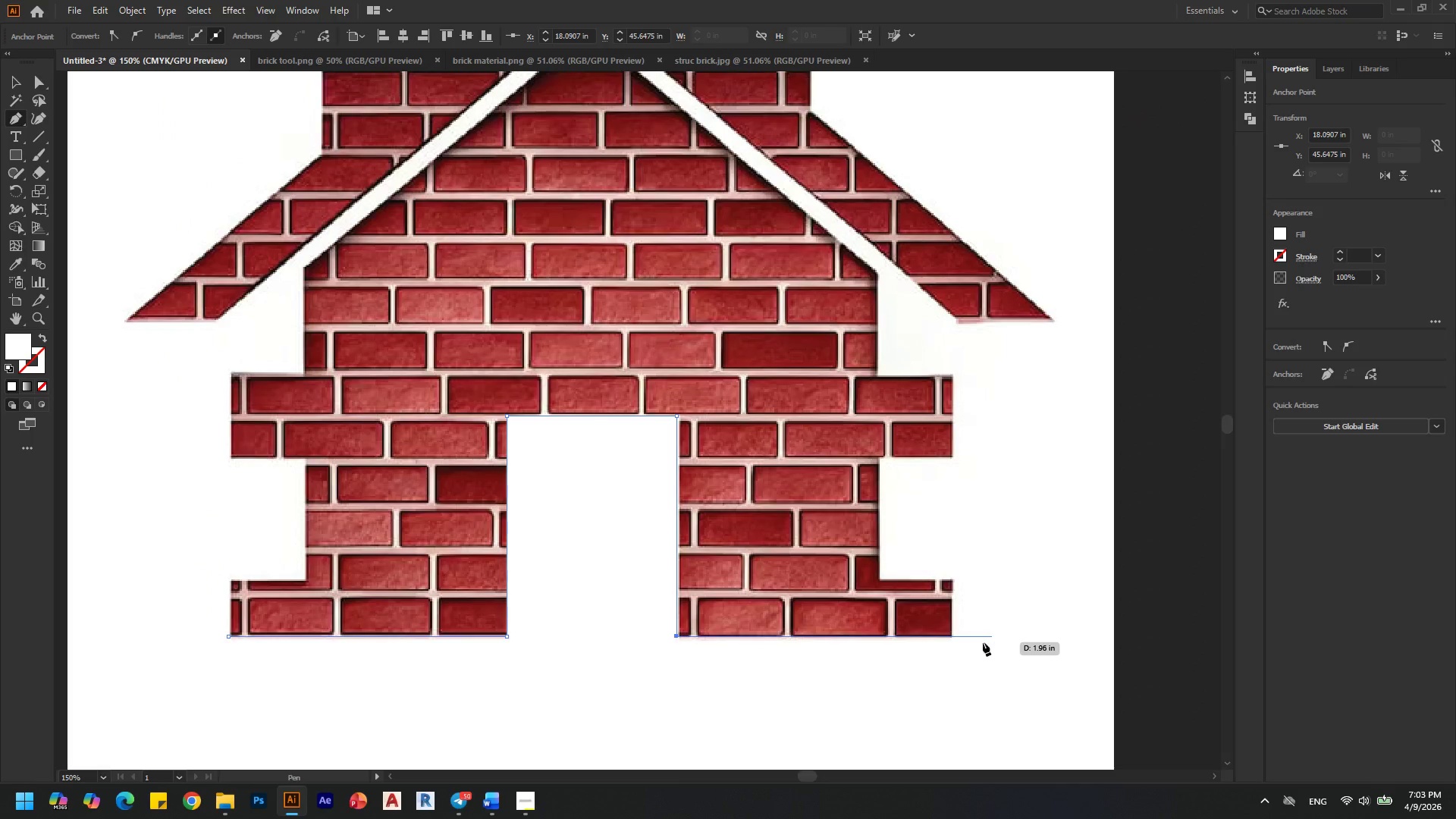 
hold_key(key=ShiftLeft, duration=0.77)
left_click([952, 638])
 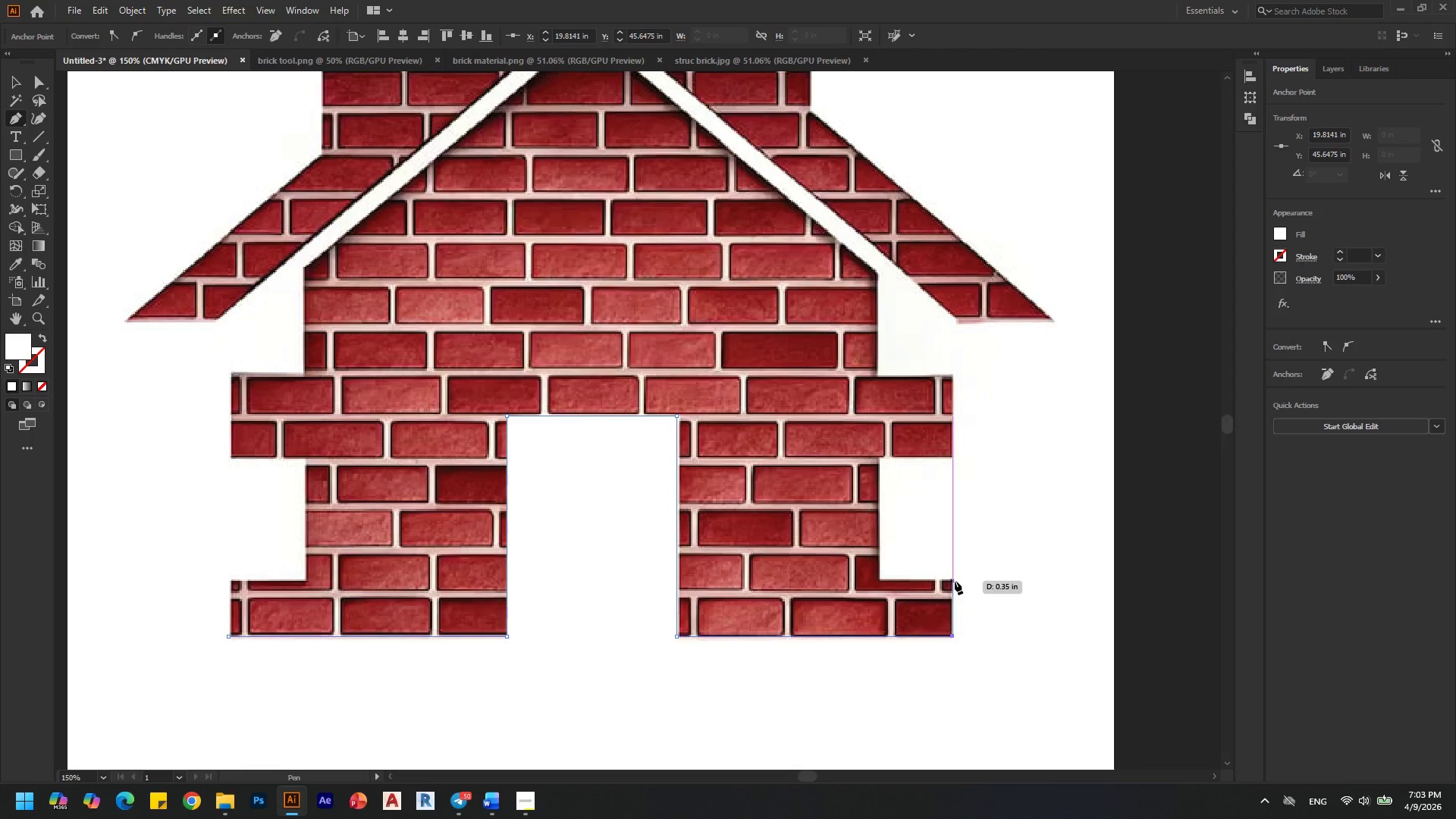 
key(Shift+ShiftLeft)
 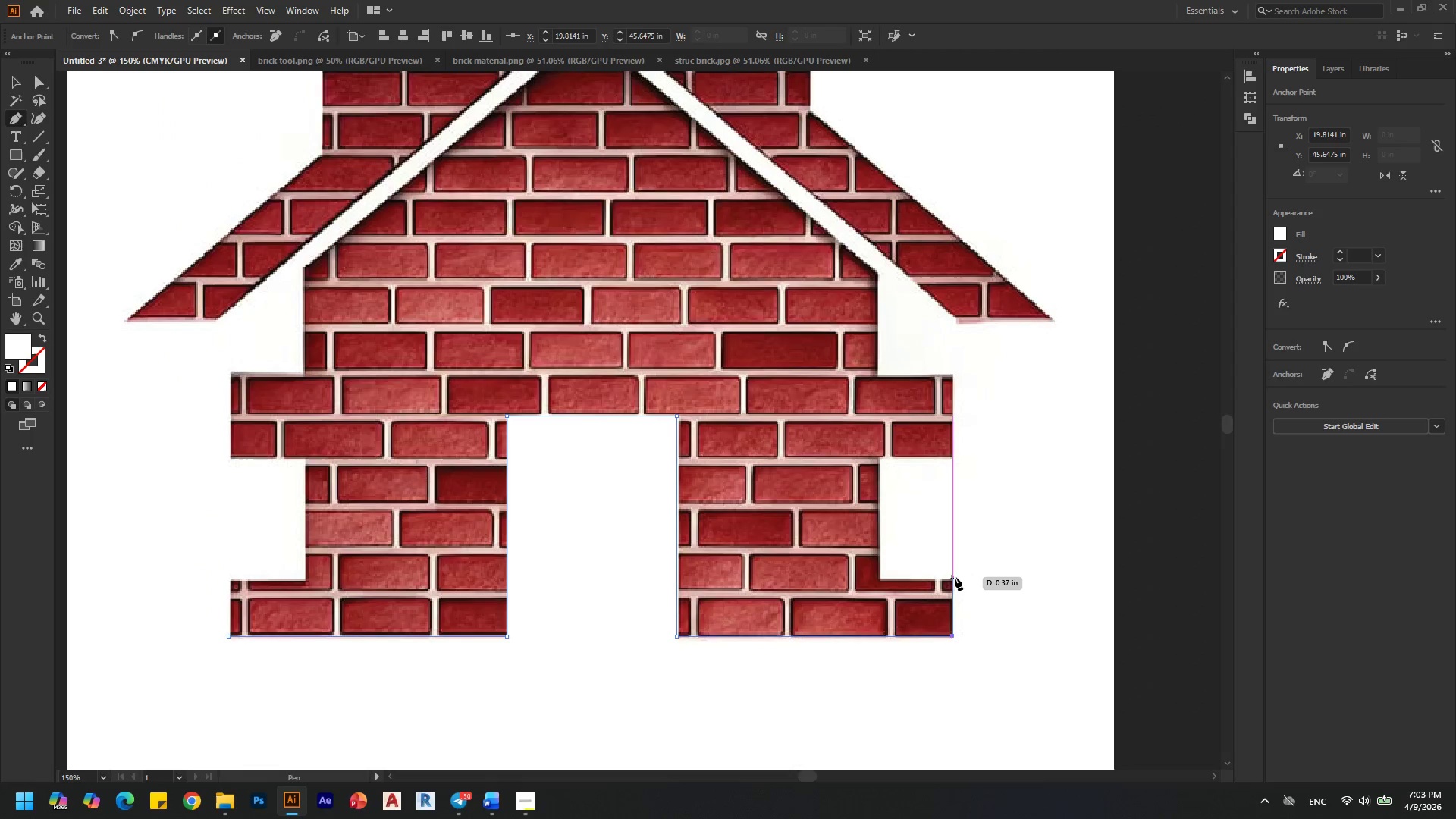 
hold_key(key=ShiftLeft, duration=0.98)
left_click([955, 579])
 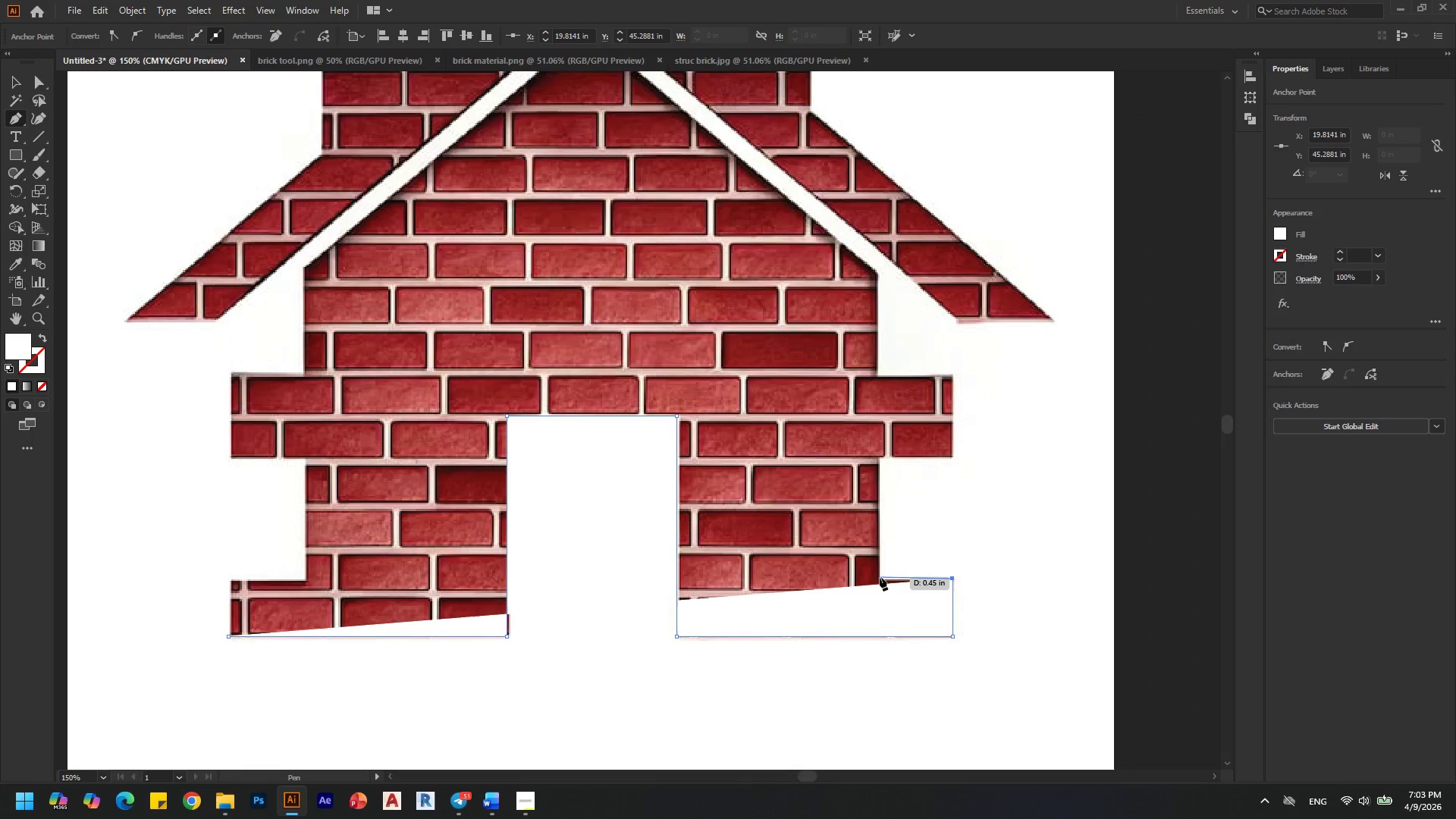 
hold_key(key=ShiftLeft, duration=1.48)
left_click([878, 579])
 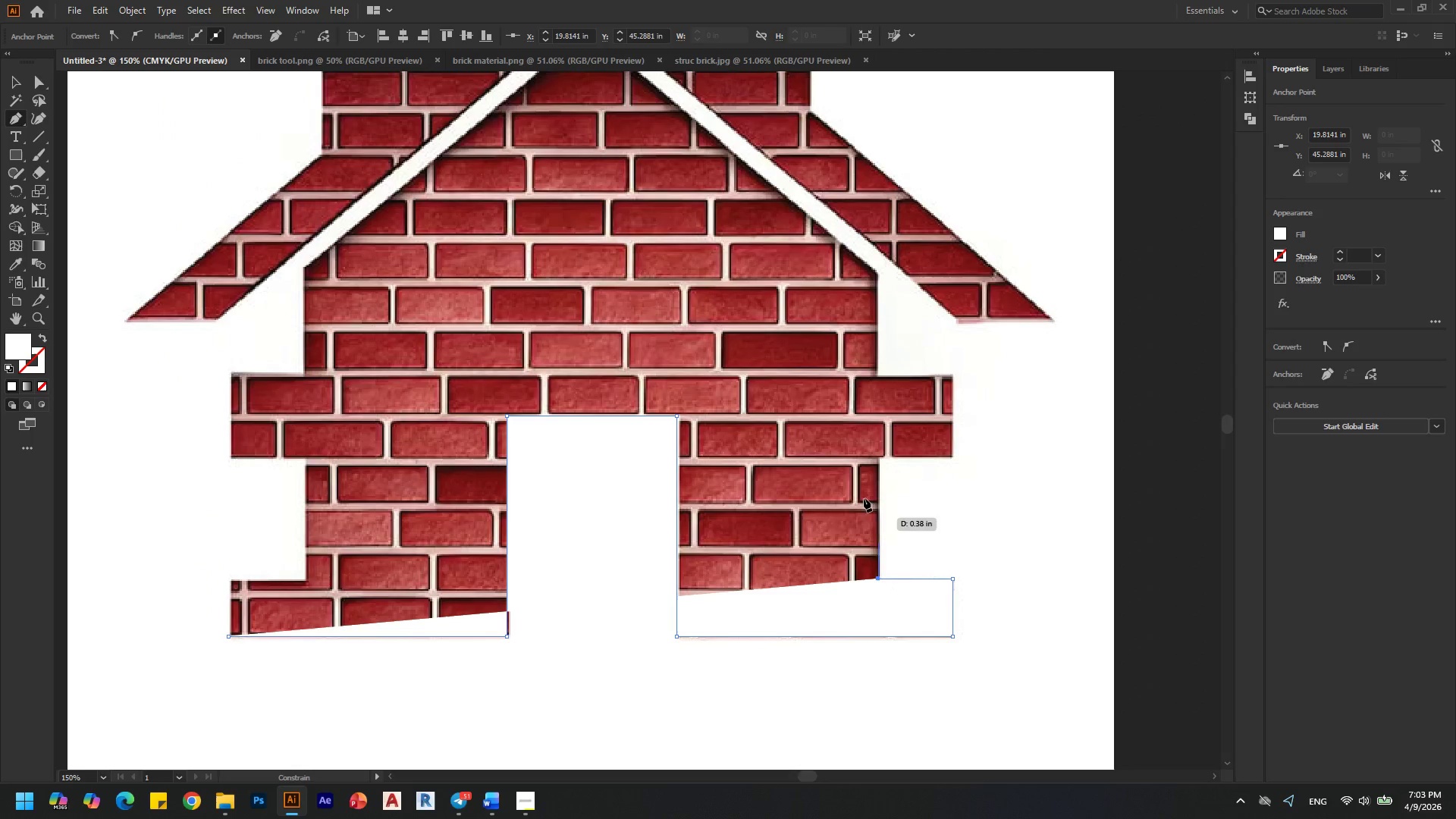 
hold_key(key=ShiftLeft, duration=1.14)
left_click([878, 457])
 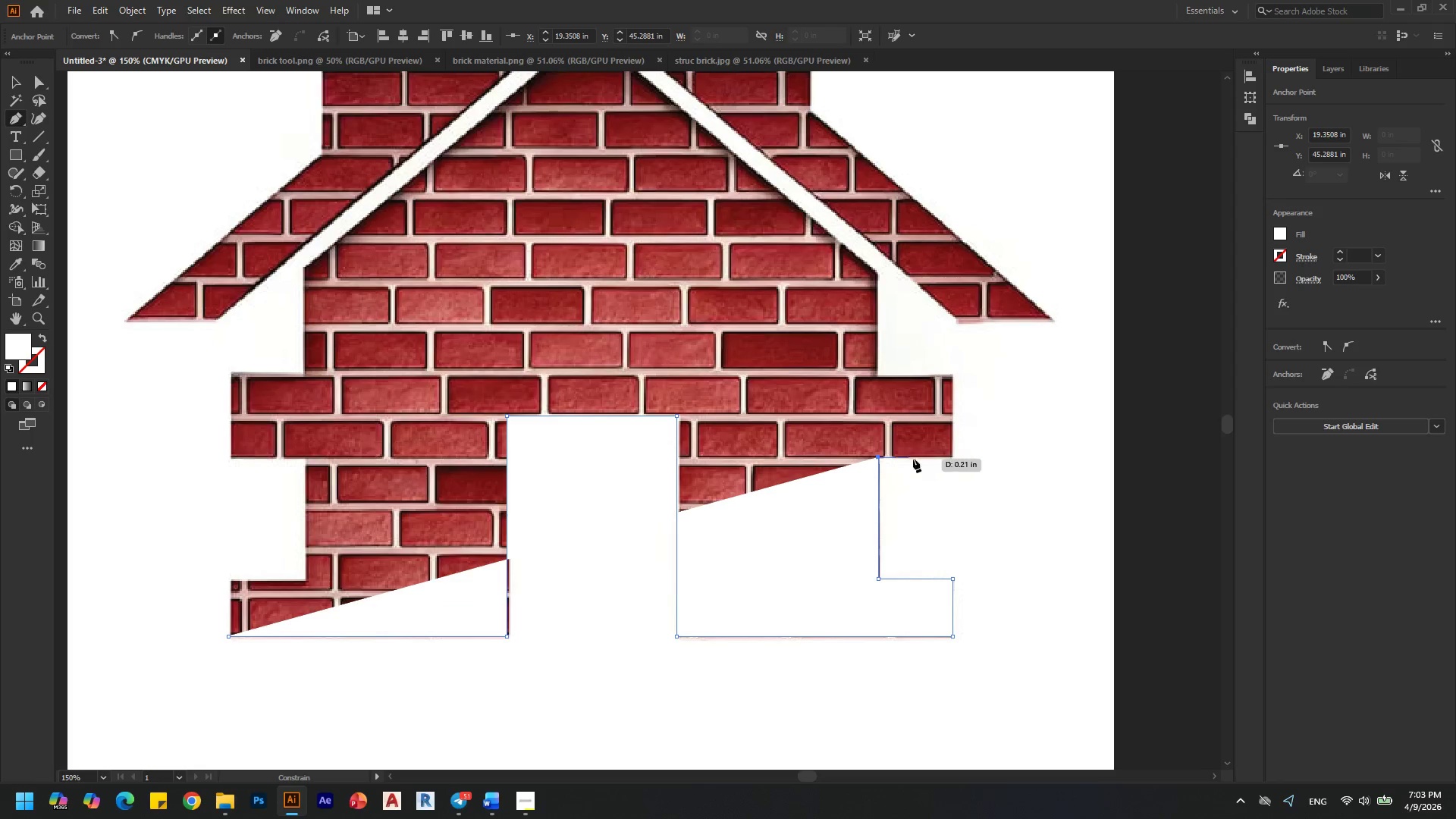 
hold_key(key=ShiftLeft, duration=1.14)
left_click([952, 458])
 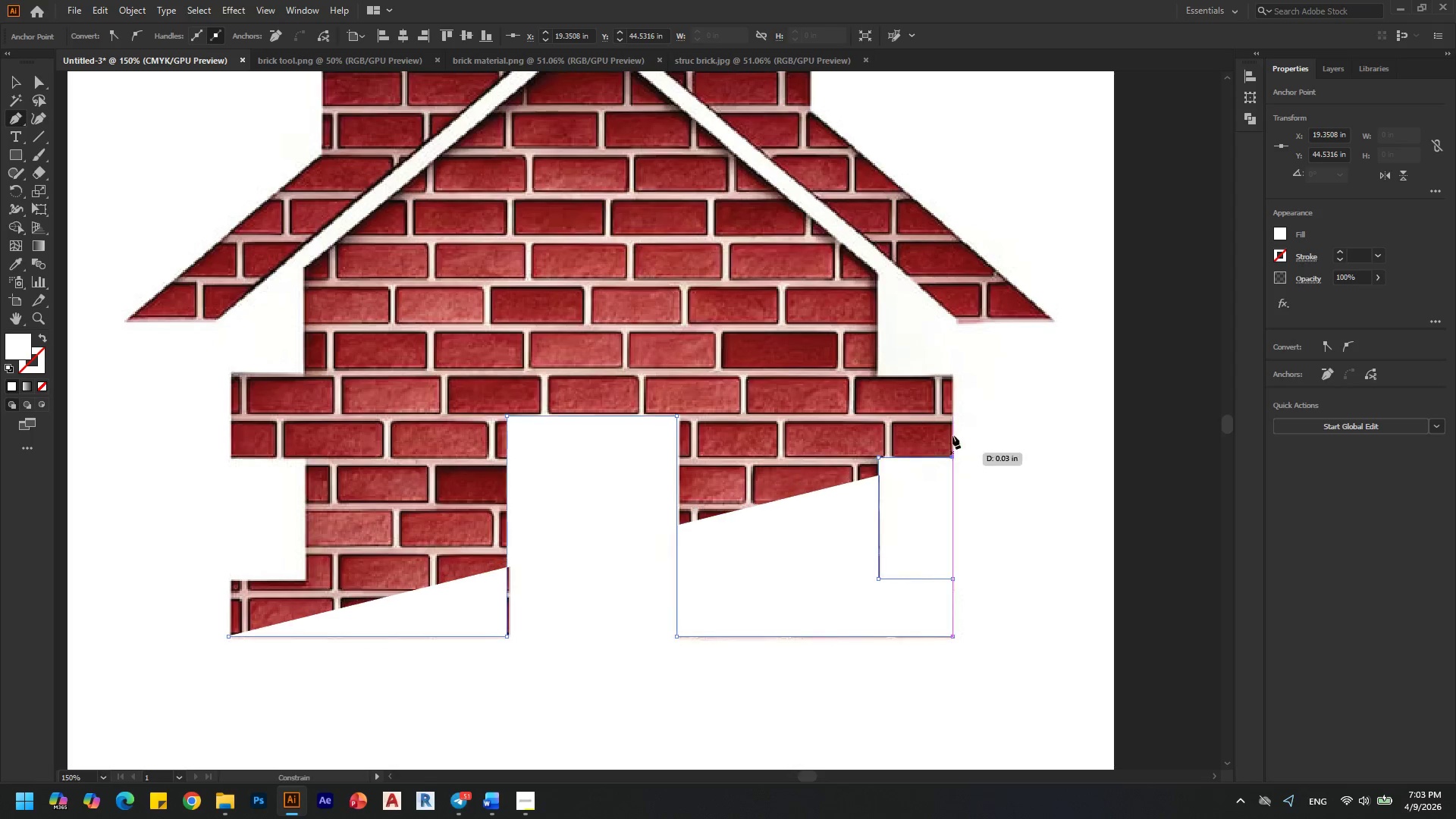 
hold_key(key=ShiftLeft, duration=1.5)
 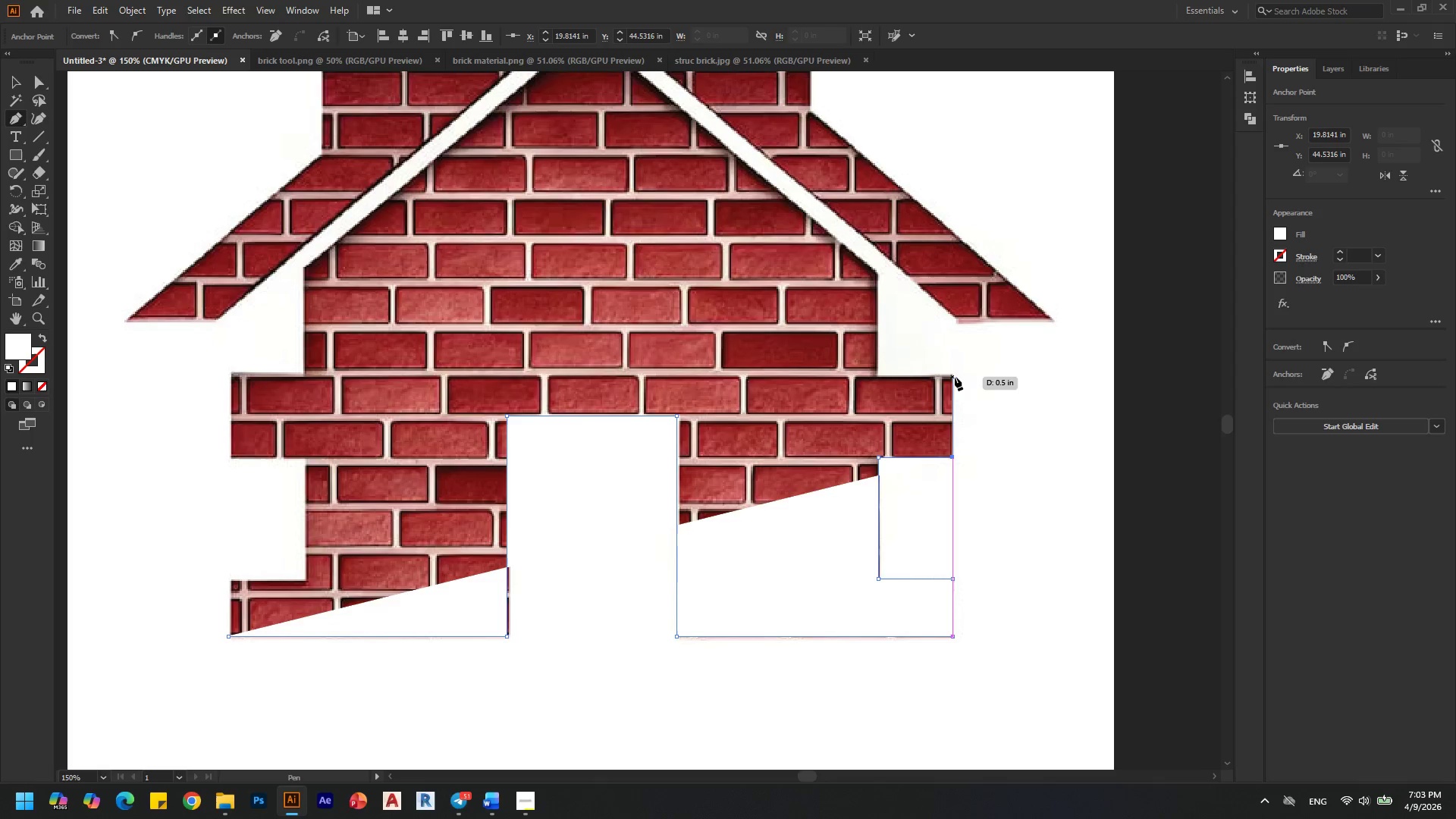 
hold_key(key=ShiftLeft, duration=1.51)
 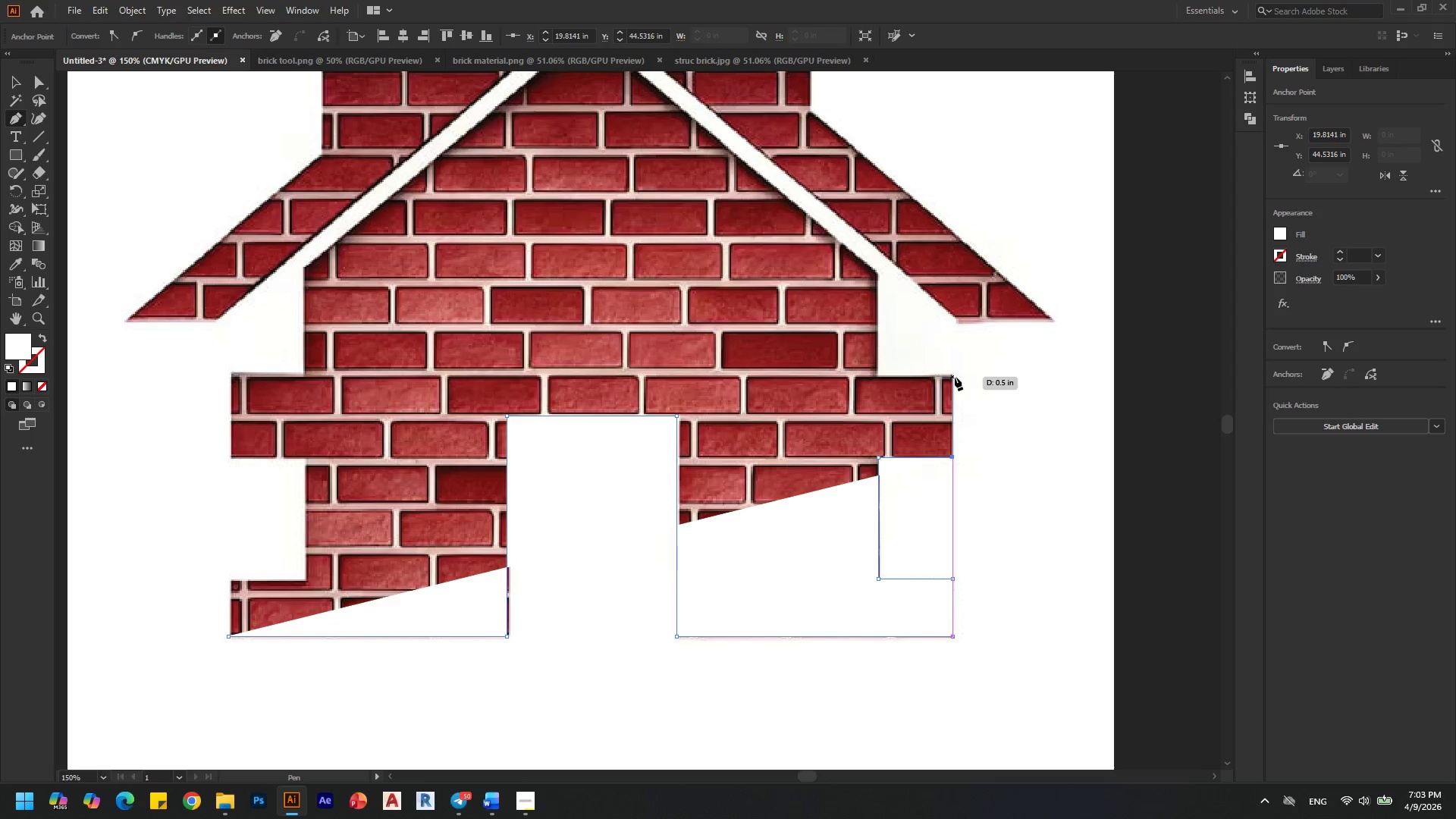 
hold_key(key=ShiftLeft, duration=1.52)
left_click([955, 377])
 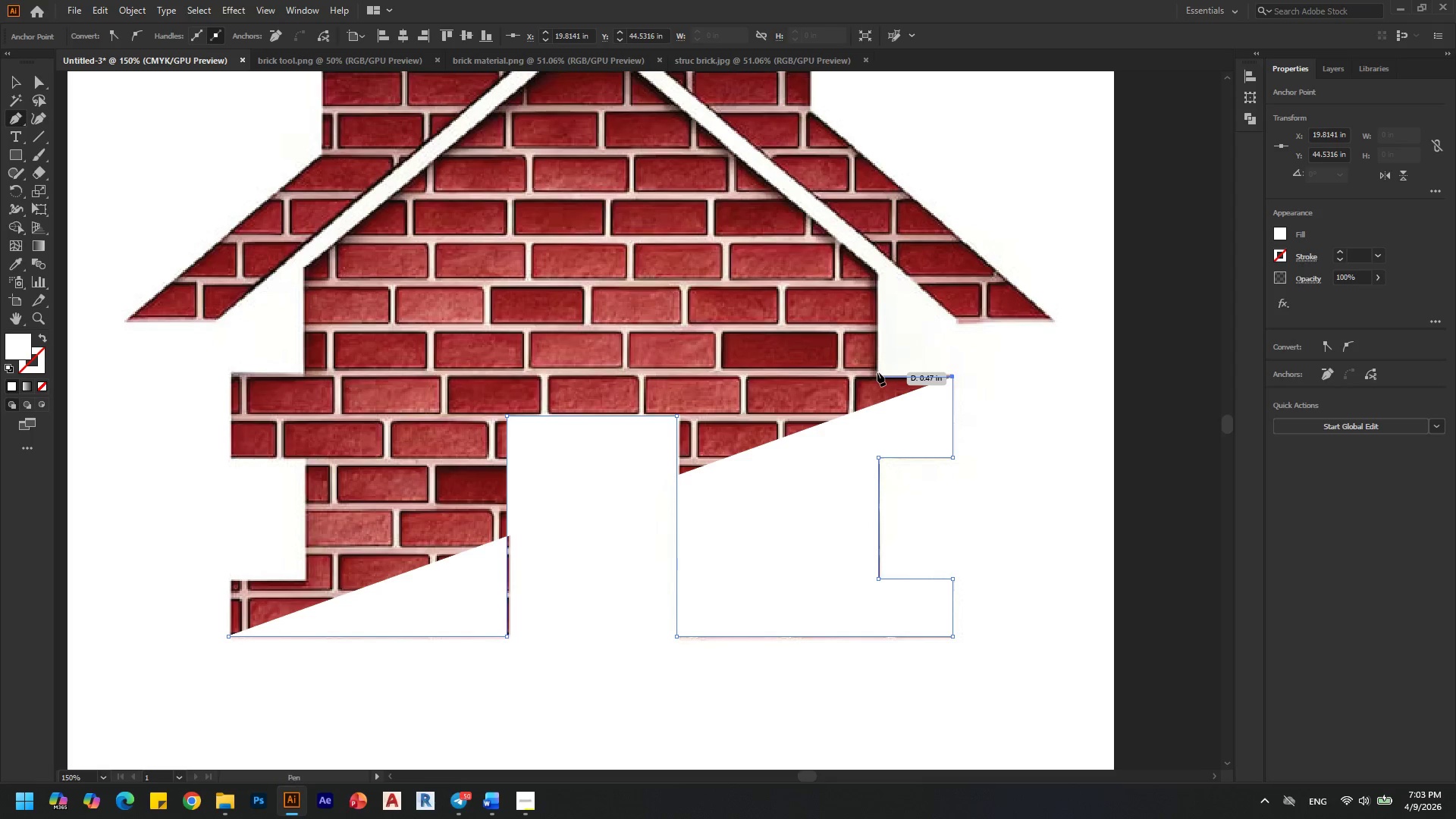 
hold_key(key=ShiftLeft, duration=1.52)
 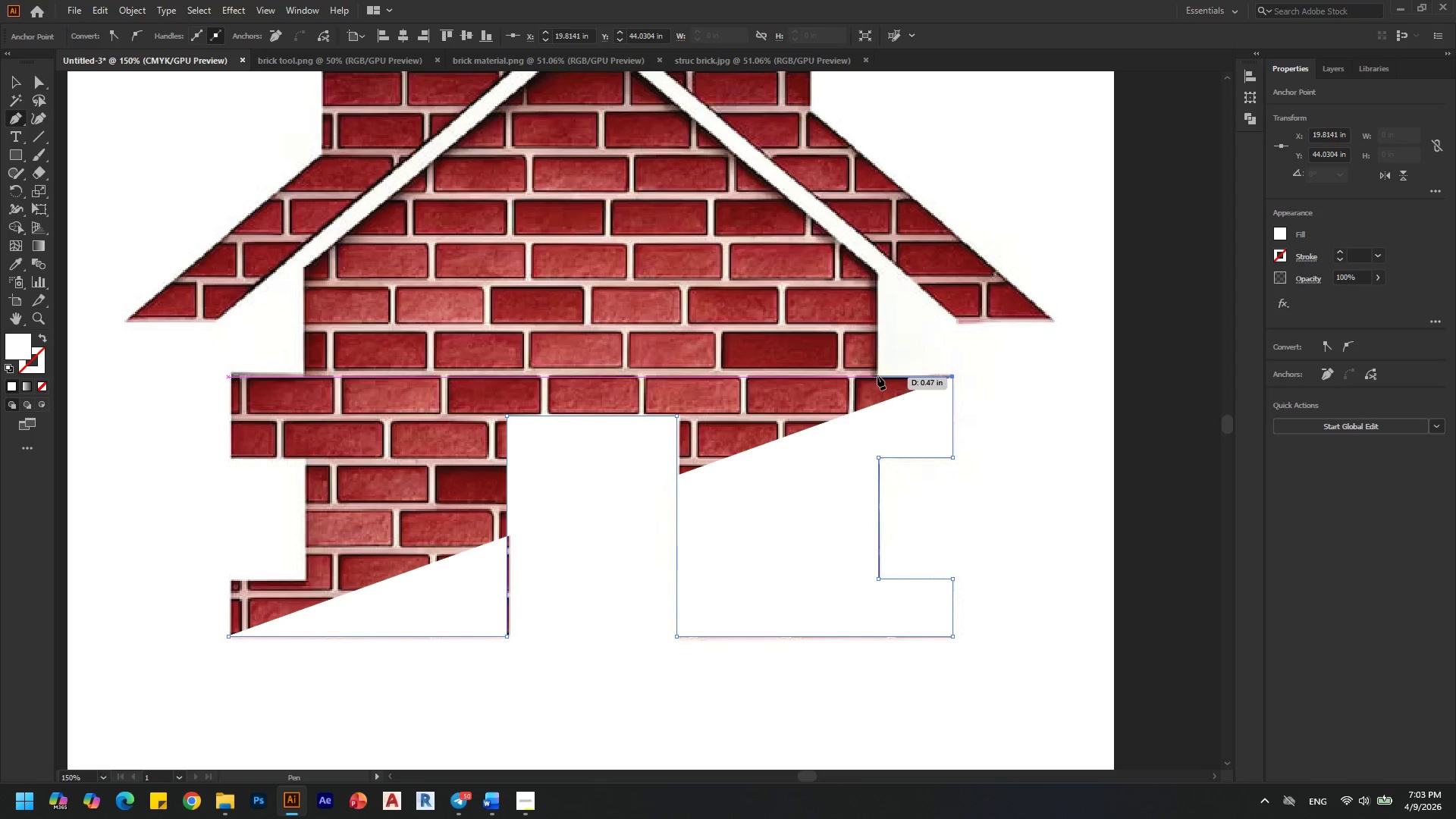 
hold_key(key=ShiftLeft, duration=1.5)
left_click([877, 376])
 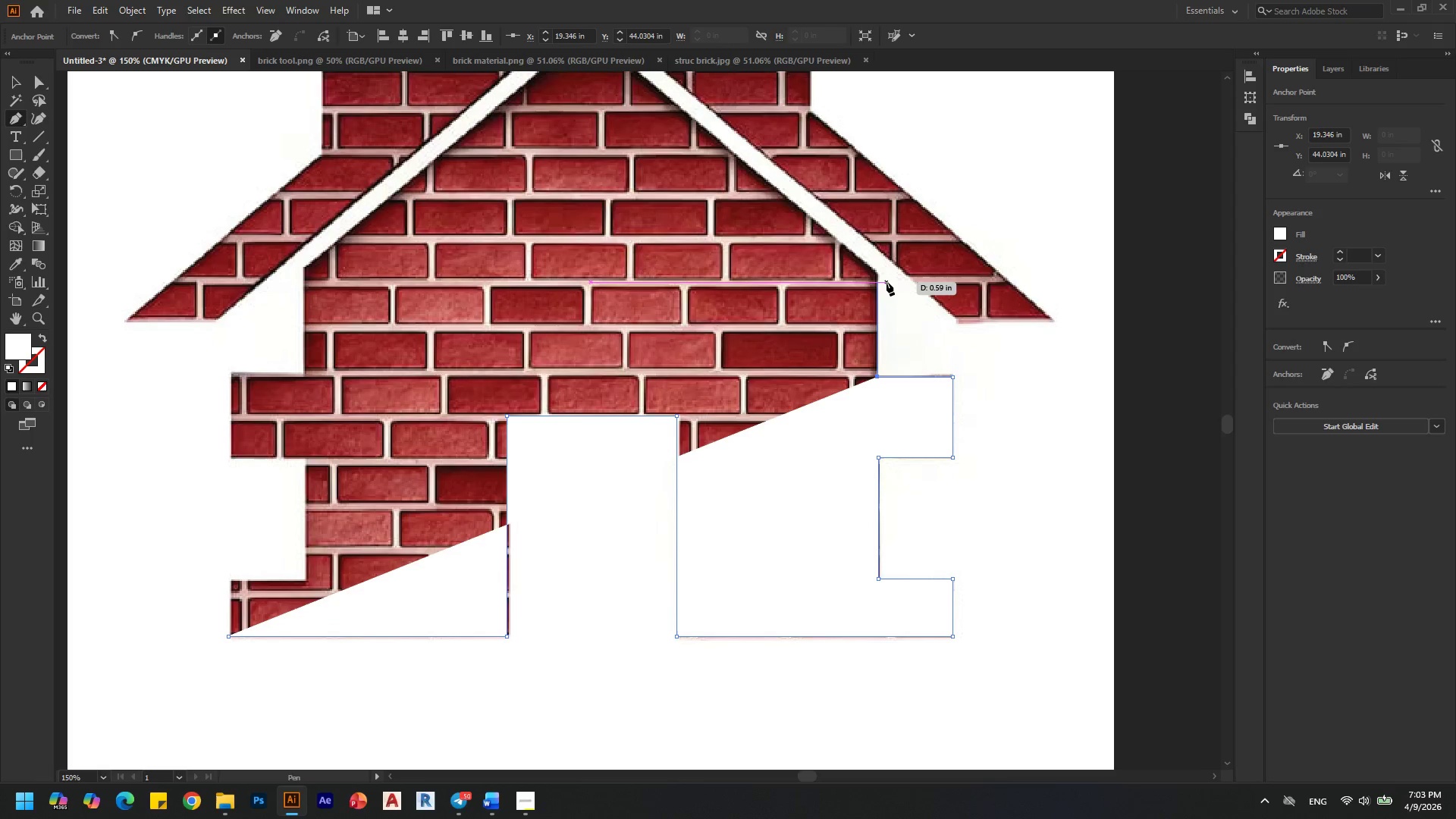 
hold_key(key=ShiftLeft, duration=1.51)
 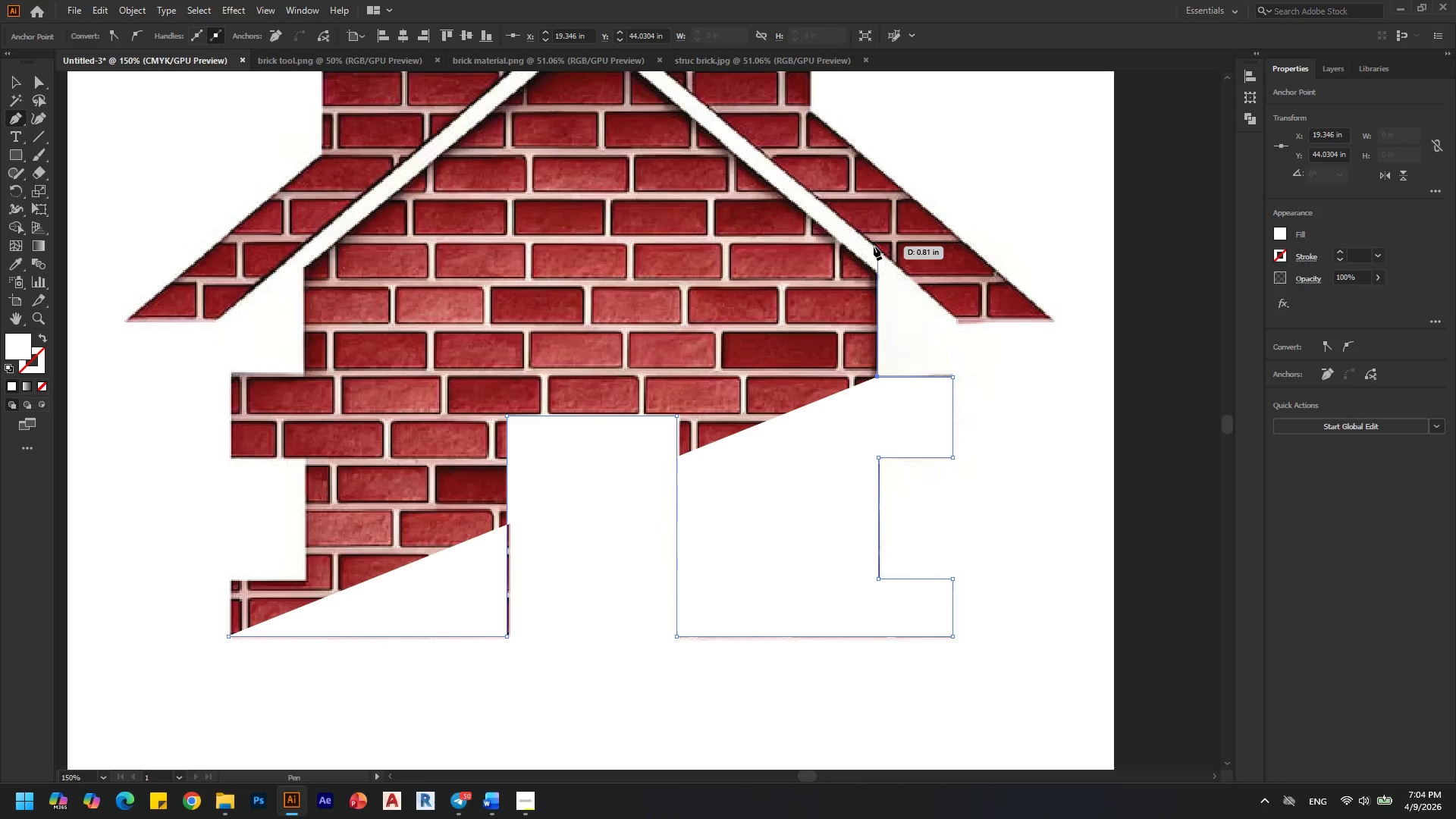 
hold_key(key=ShiftLeft, duration=1.52)
left_click([874, 246])
 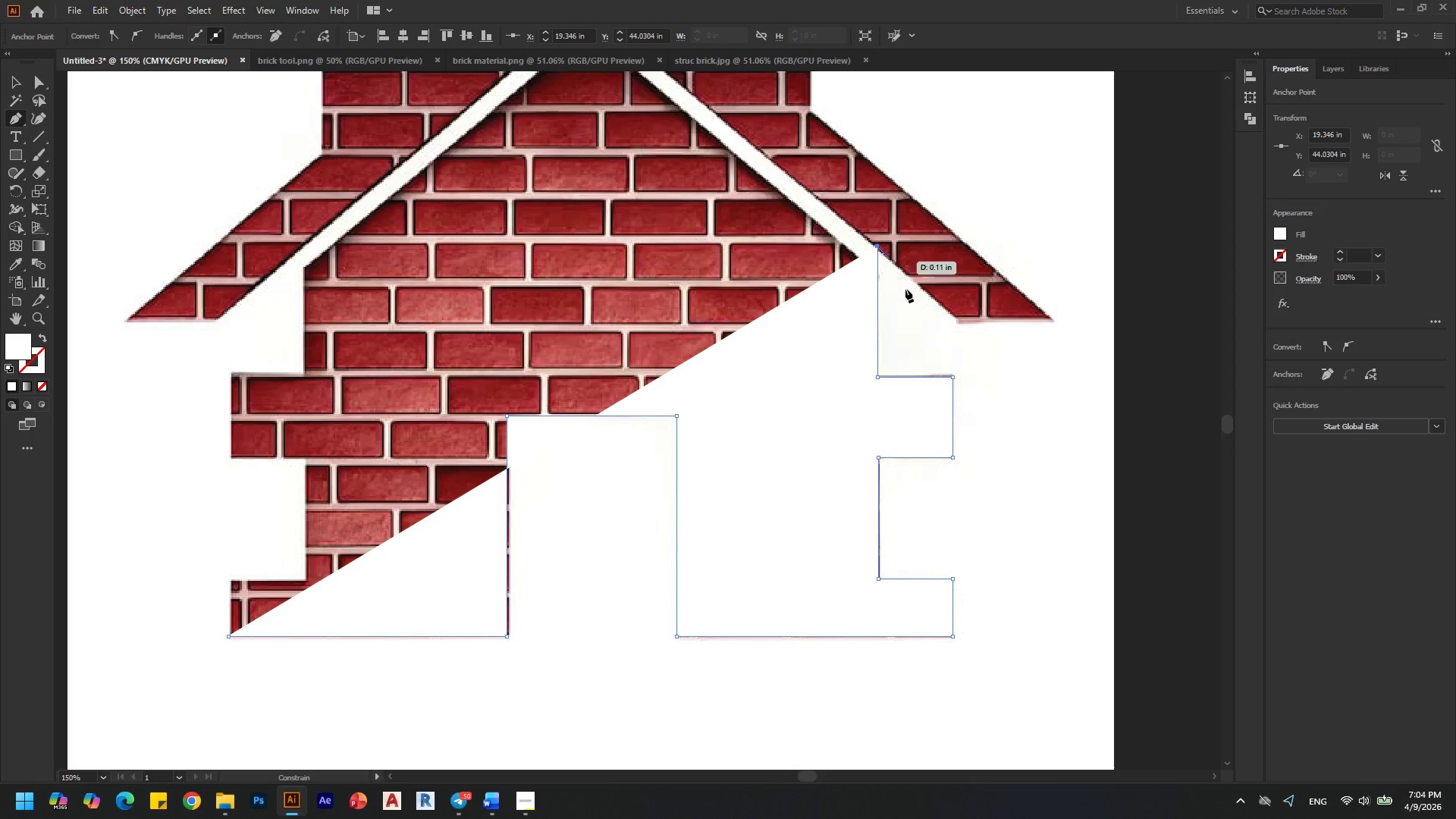 
hold_key(key=ShiftLeft, duration=0.67)
 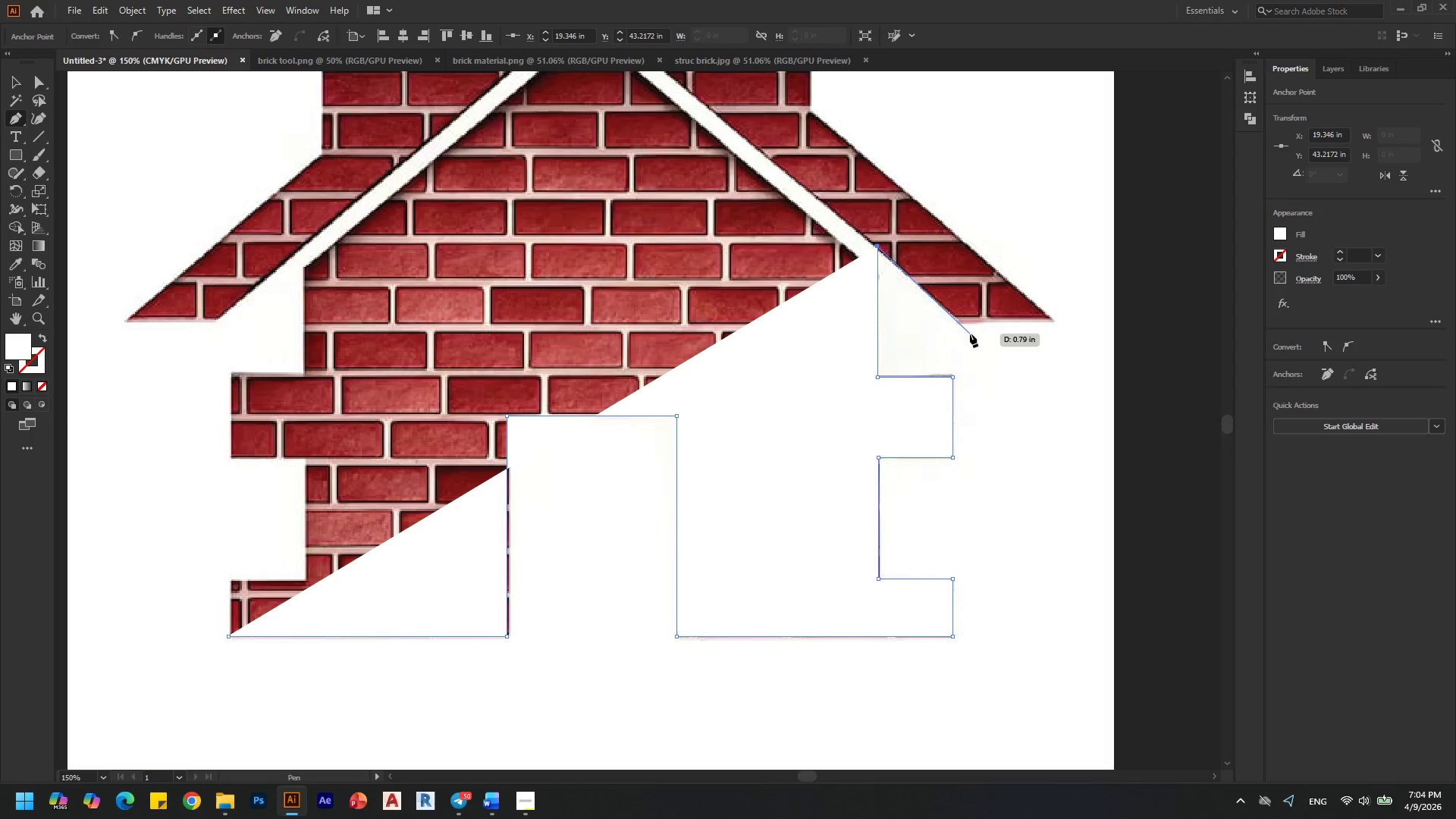 
key(Control+ControlLeft)
 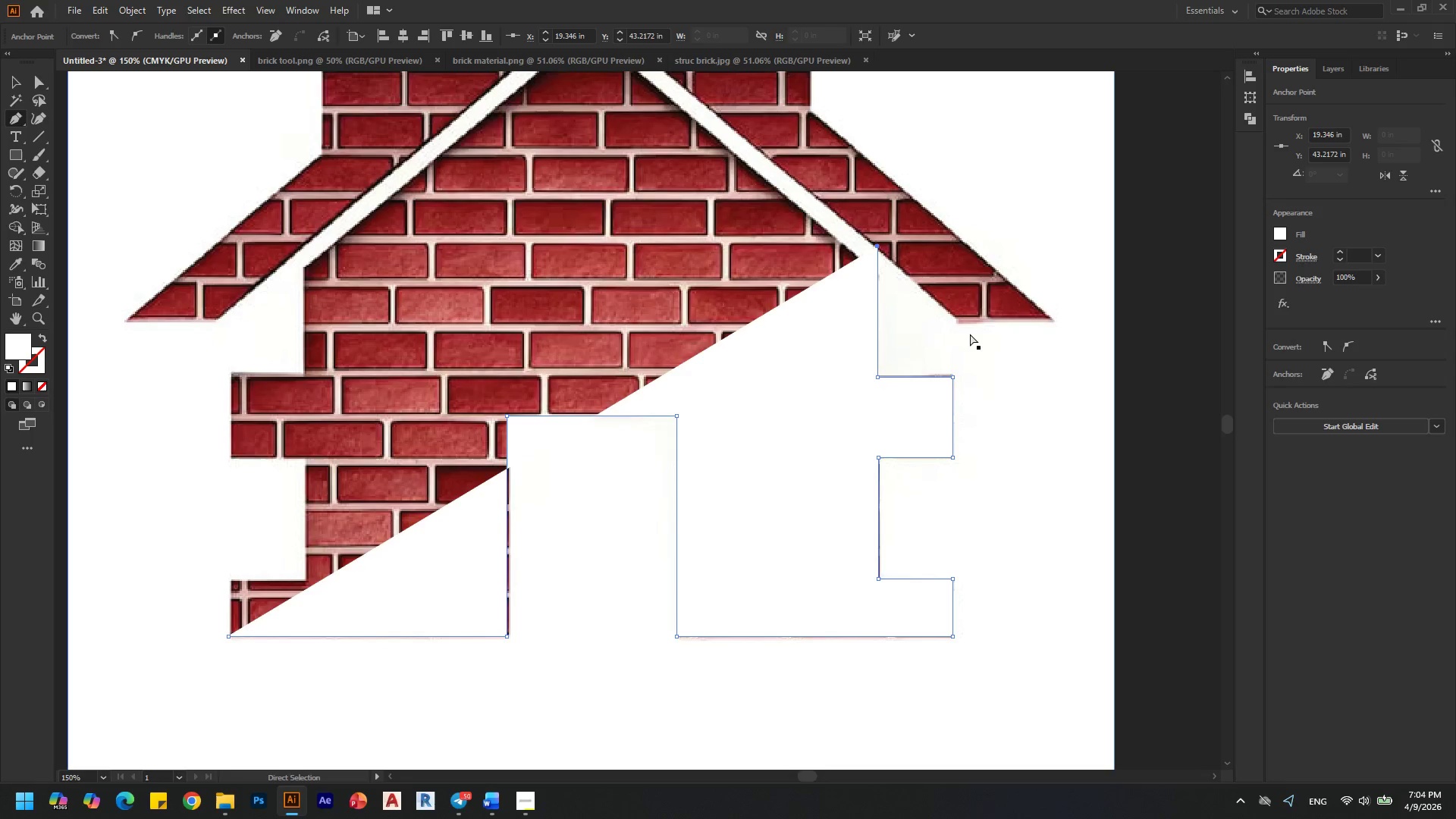 
key(Control+Z)
 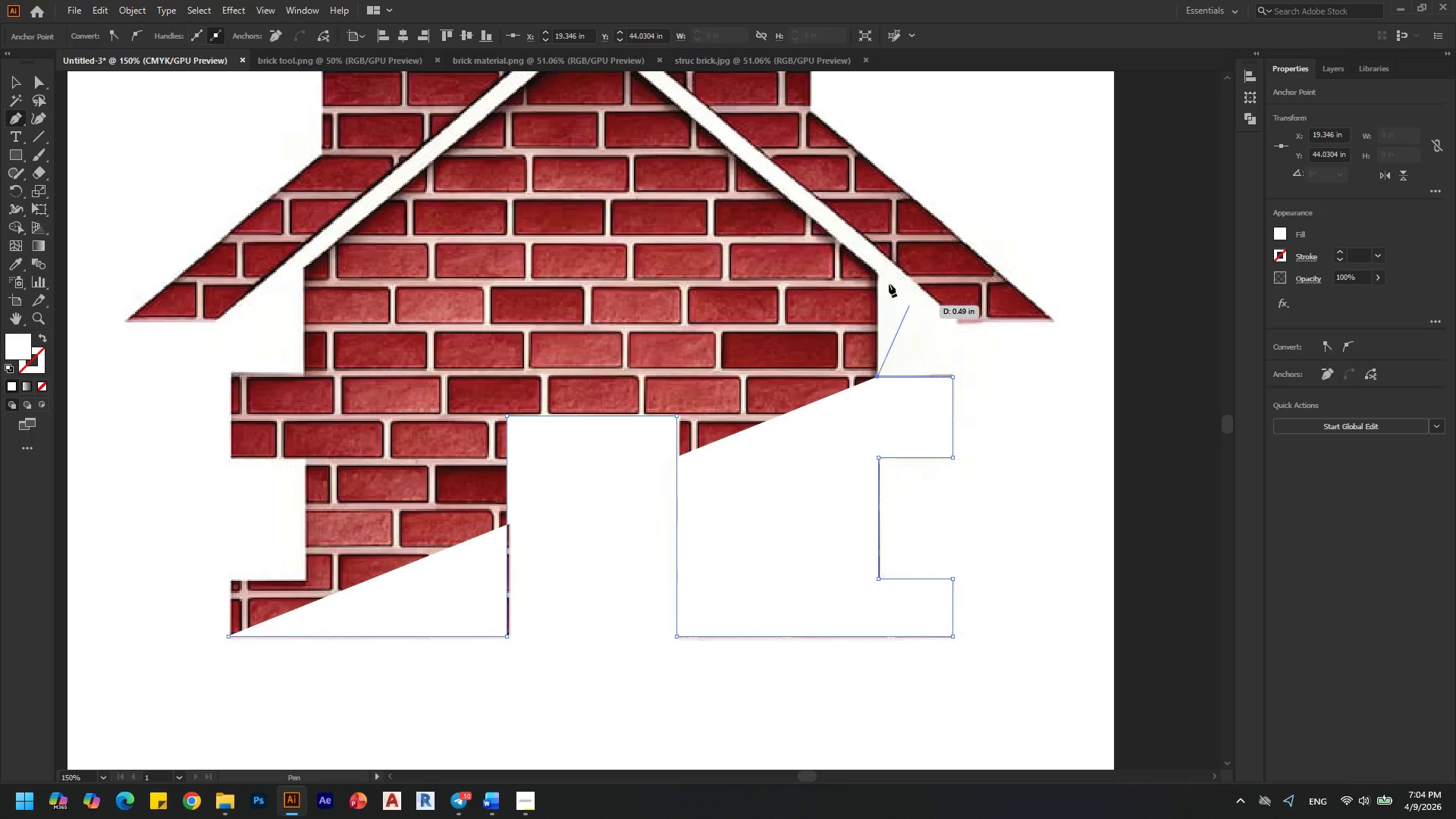 
hold_key(key=ShiftLeft, duration=1.5)
 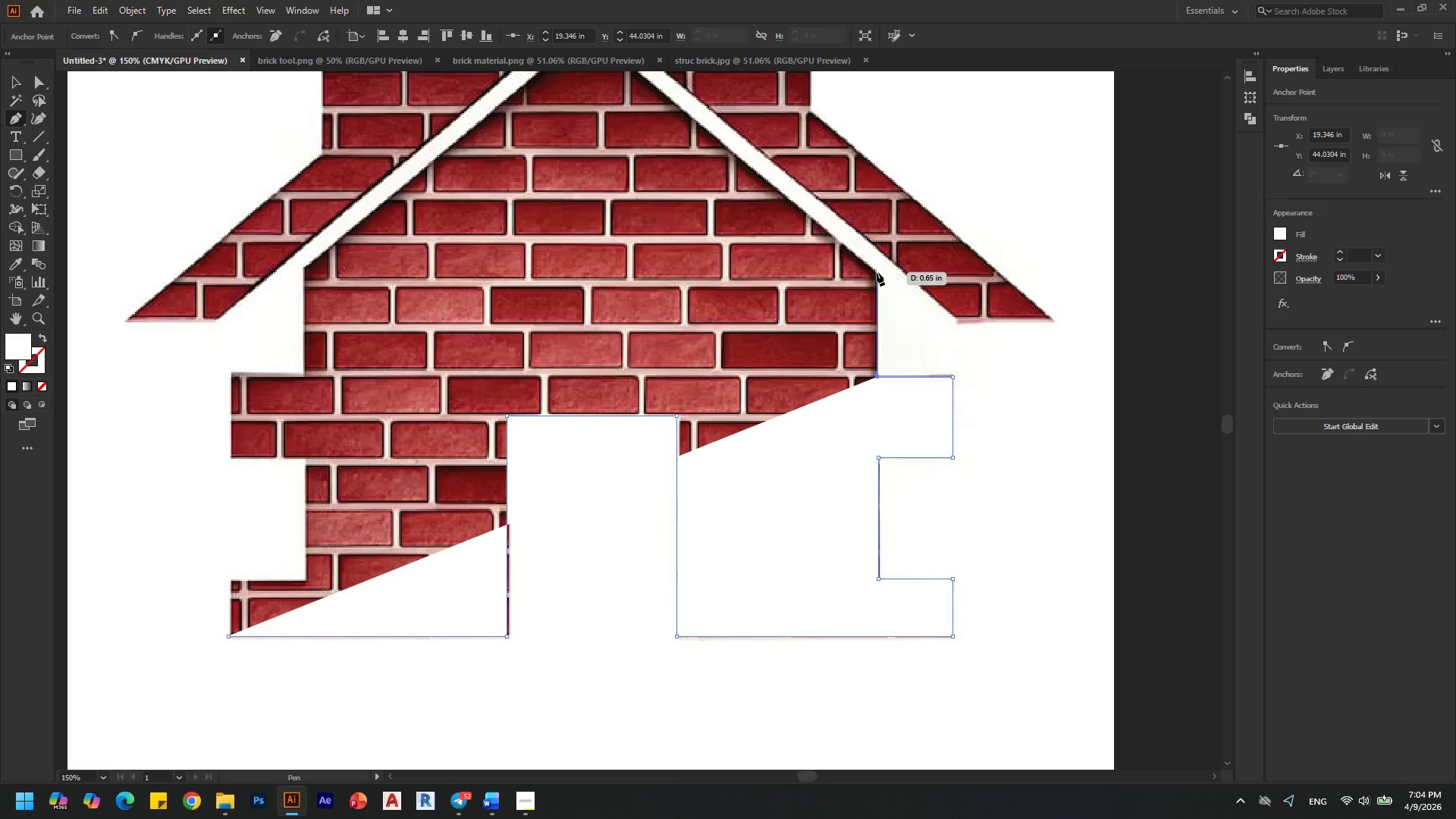 
hold_key(key=ShiftLeft, duration=1.5)
left_click([877, 272])
 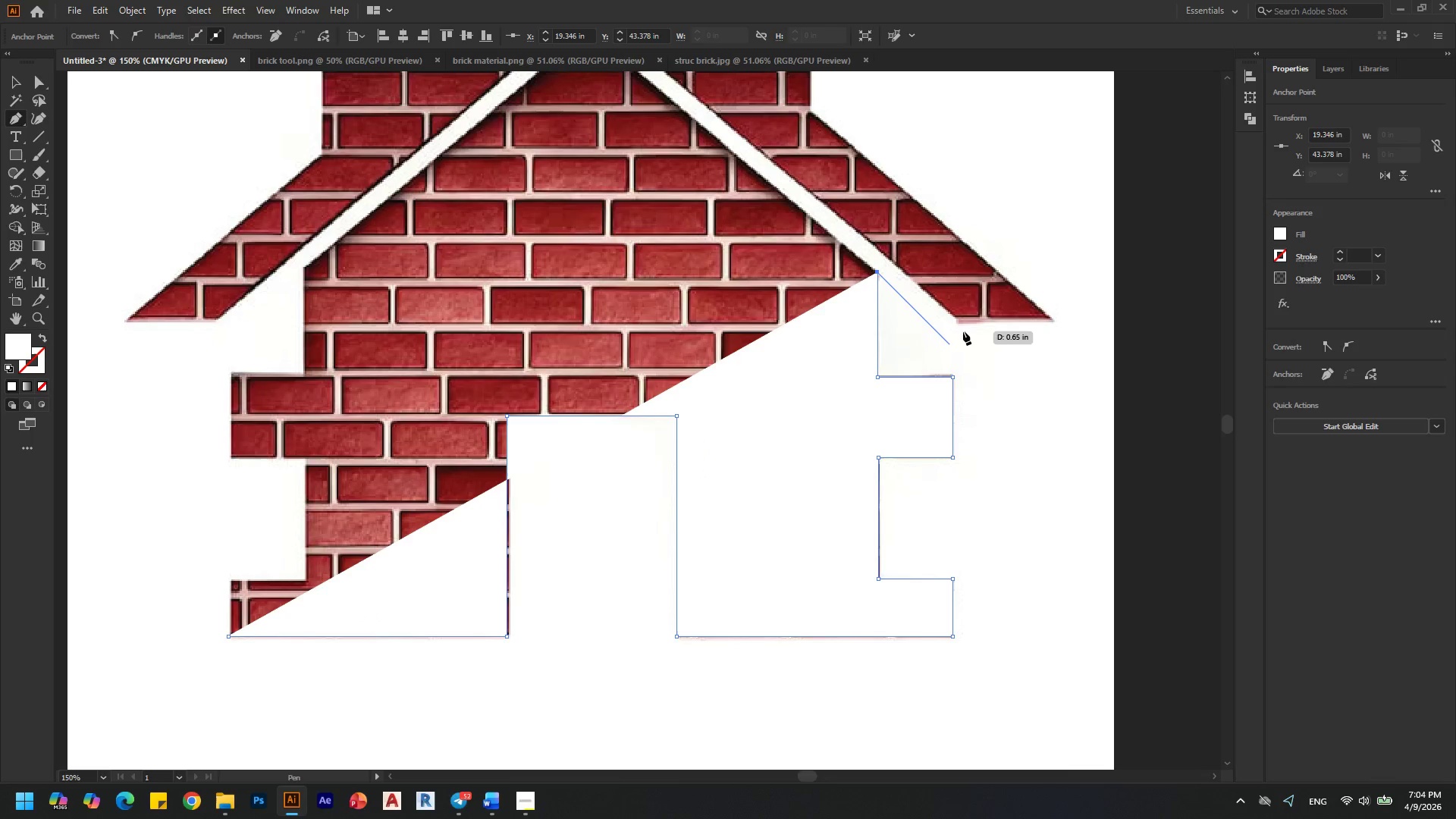 
hold_key(key=ShiftLeft, duration=1.5)
 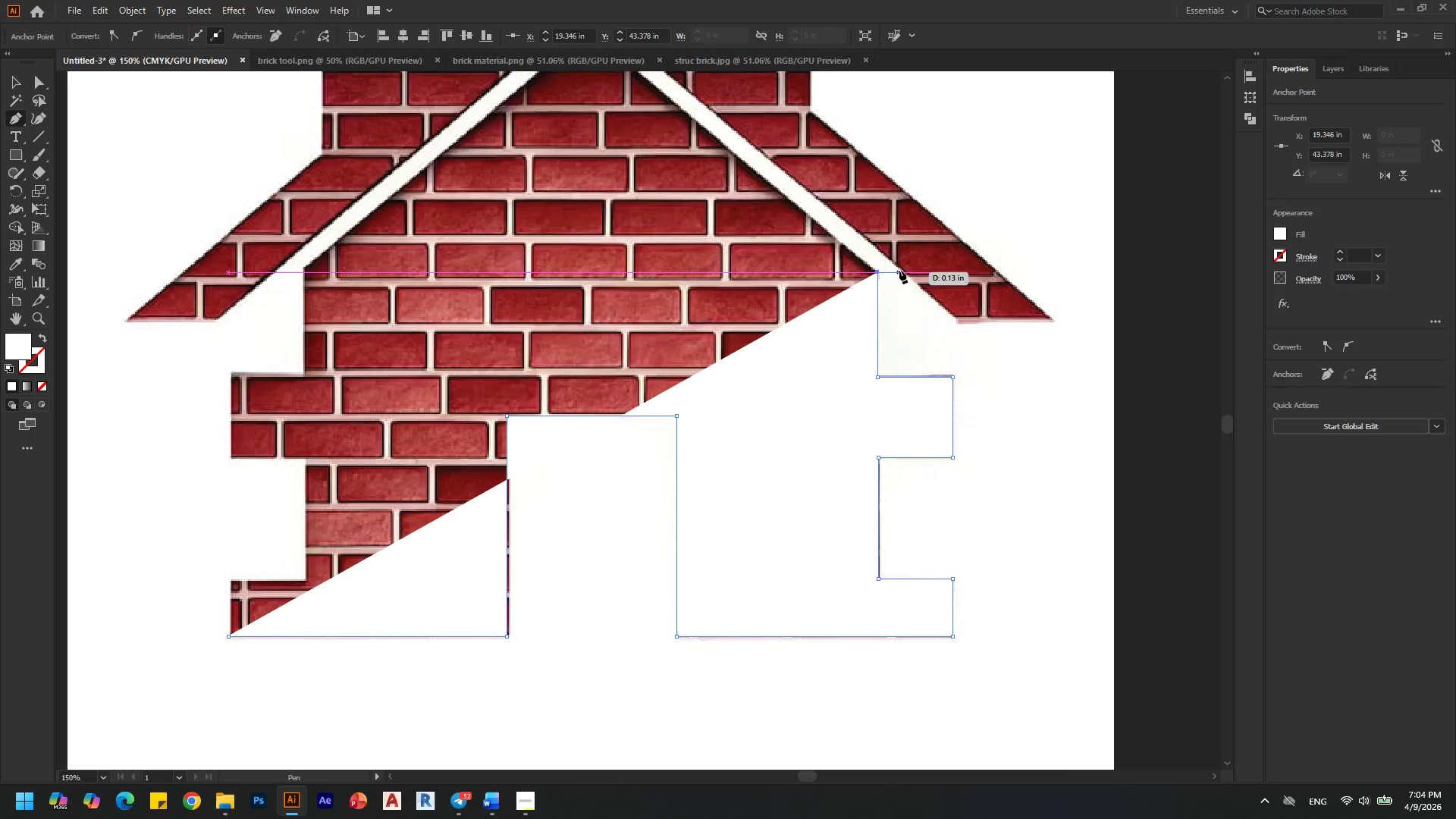 
hold_key(key=ShiftLeft, duration=1.51)
 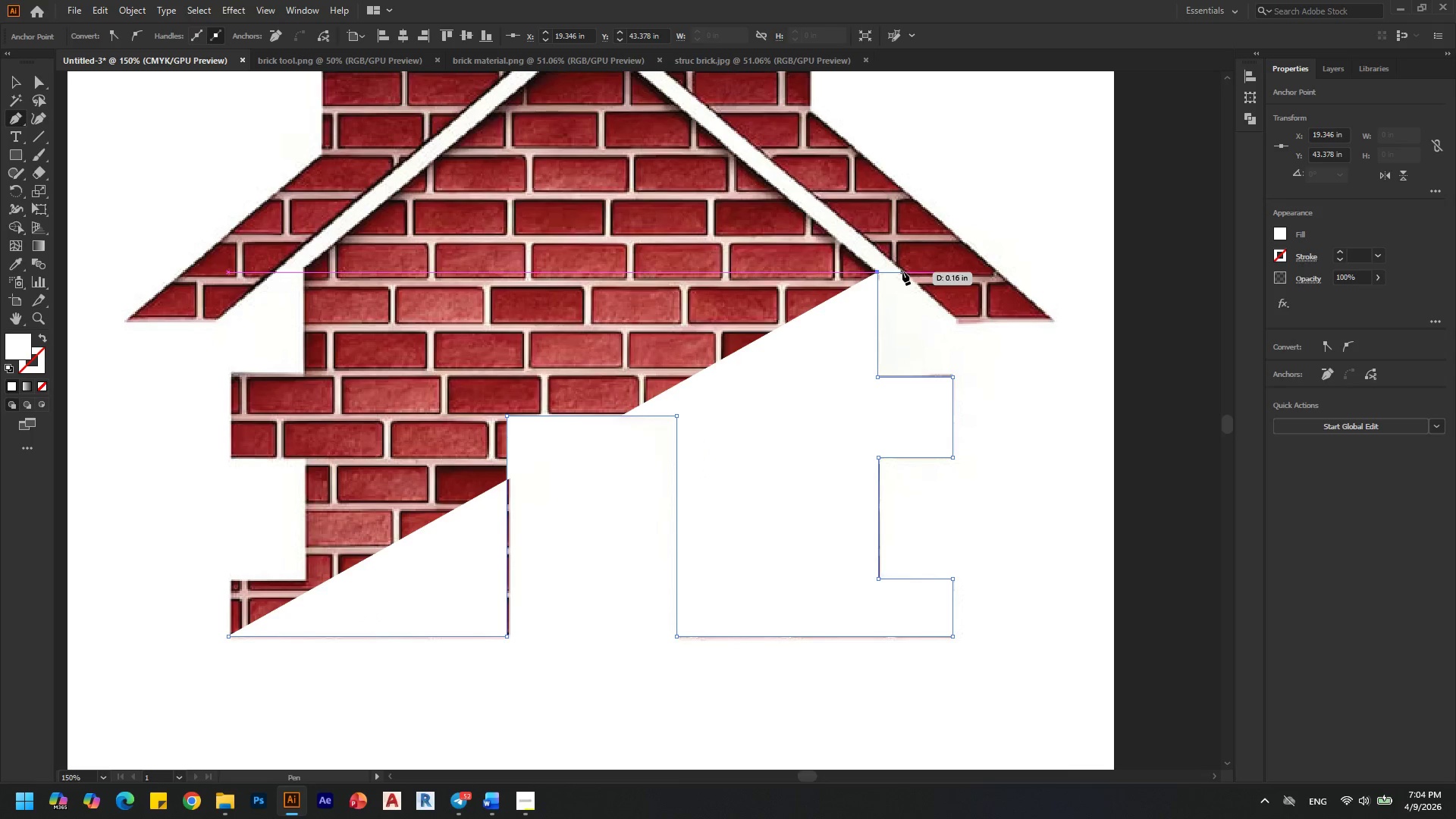 
hold_key(key=ShiftLeft, duration=1.52)
 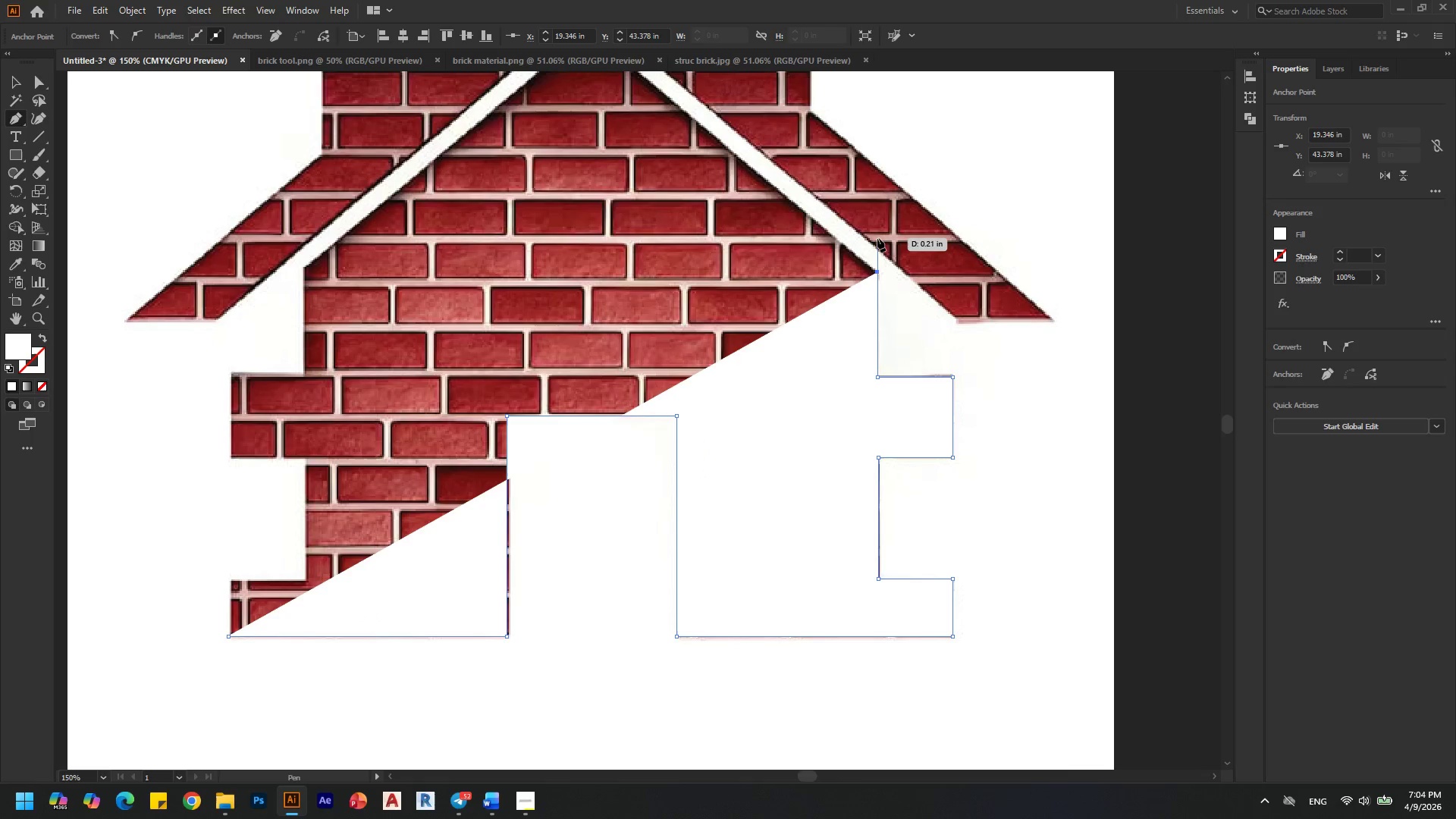 
hold_key(key=ShiftLeft, duration=1.52)
 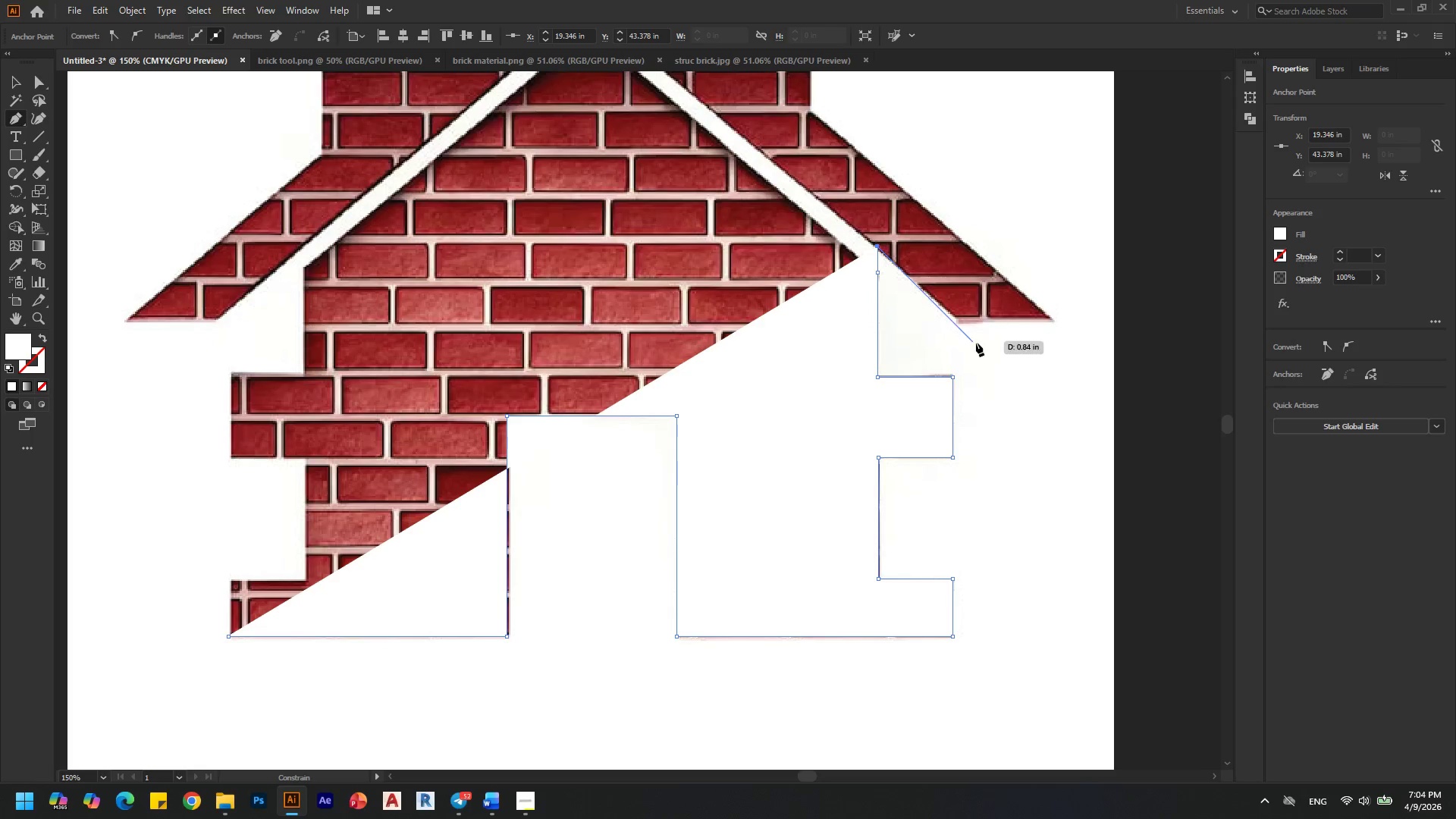 
hold_key(key=ShiftLeft, duration=1.5)
left_click([875, 246])
 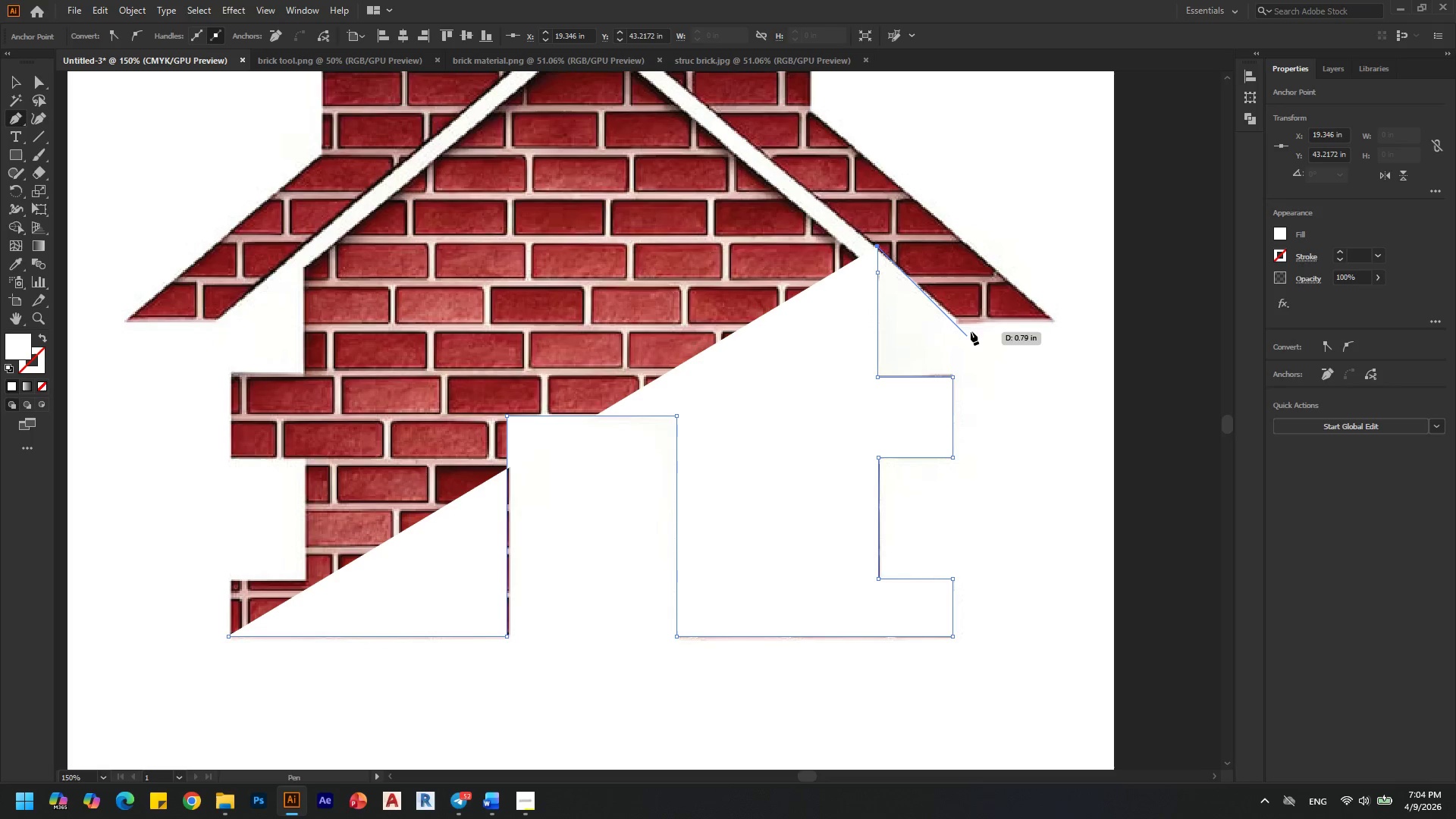 
hold_key(key=ShiftLeft, duration=0.38)
 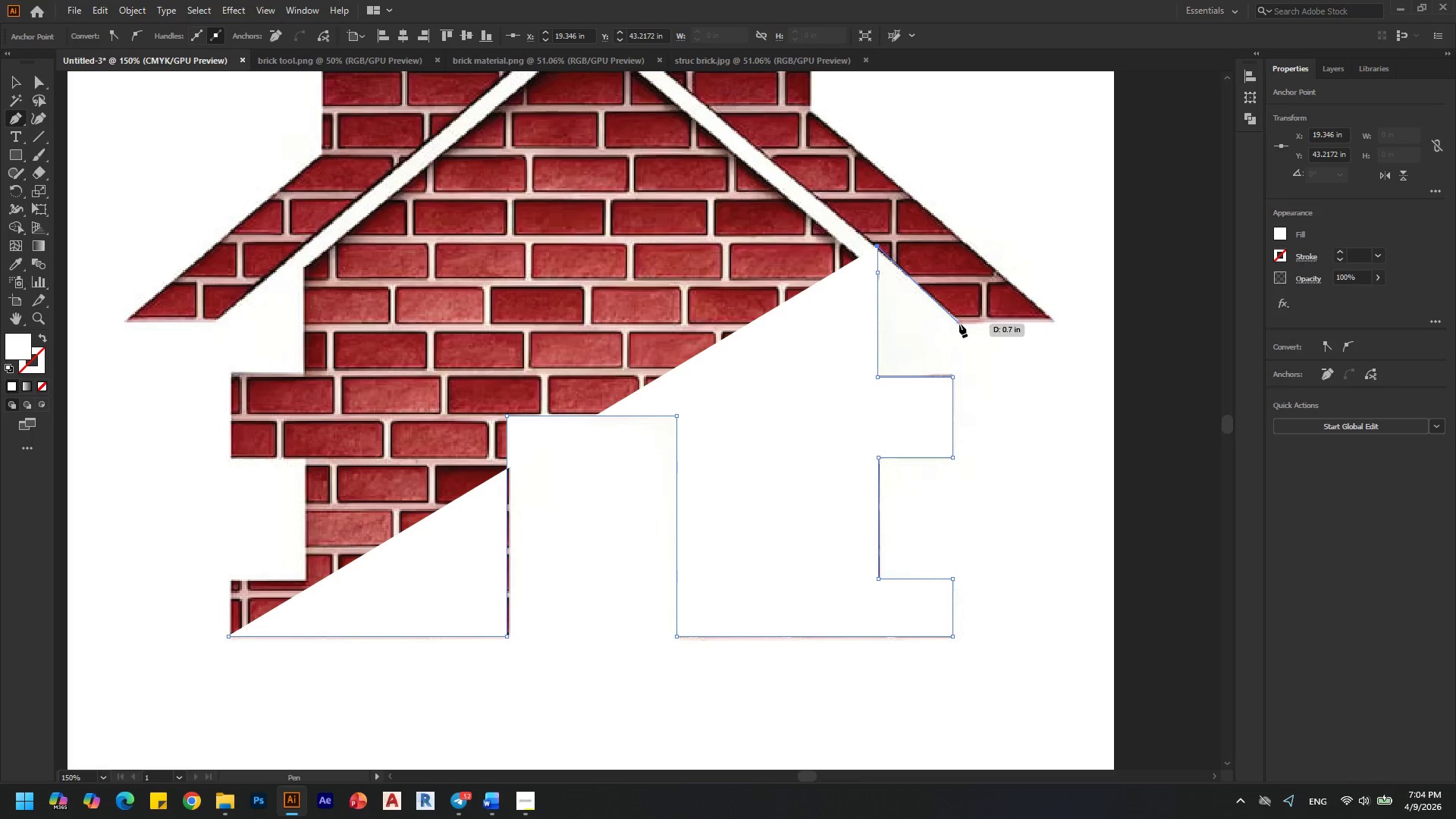 
left_click([959, 324])
 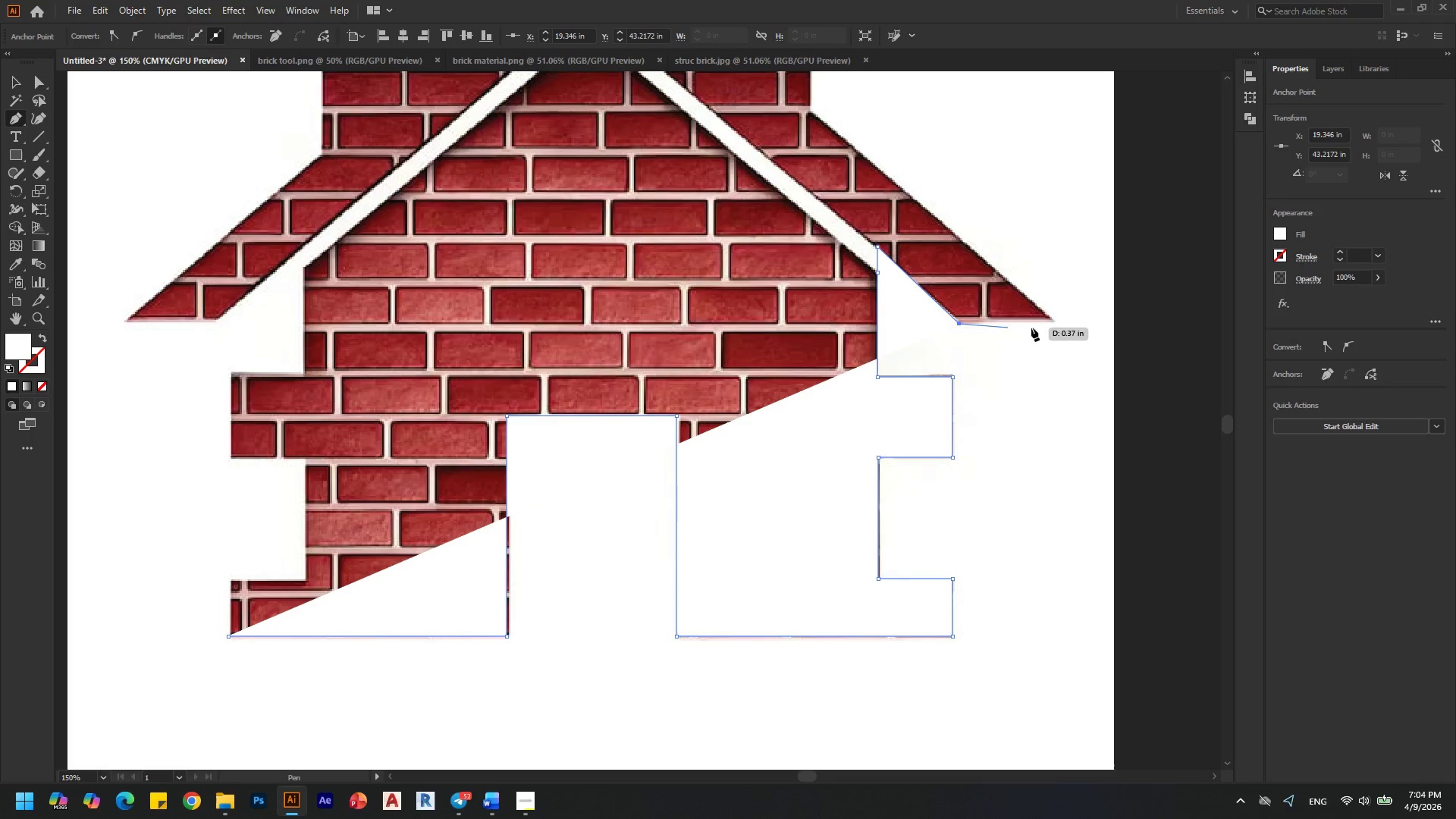 
hold_key(key=ShiftLeft, duration=0.92)
left_click([1056, 321])
 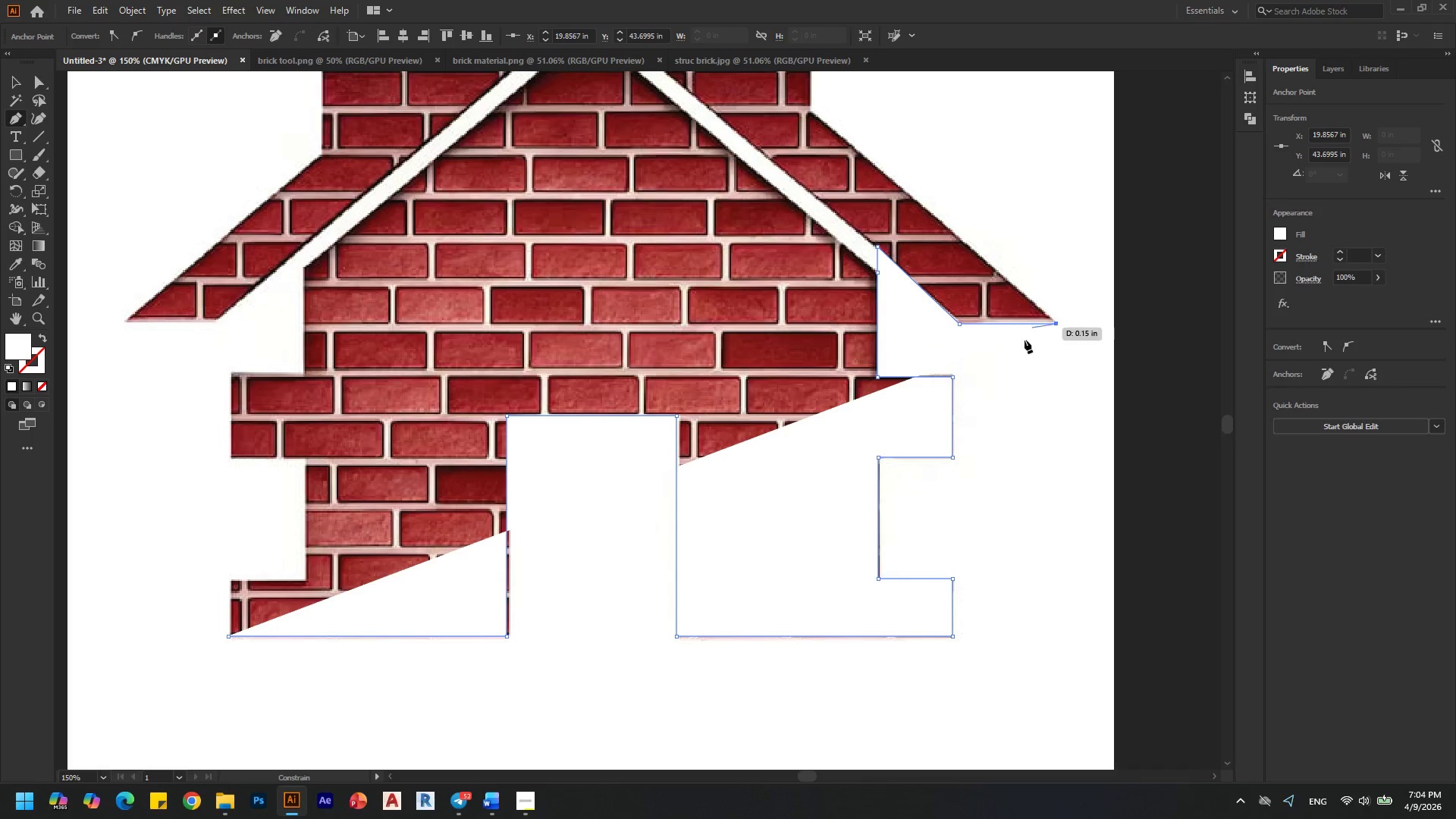 
hold_key(key=AltLeft, duration=0.53)
 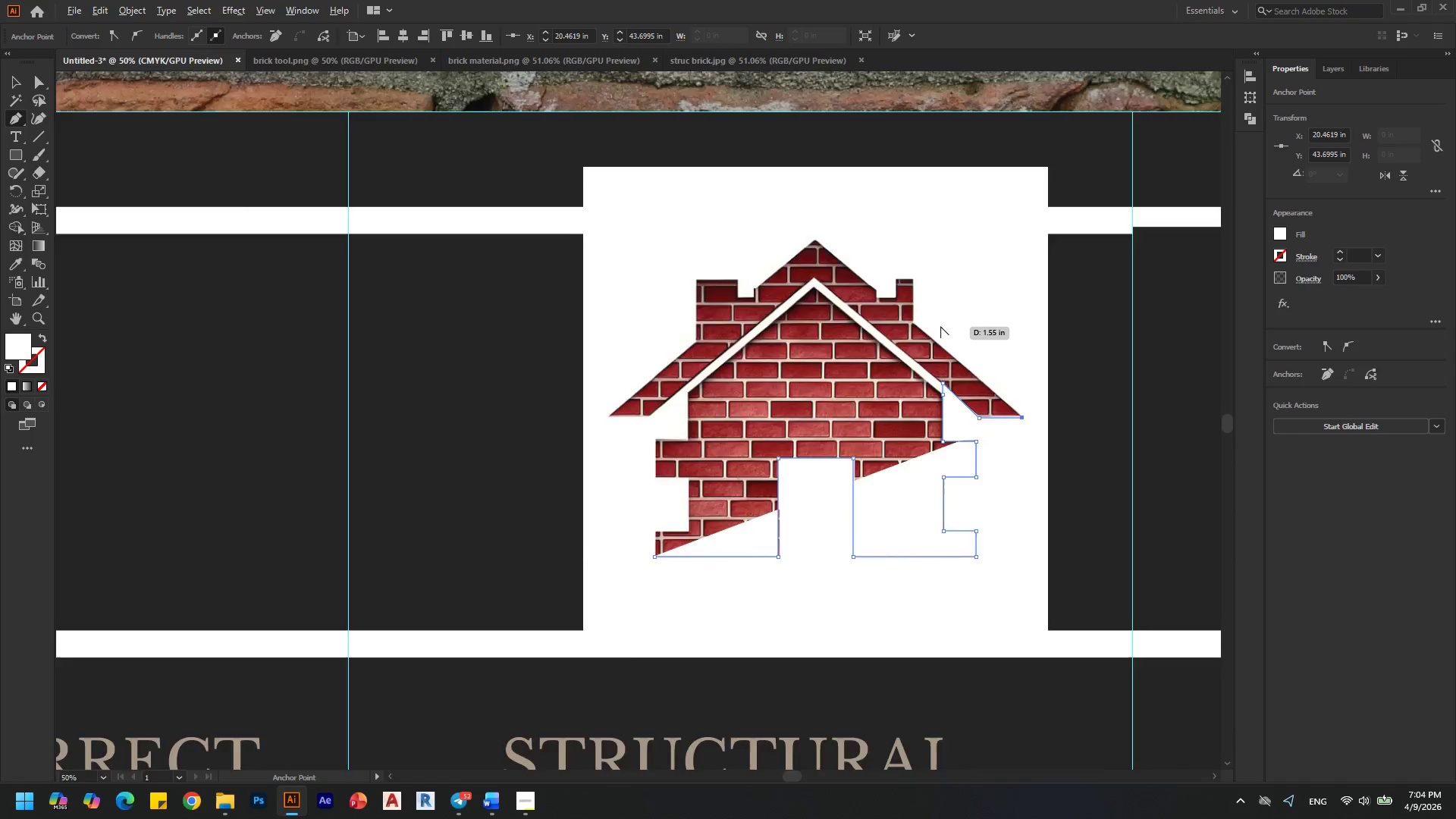 
hold_key(key=AltLeft, duration=0.36)
 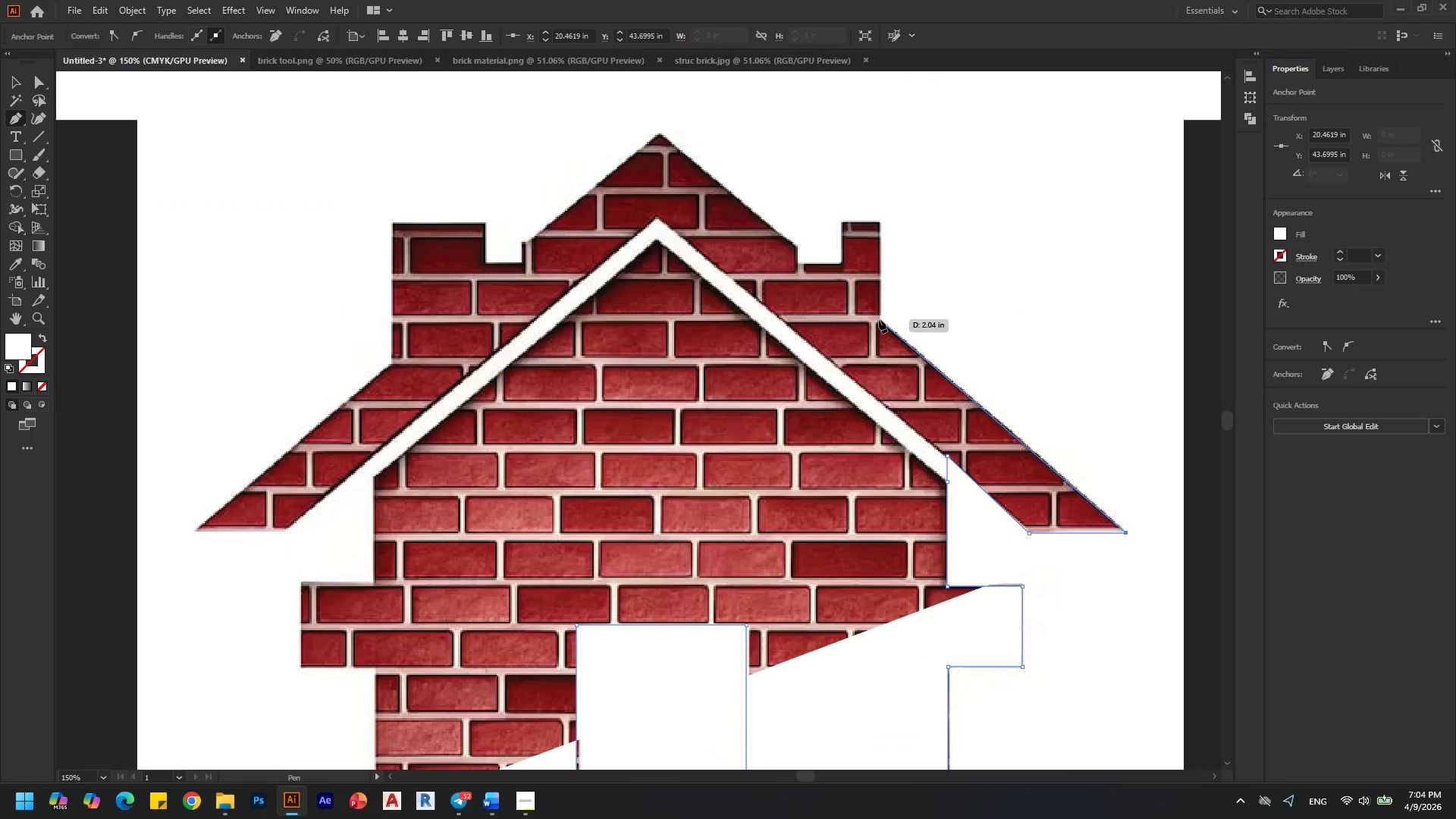 
scroll: coordinate [965, 450], scroll_direction: down, amount: 3.0
 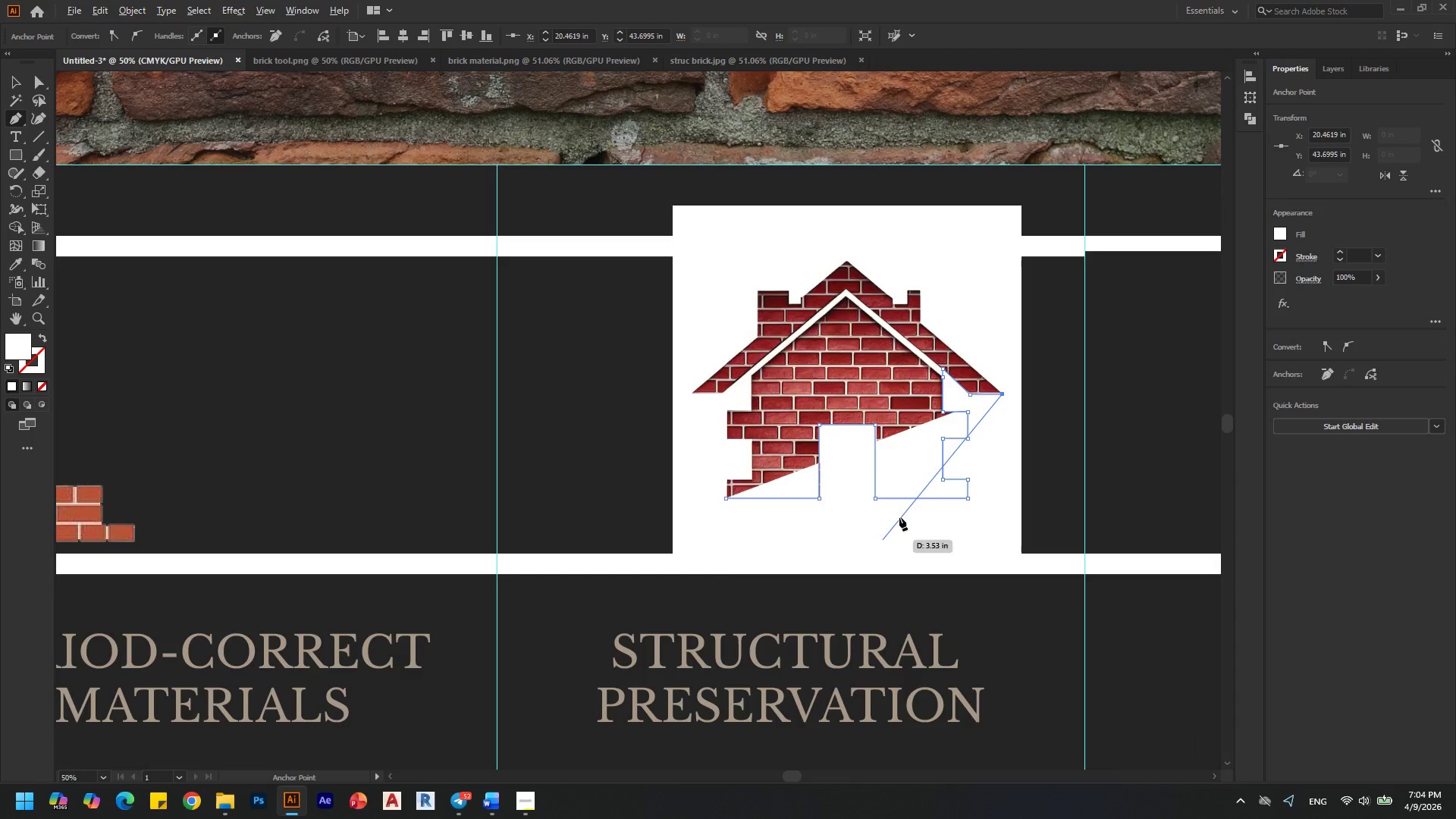 
scroll: coordinate [940, 326], scroll_direction: up, amount: 2.0
 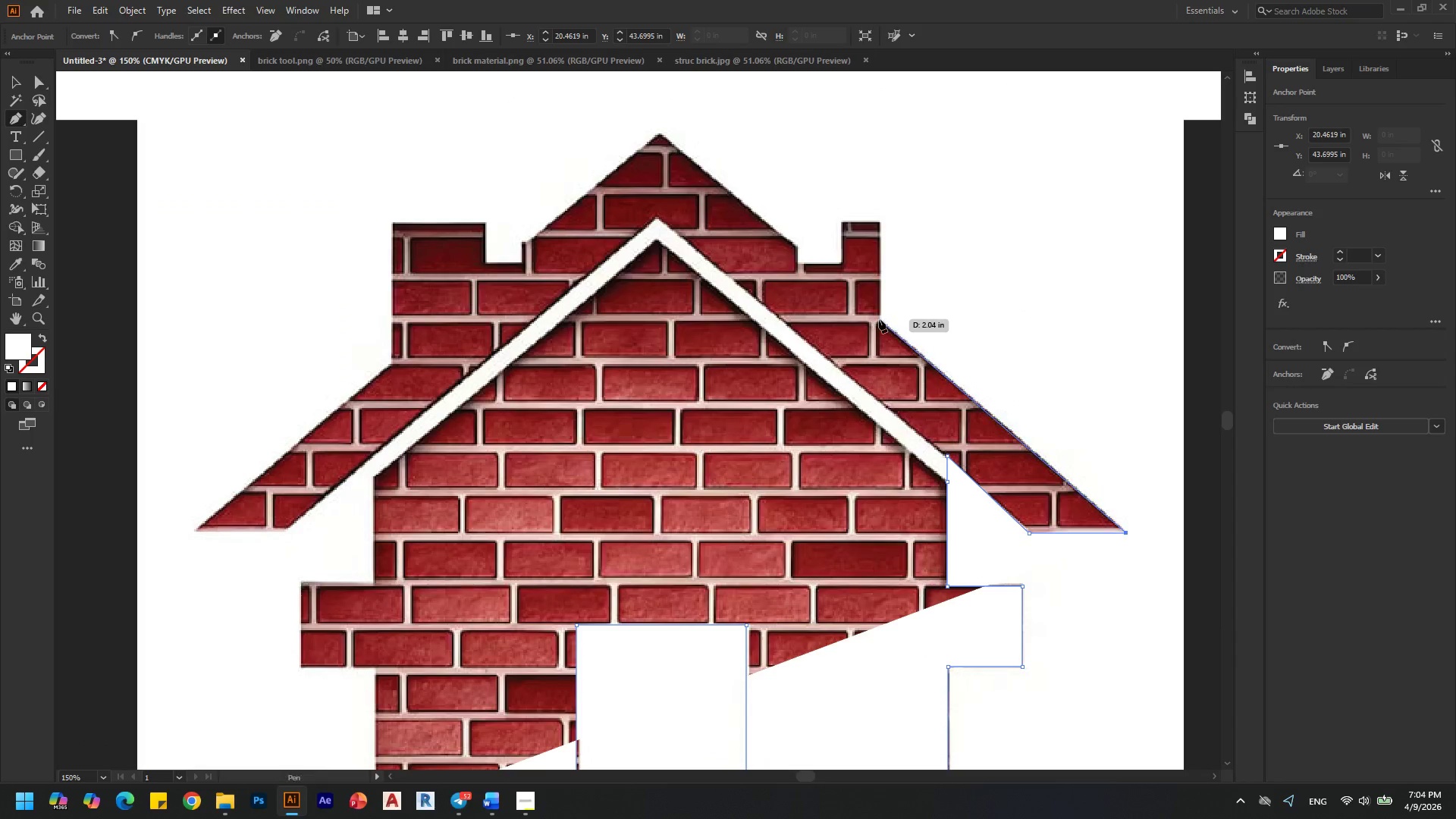 
hold_key(key=ShiftLeft, duration=0.42)
 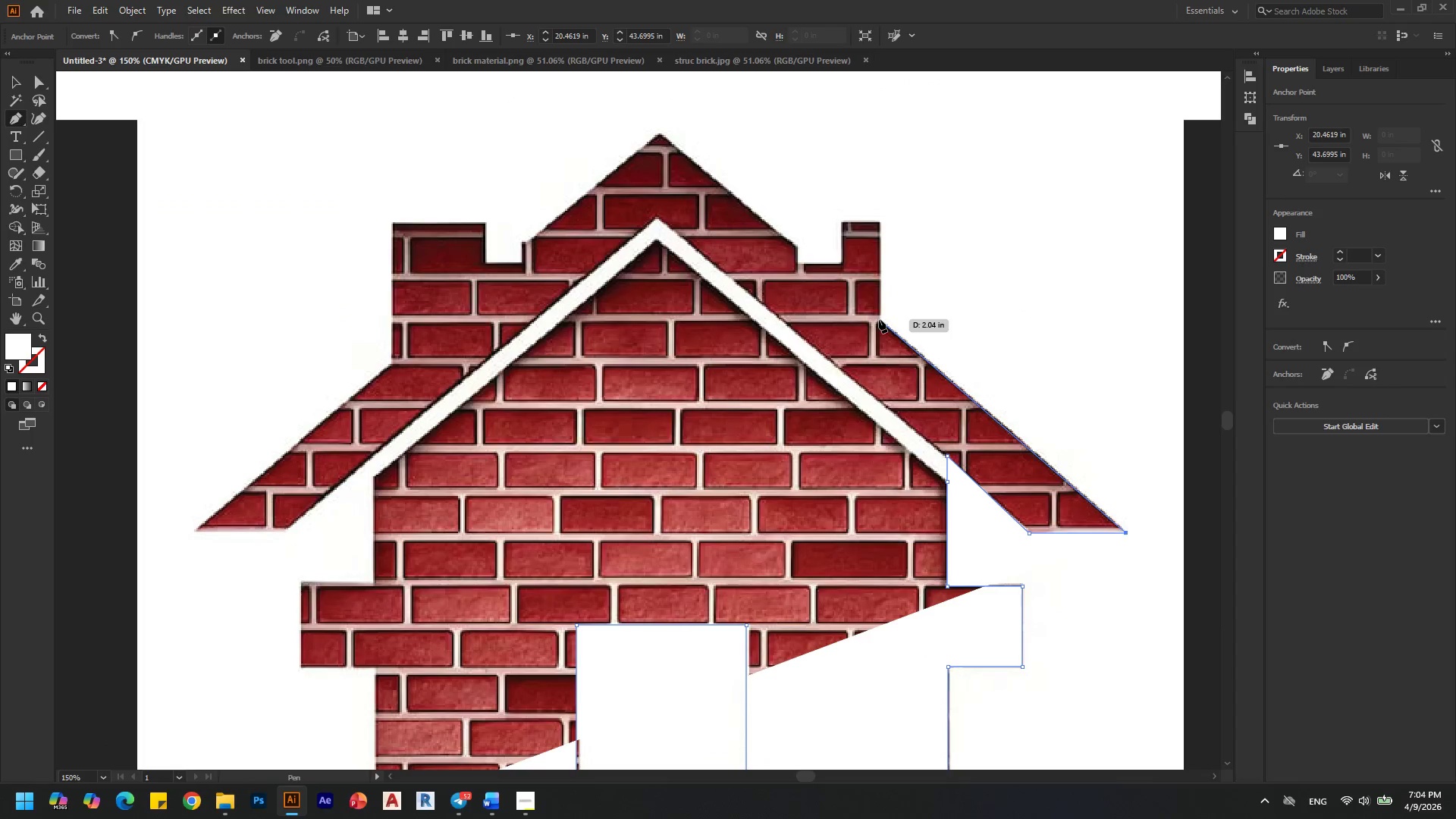 
left_click([879, 319])
 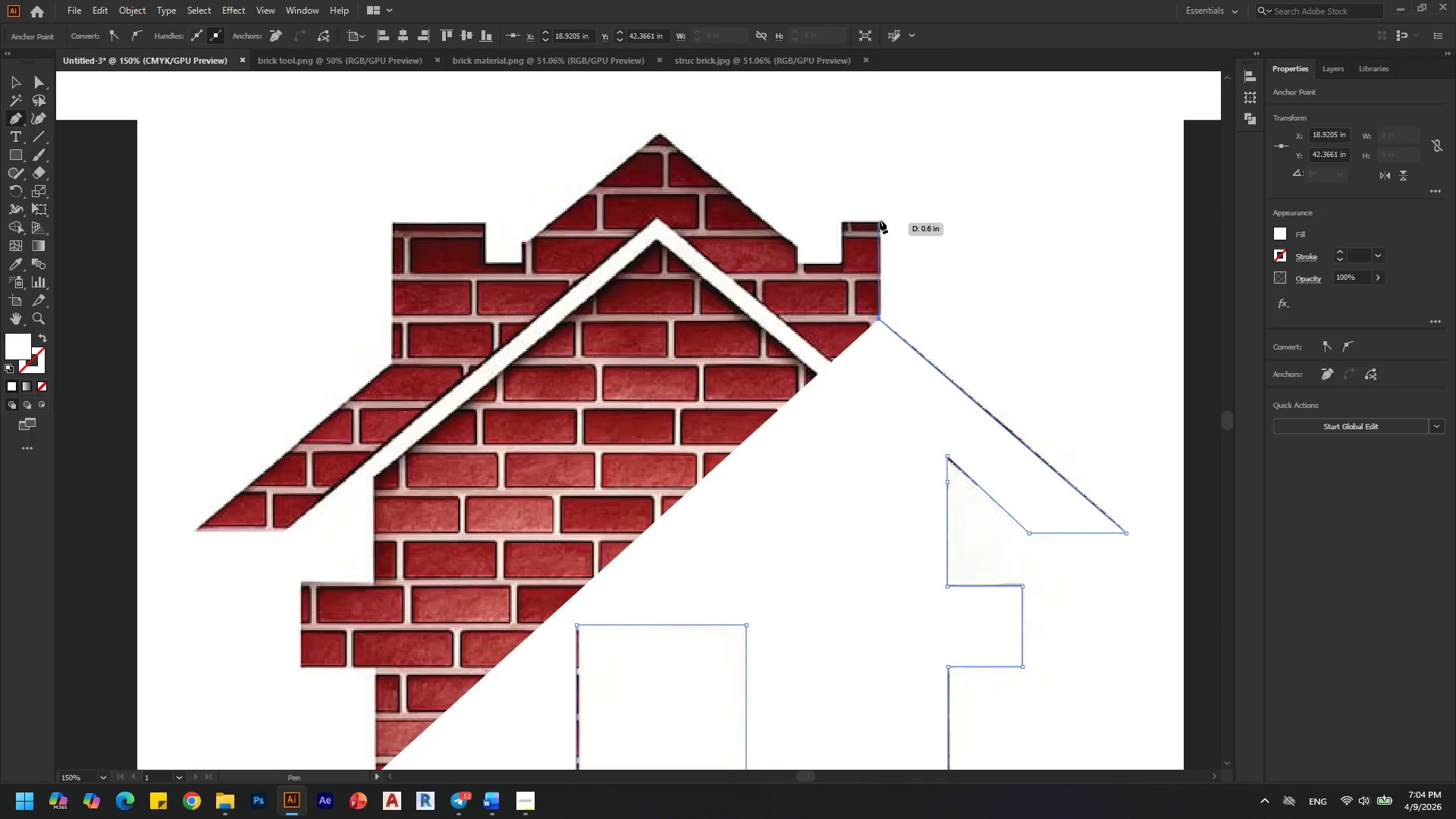 
left_click([880, 218])
 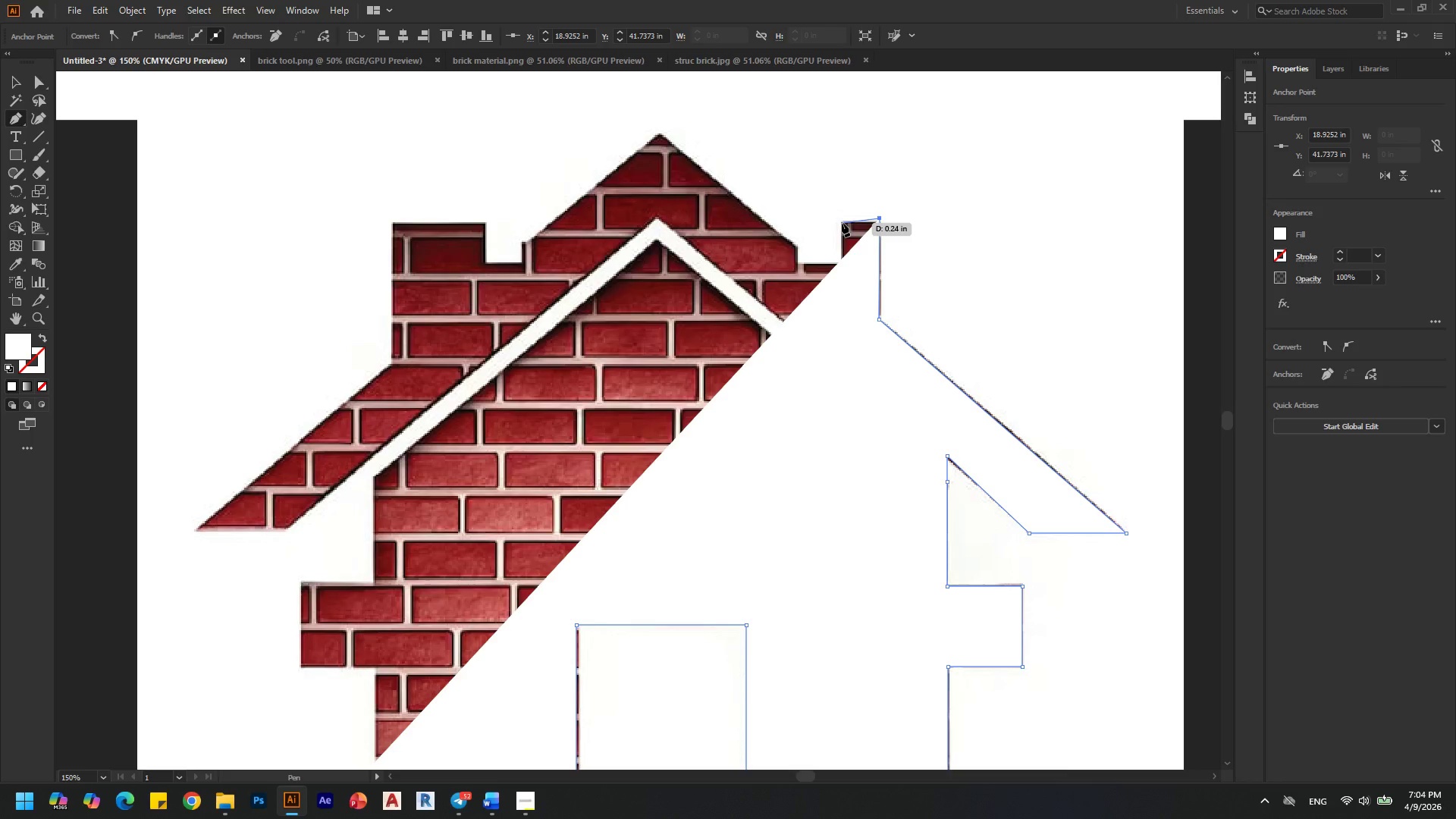 
key(Control+Z)
 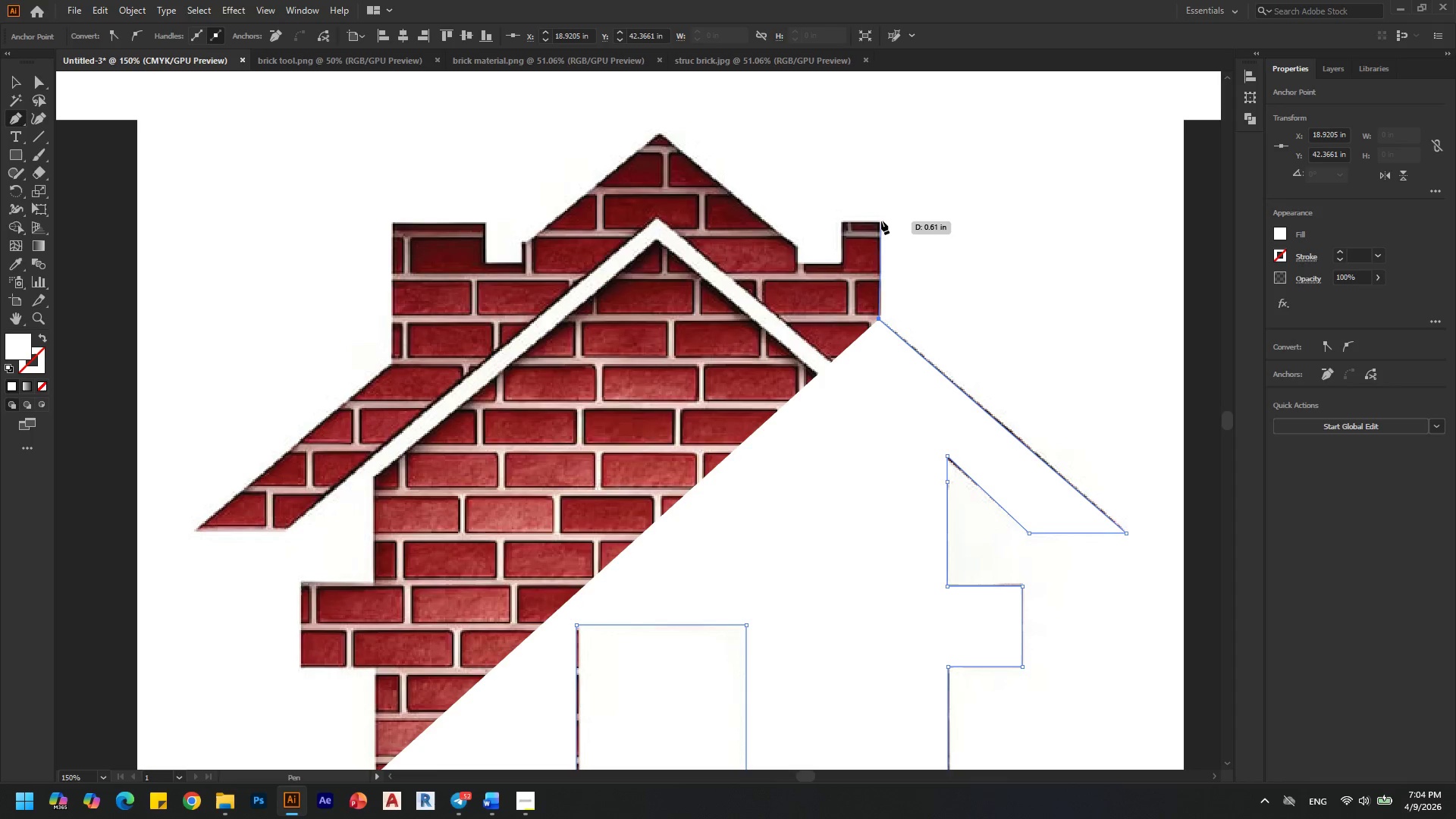 
left_click([881, 221])
 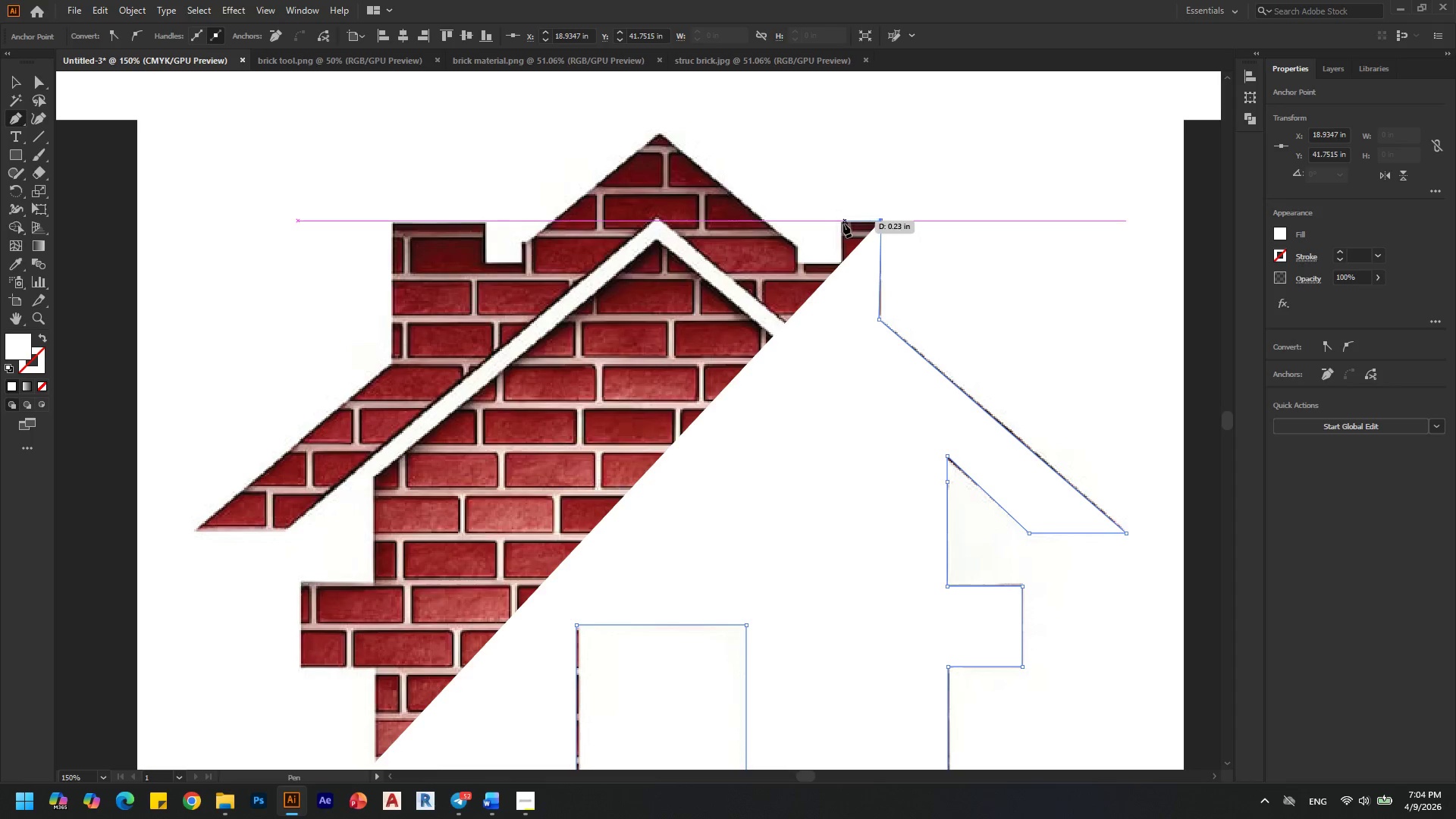 
left_click([843, 224])
 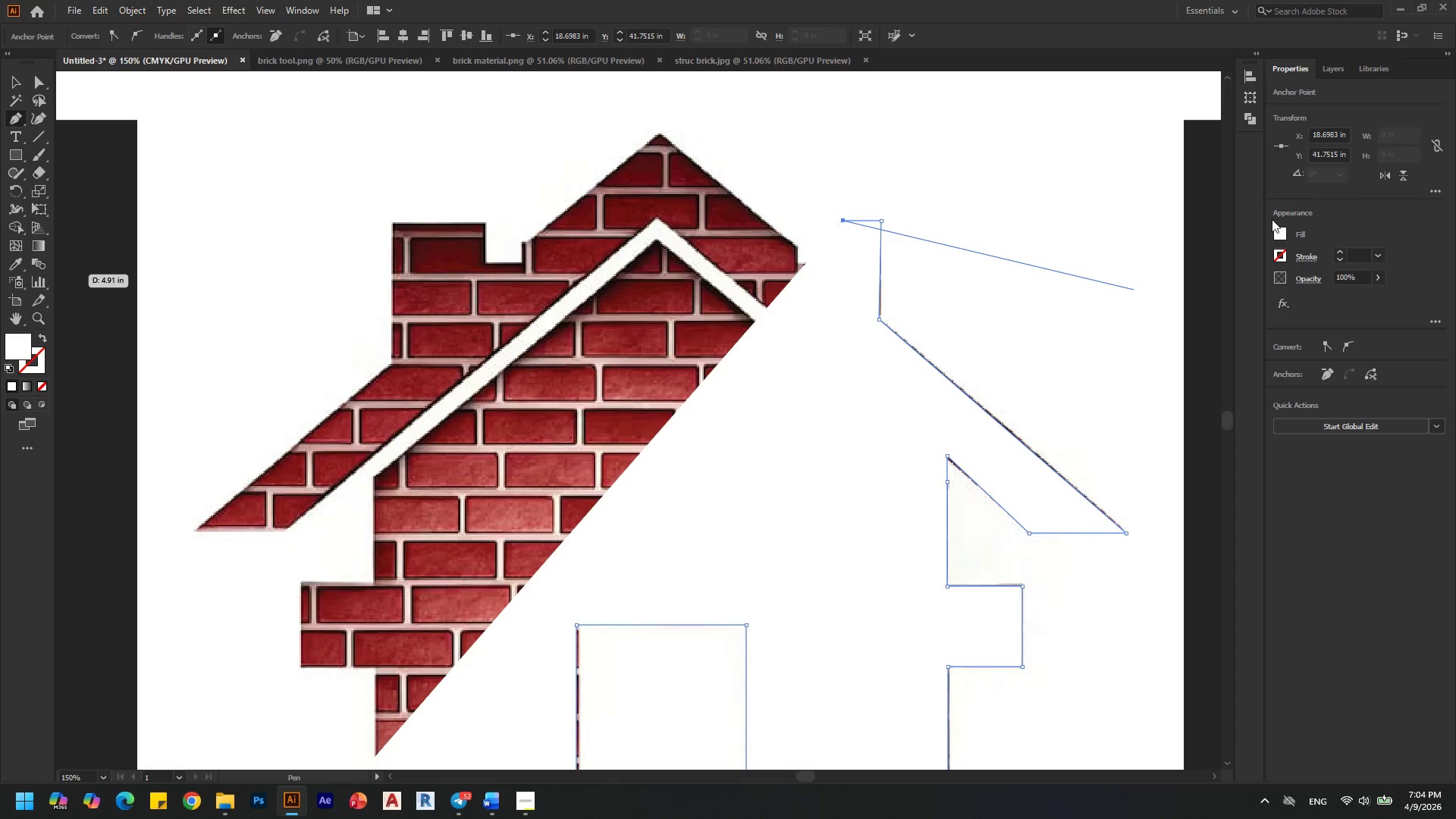 
left_click([1276, 230])
 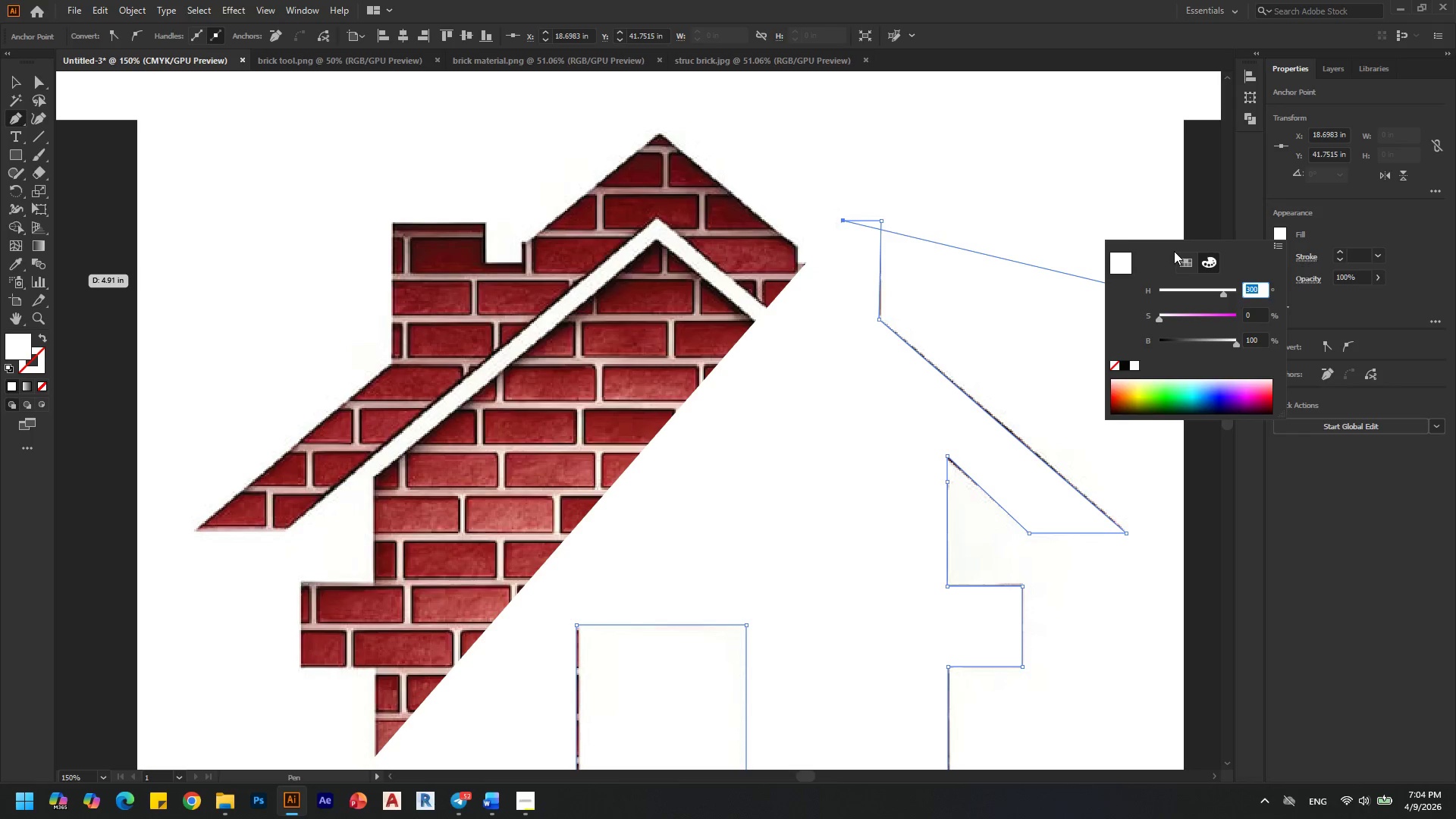 
left_click([1184, 261])
 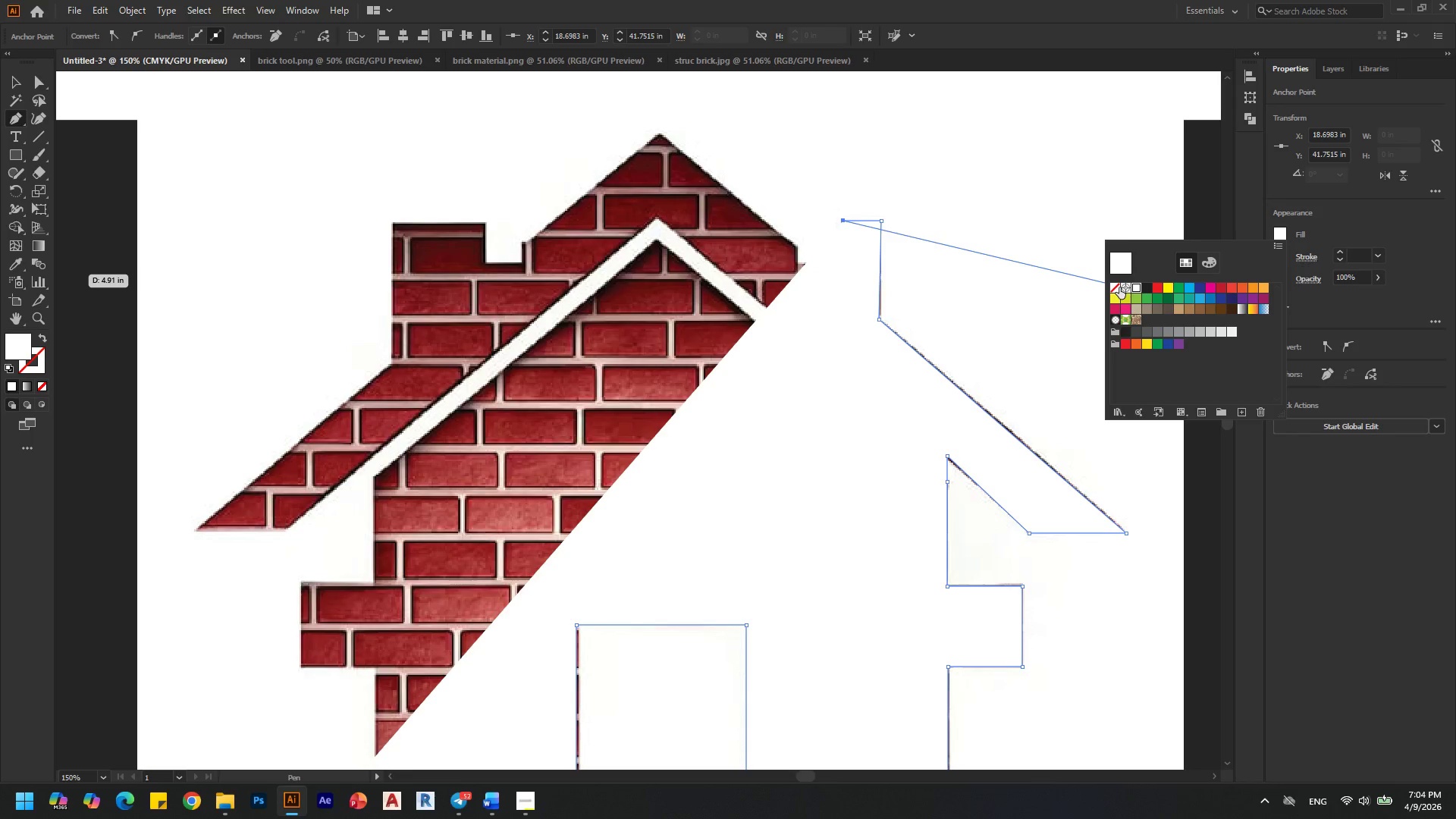 
left_click([1118, 287])
 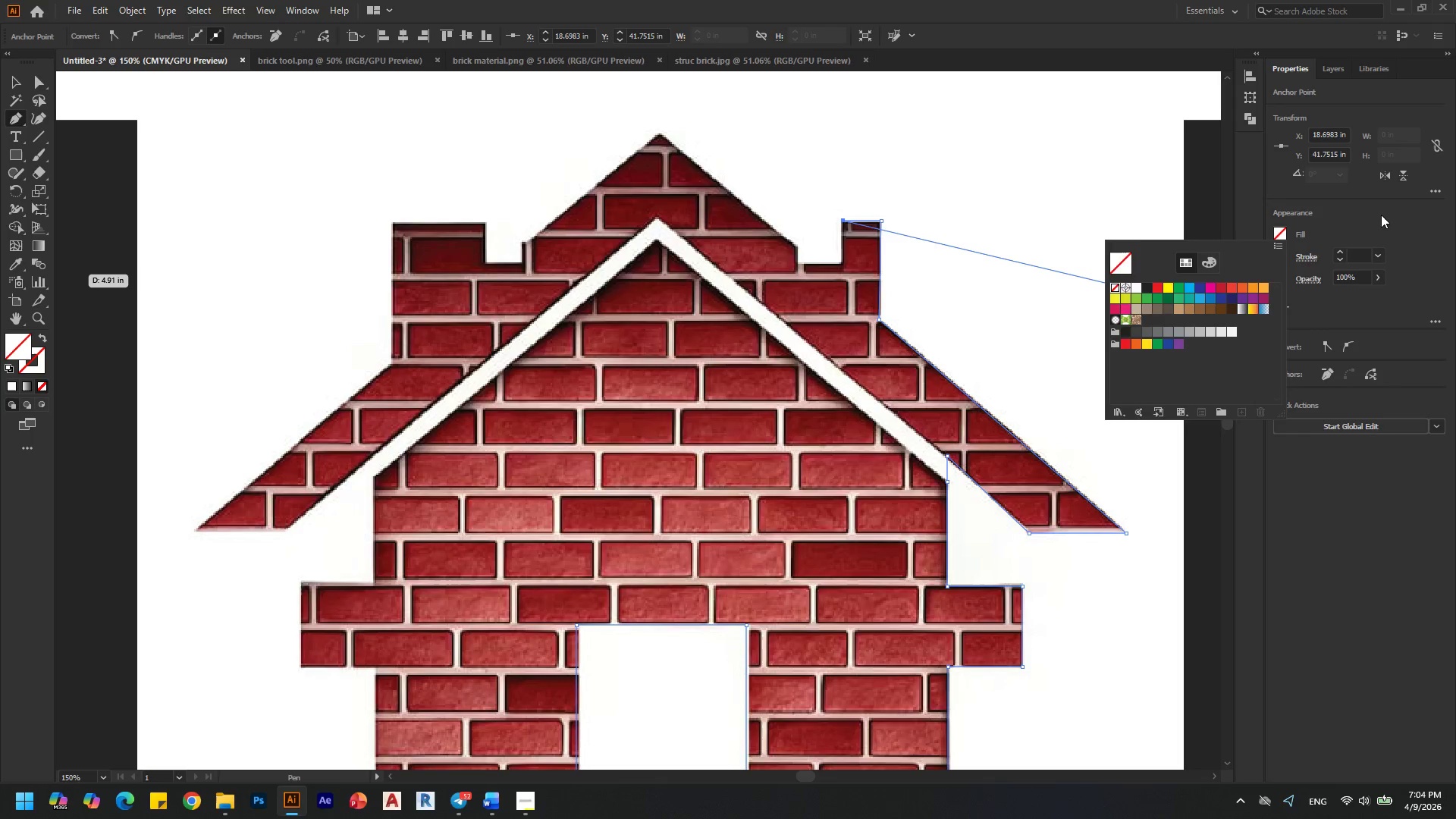 
left_click([1386, 213])
 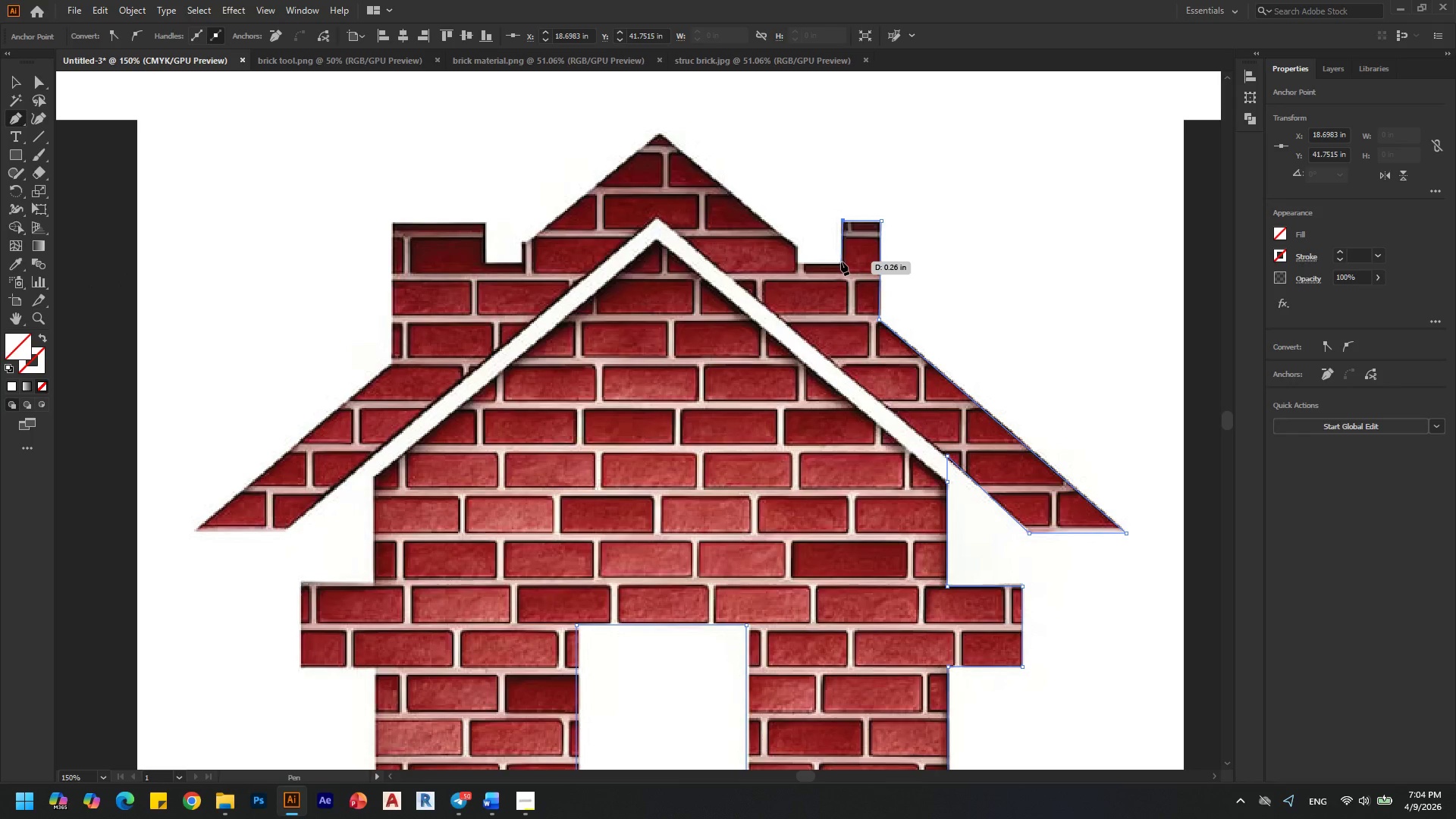 
left_click([841, 262])
 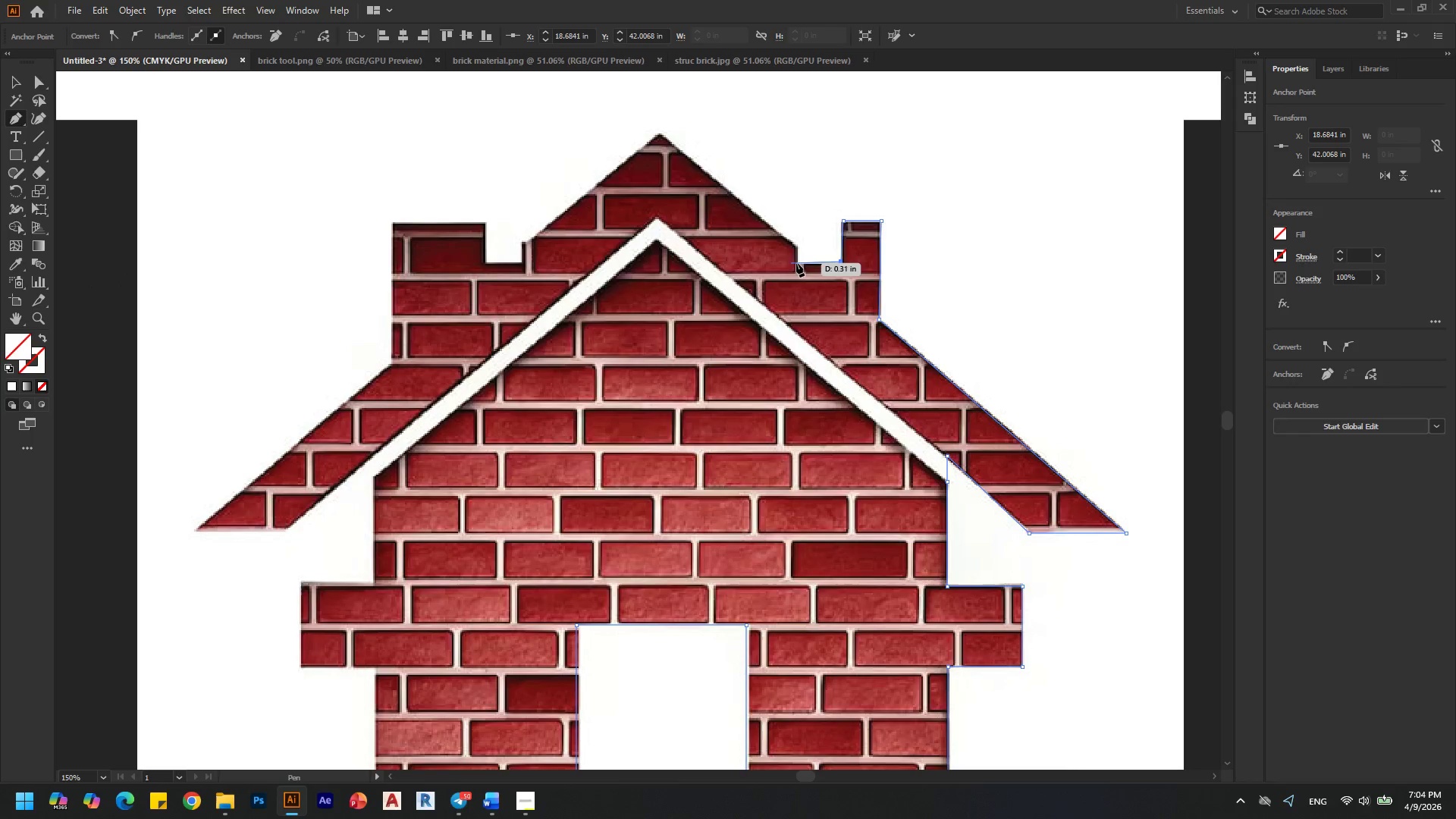 
hold_key(key=ShiftLeft, duration=0.58)
 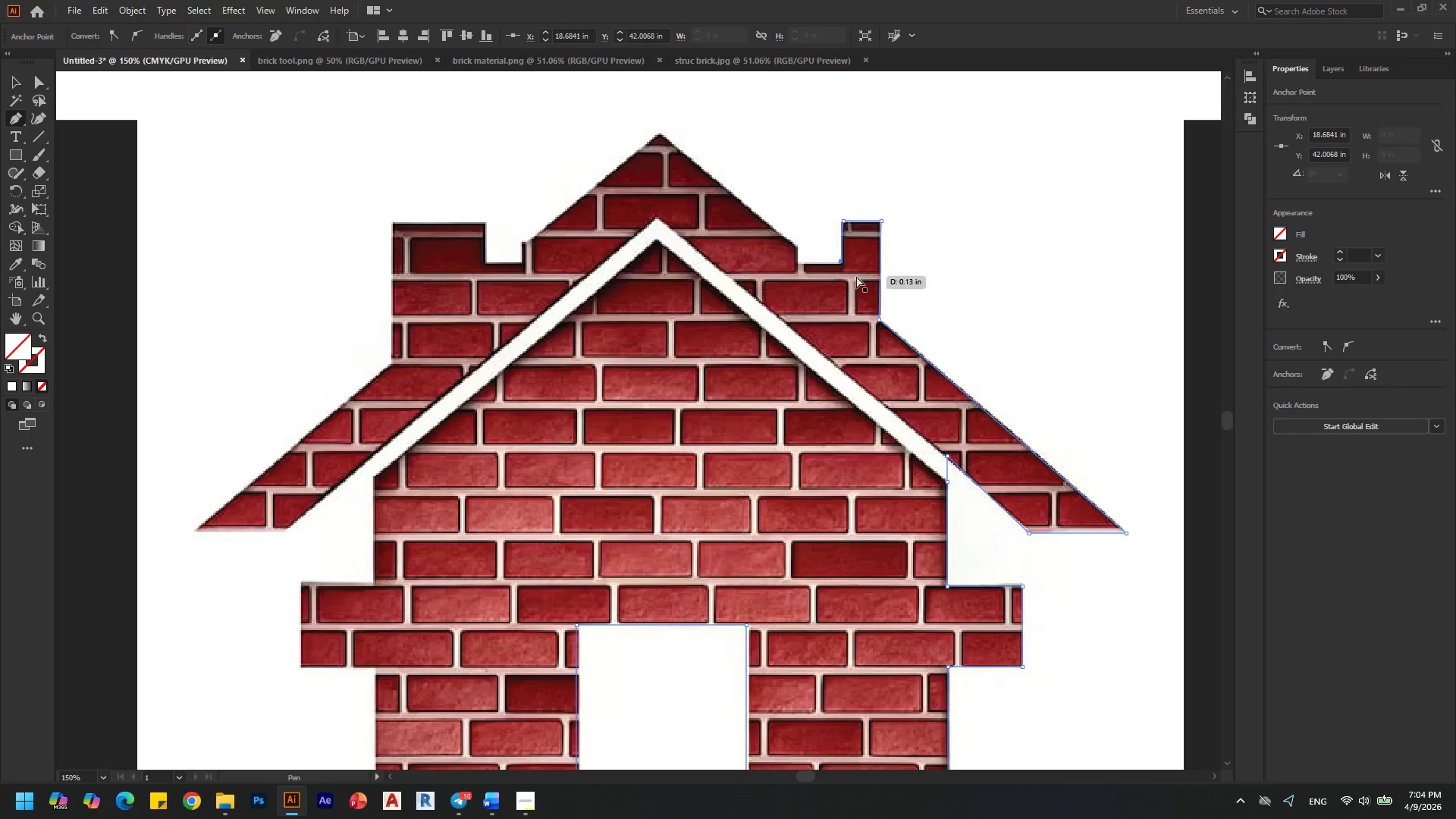 
key(Control+ControlLeft)
 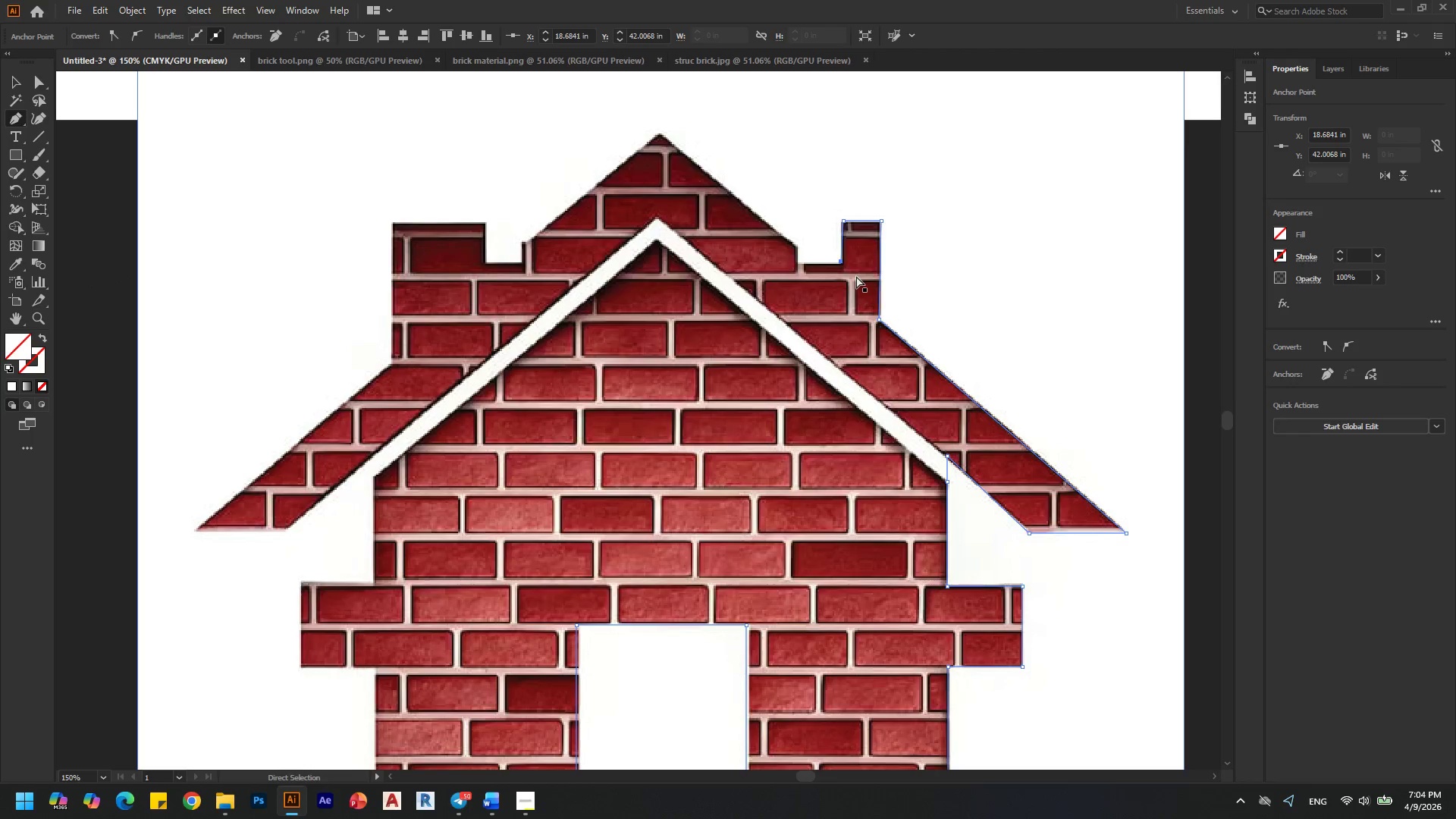 
key(Control+Z)
 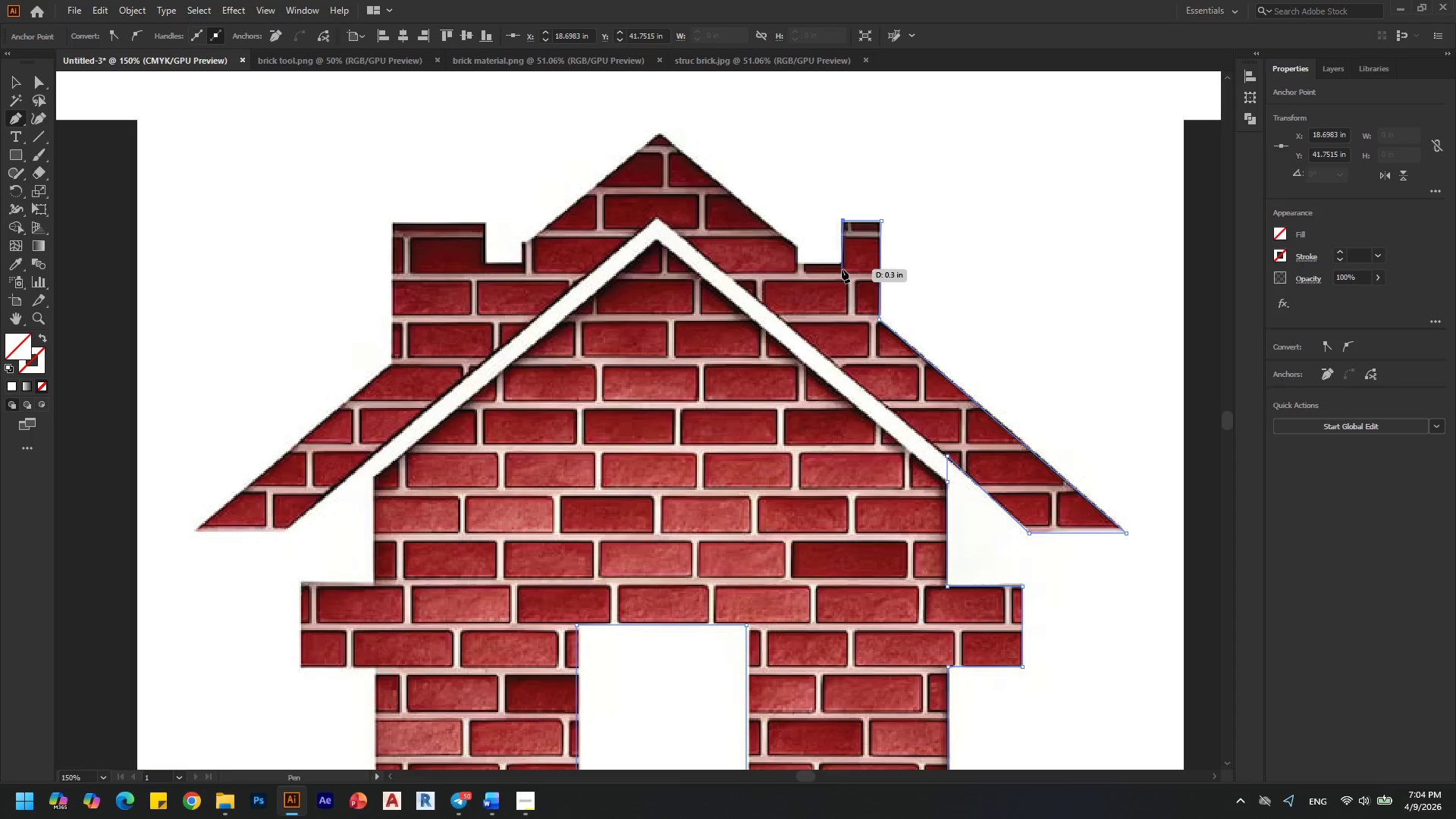 
hold_key(key=ShiftLeft, duration=1.34)
left_click([843, 262])
 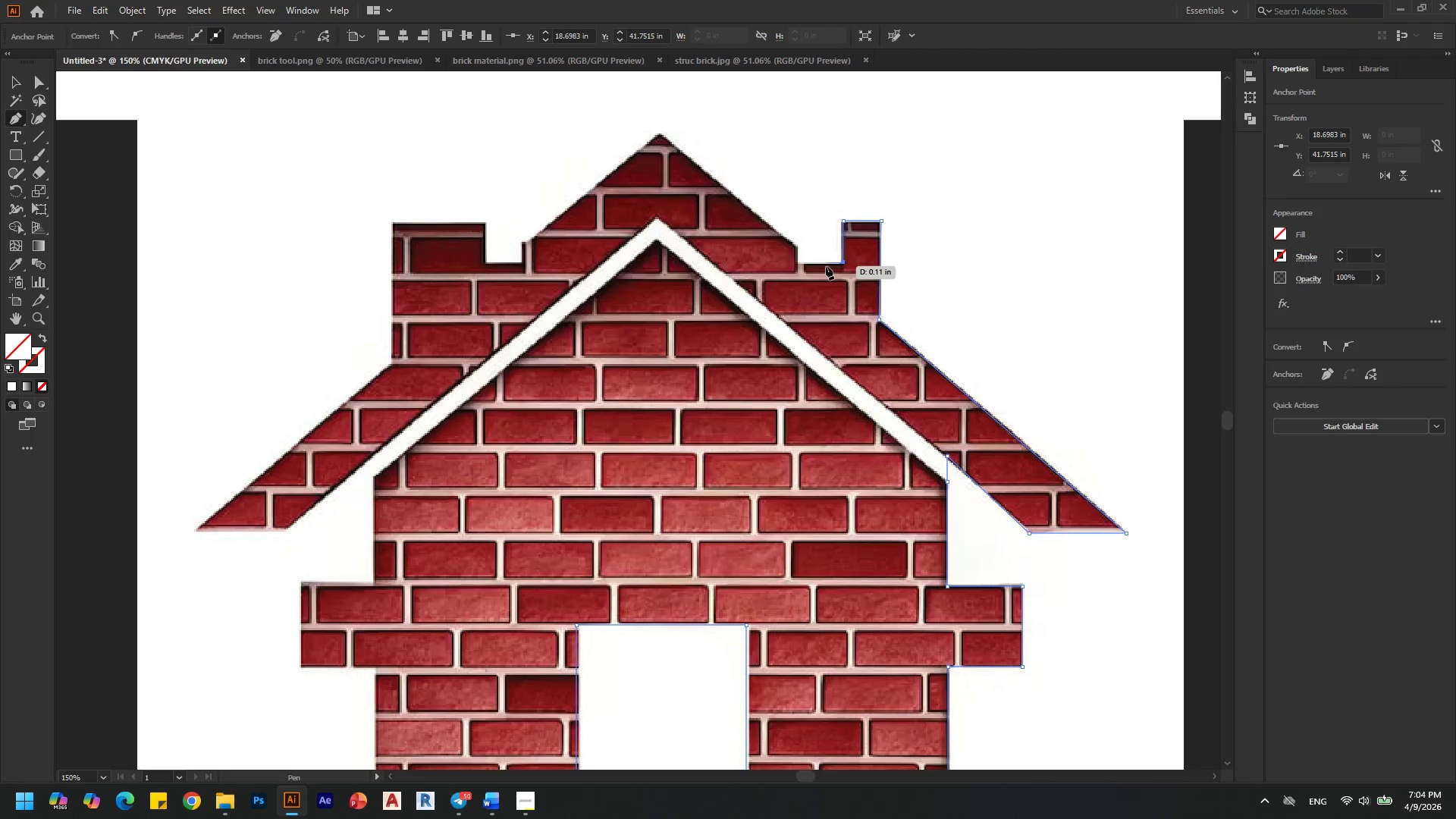 
hold_key(key=ShiftLeft, duration=1.5)
left_click([796, 265])
 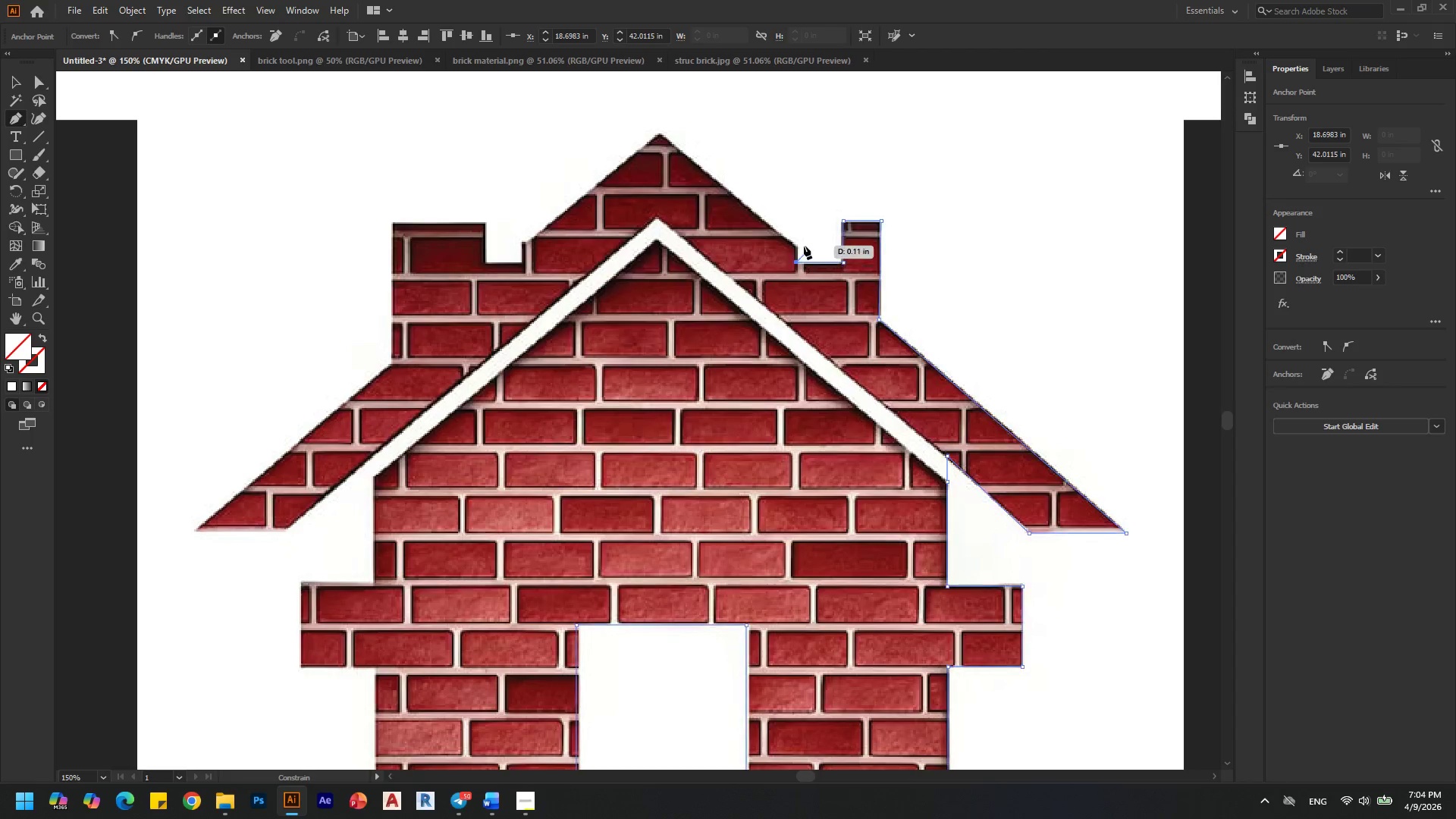 
hold_key(key=ShiftLeft, duration=1.23)
left_click([797, 246])
 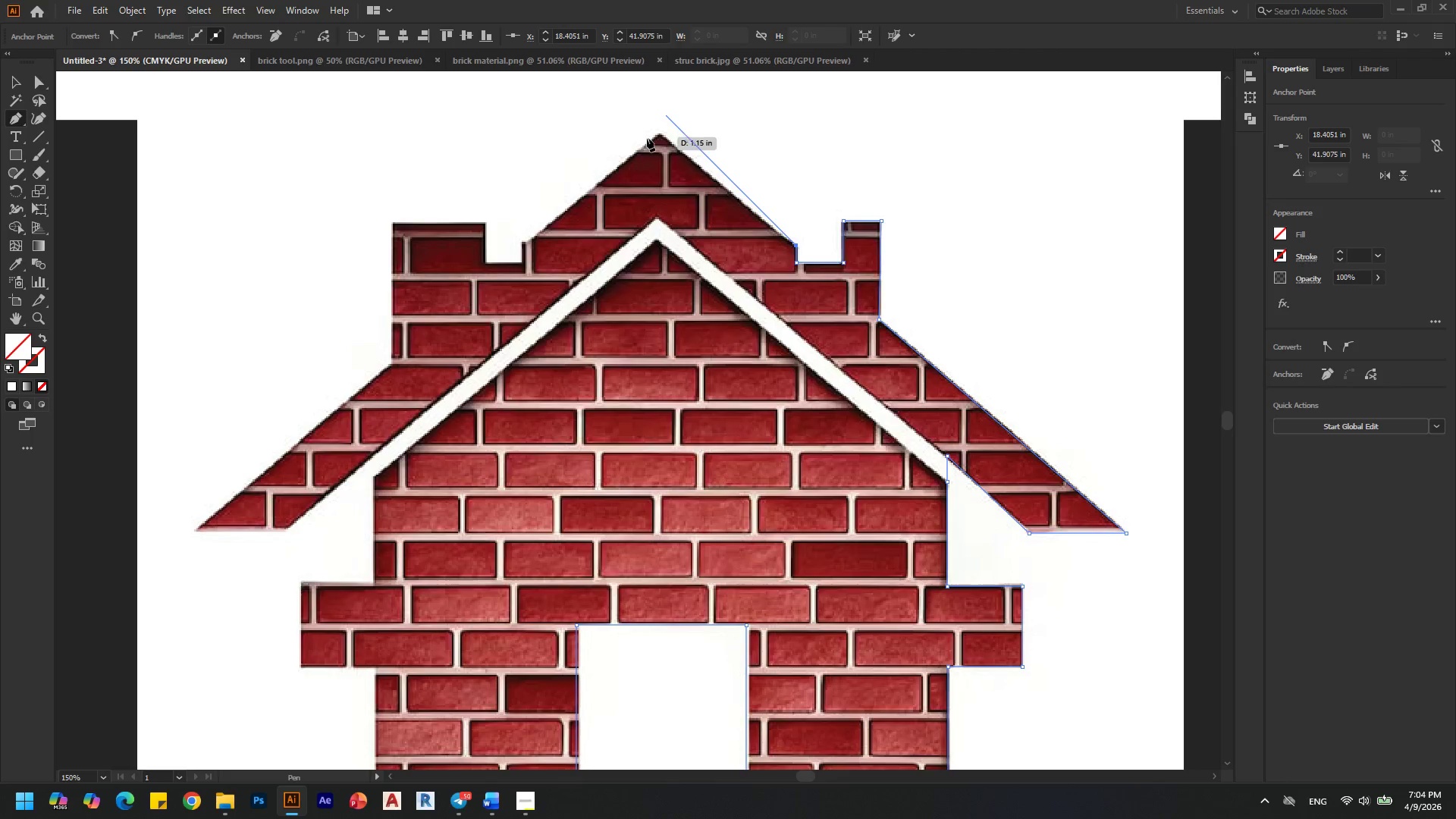 
hold_key(key=ShiftLeft, duration=5.22)
left_click([661, 133])
 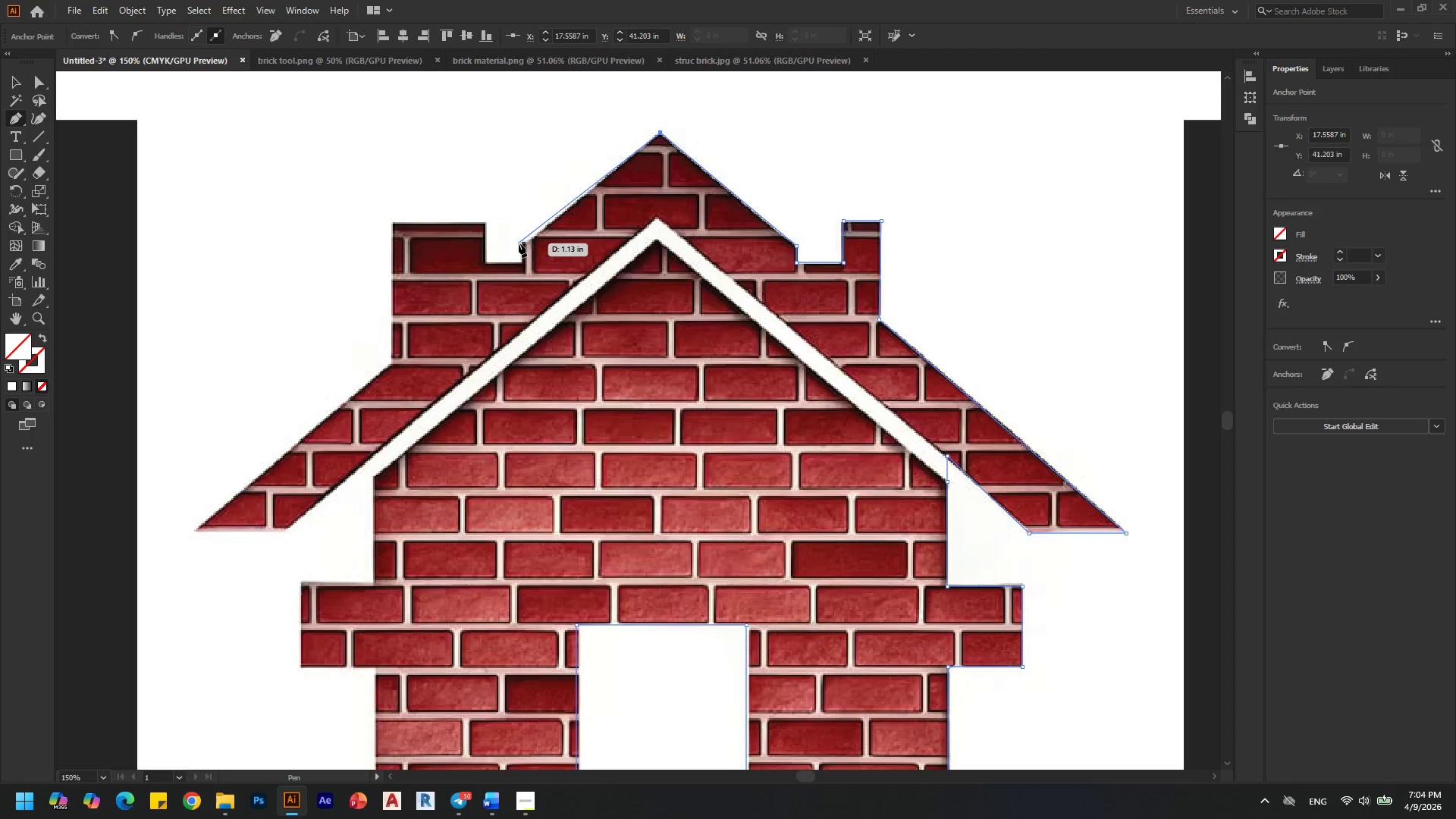 
left_click([525, 244])
 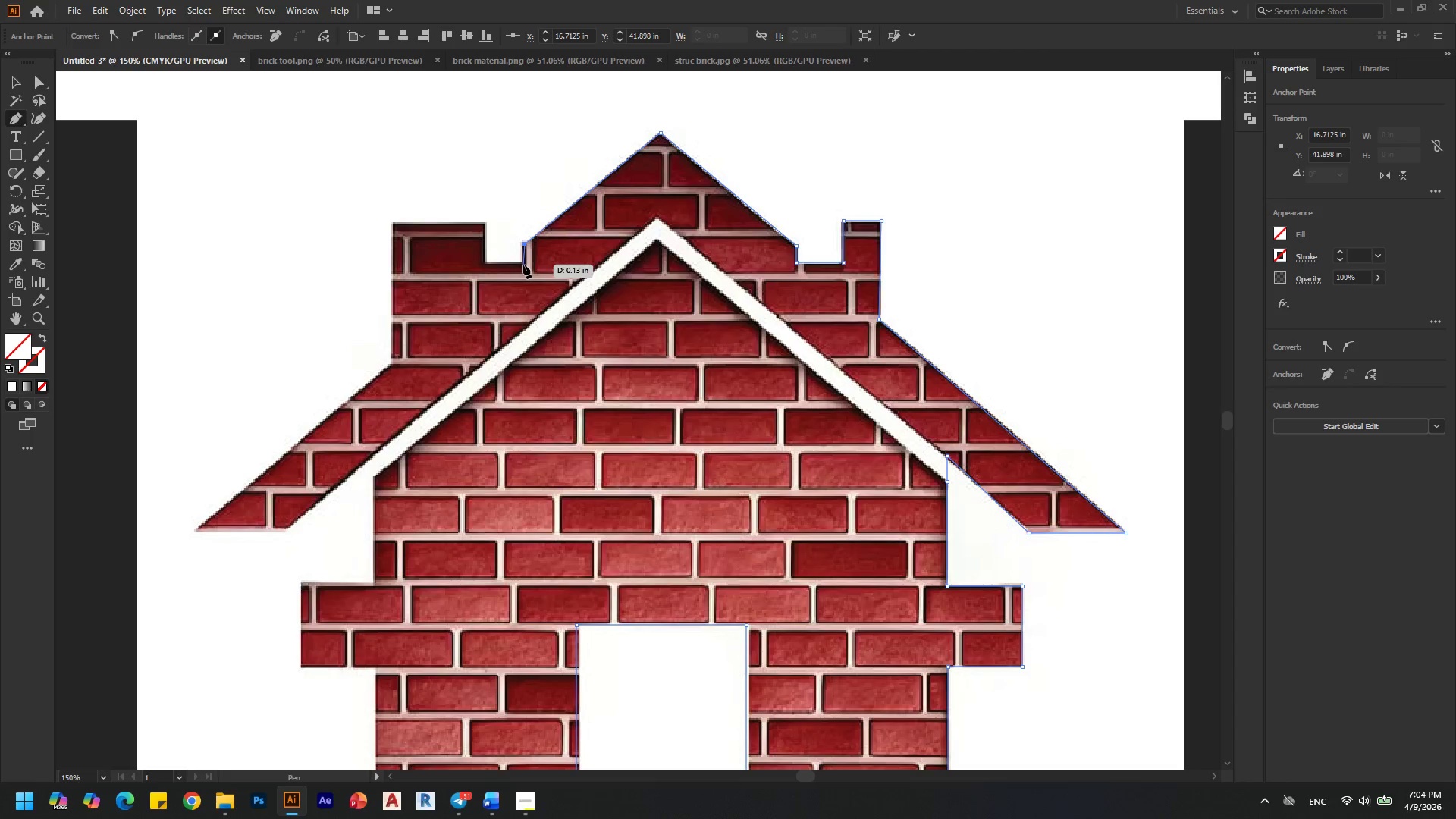 
left_click([523, 265])
 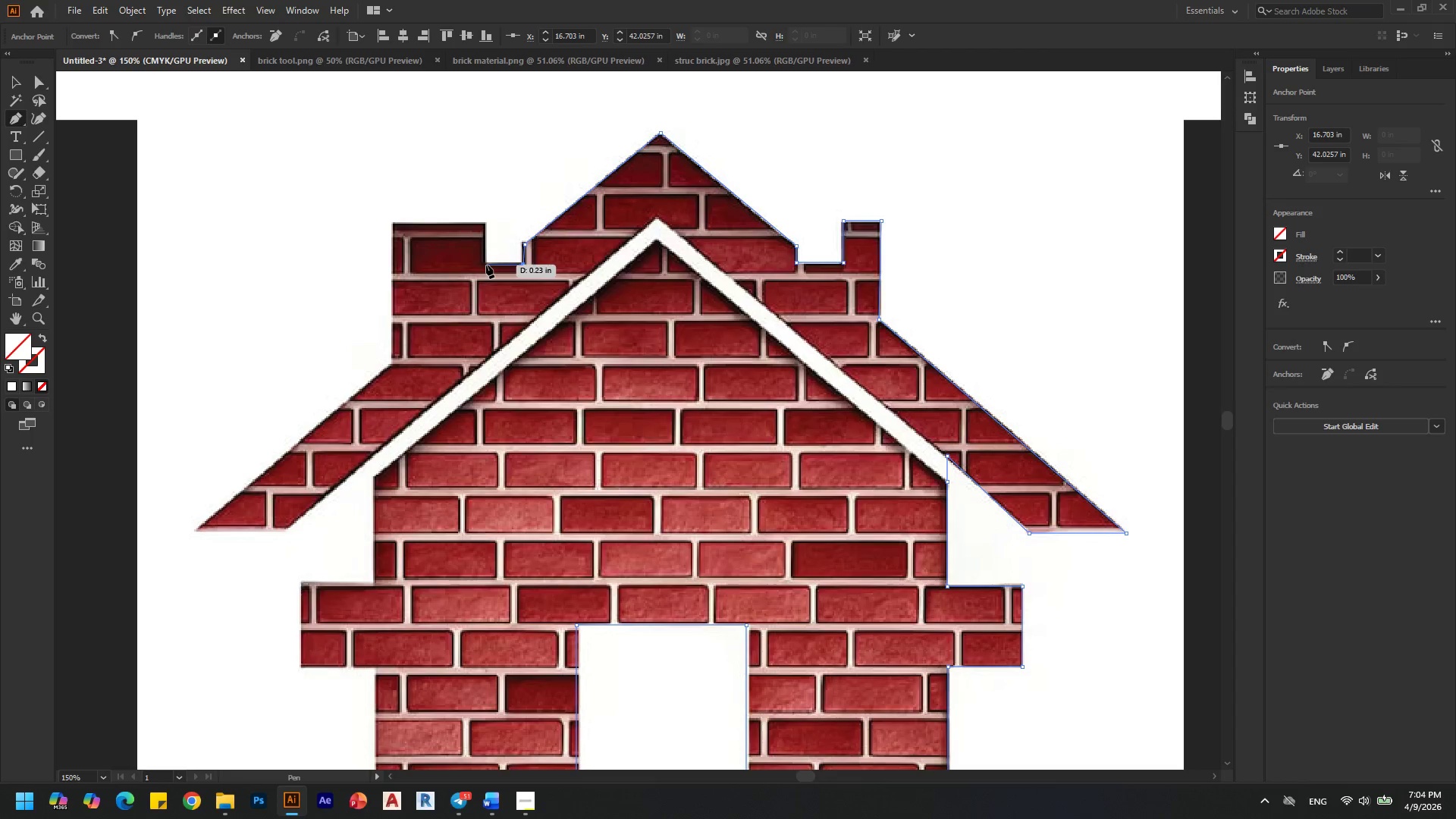 
left_click([486, 265])
 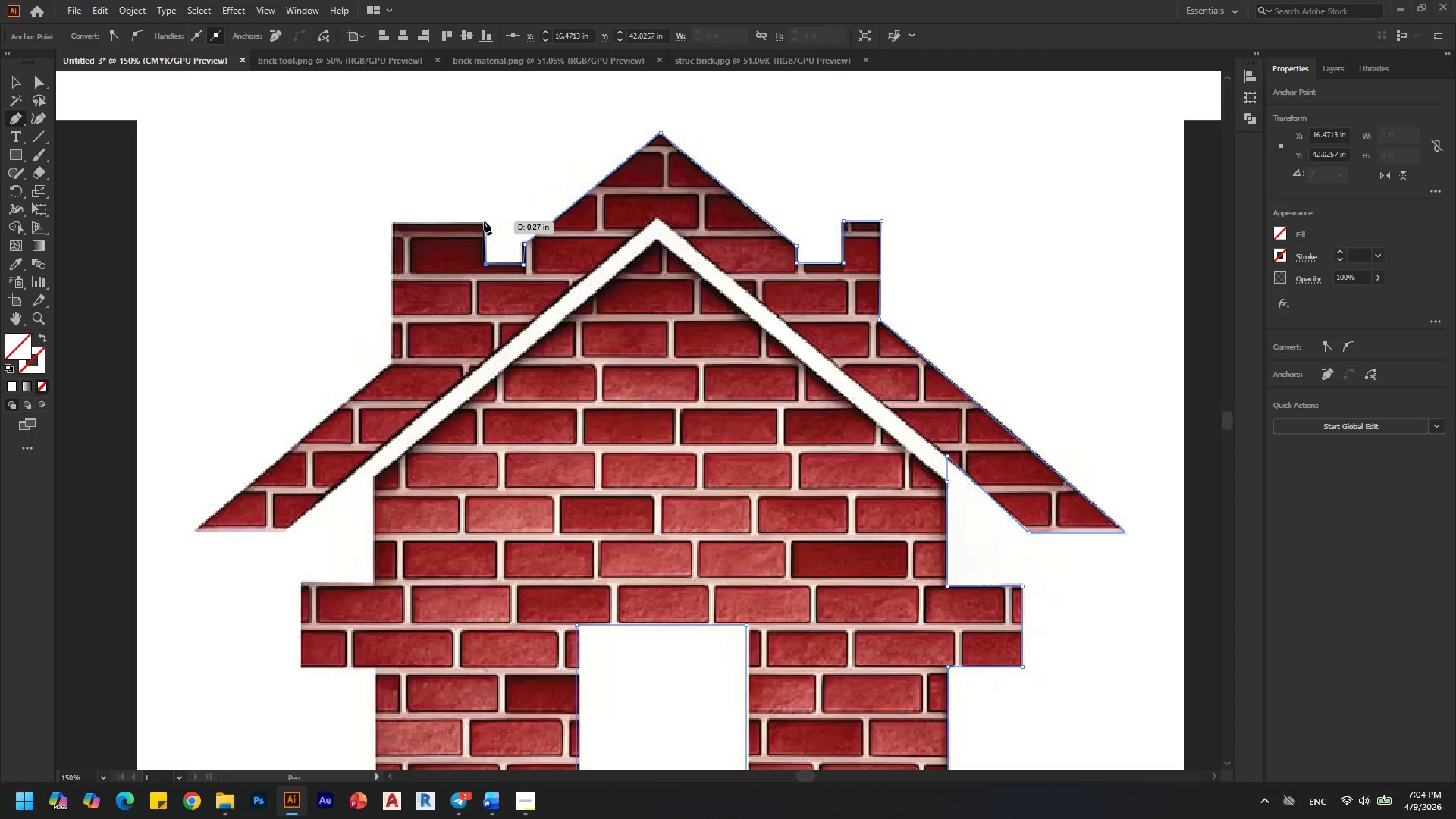 
left_click([484, 221])
 